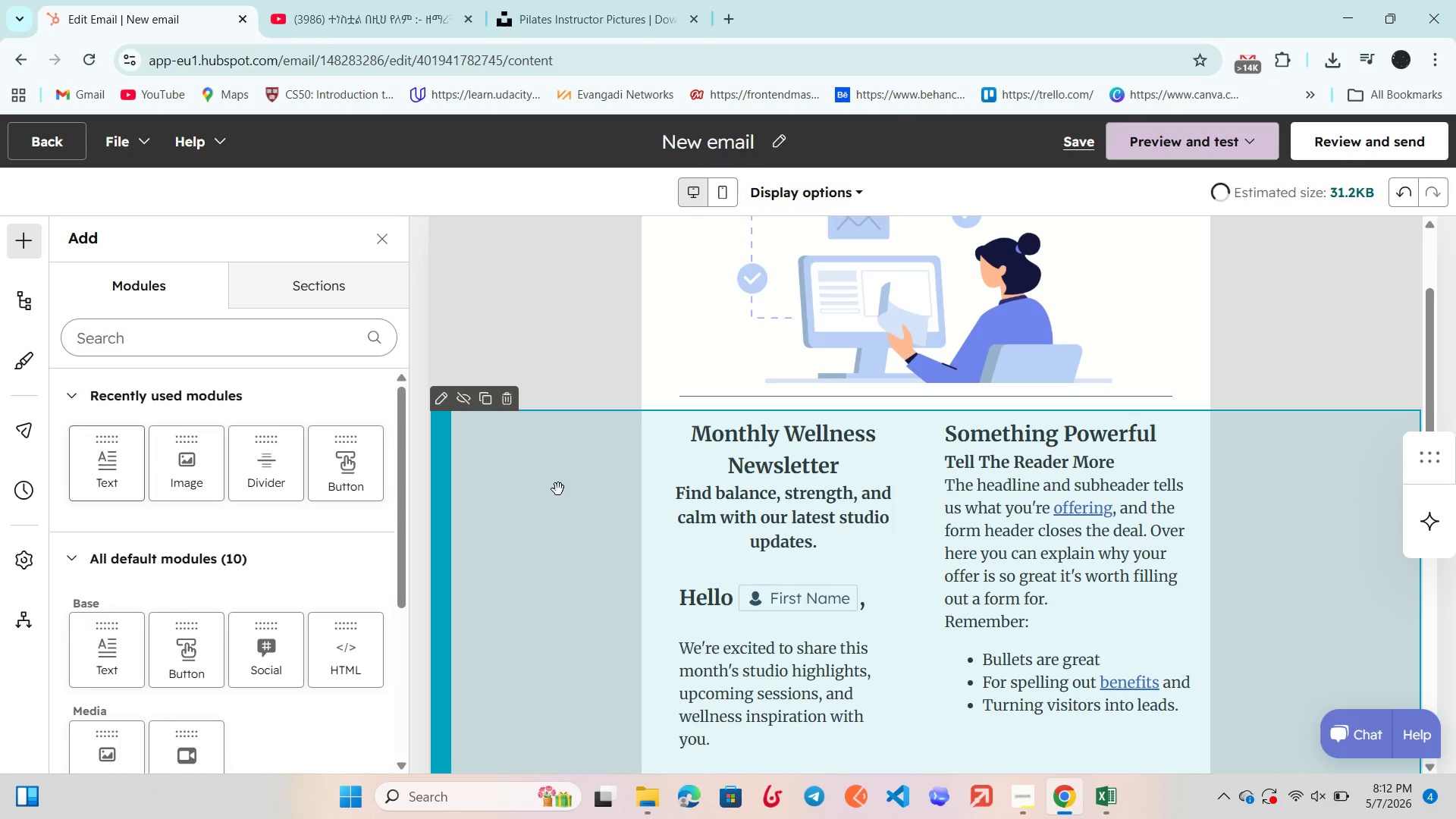 
key(Control+Z)
 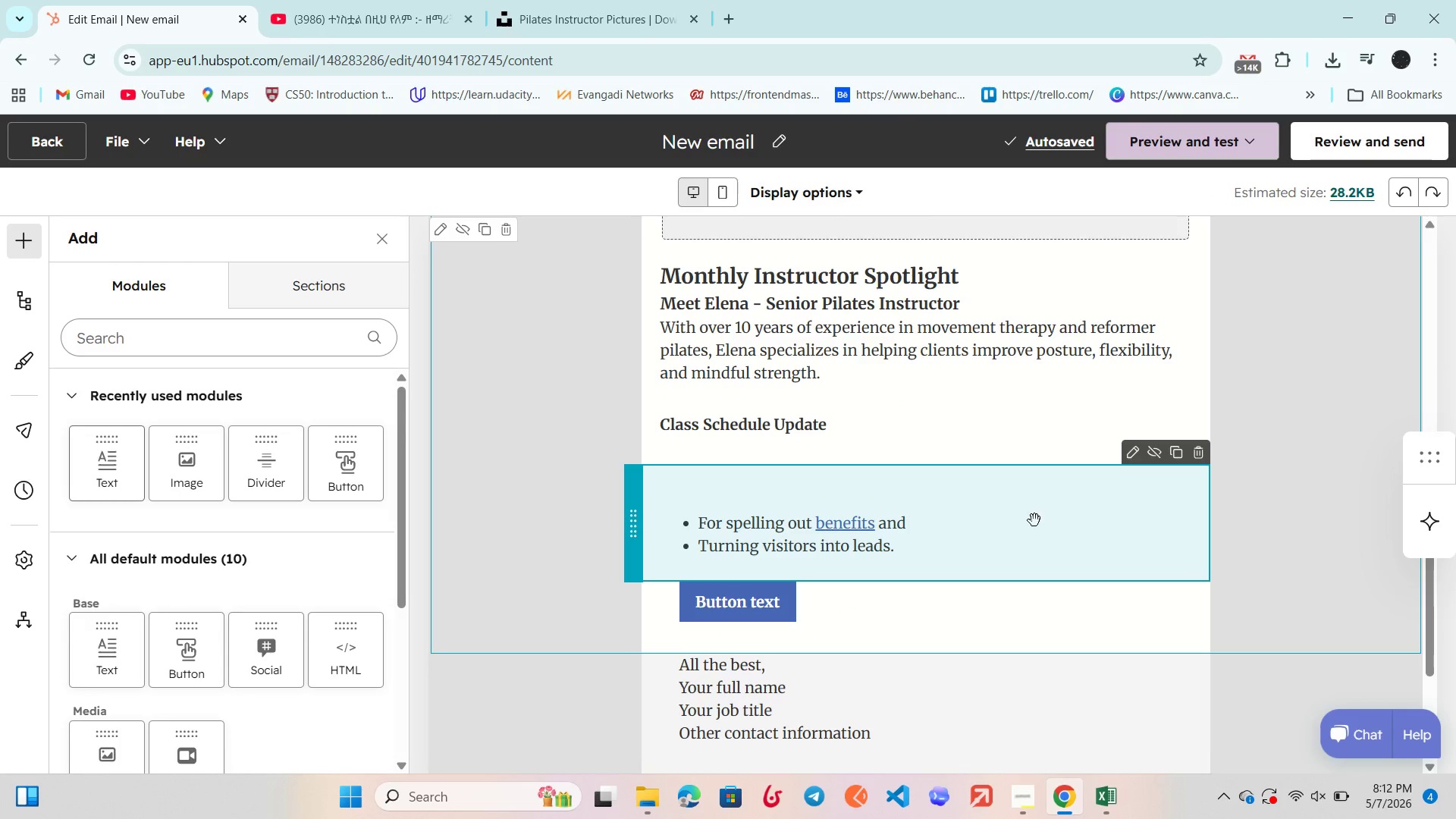 
left_click([1185, 454])
 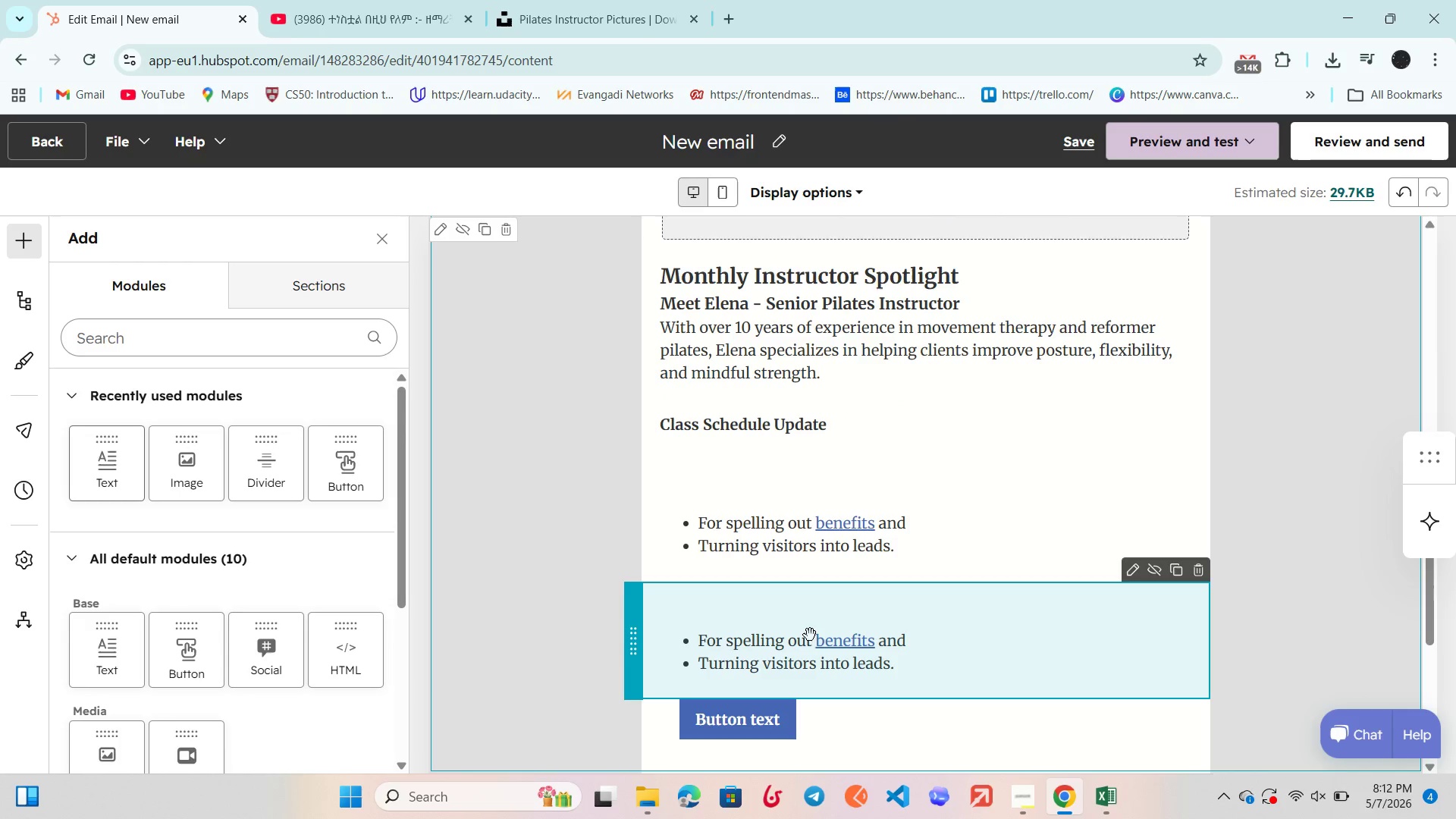 
left_click_drag(start_coordinate=[806, 640], to_coordinate=[1100, 529])
 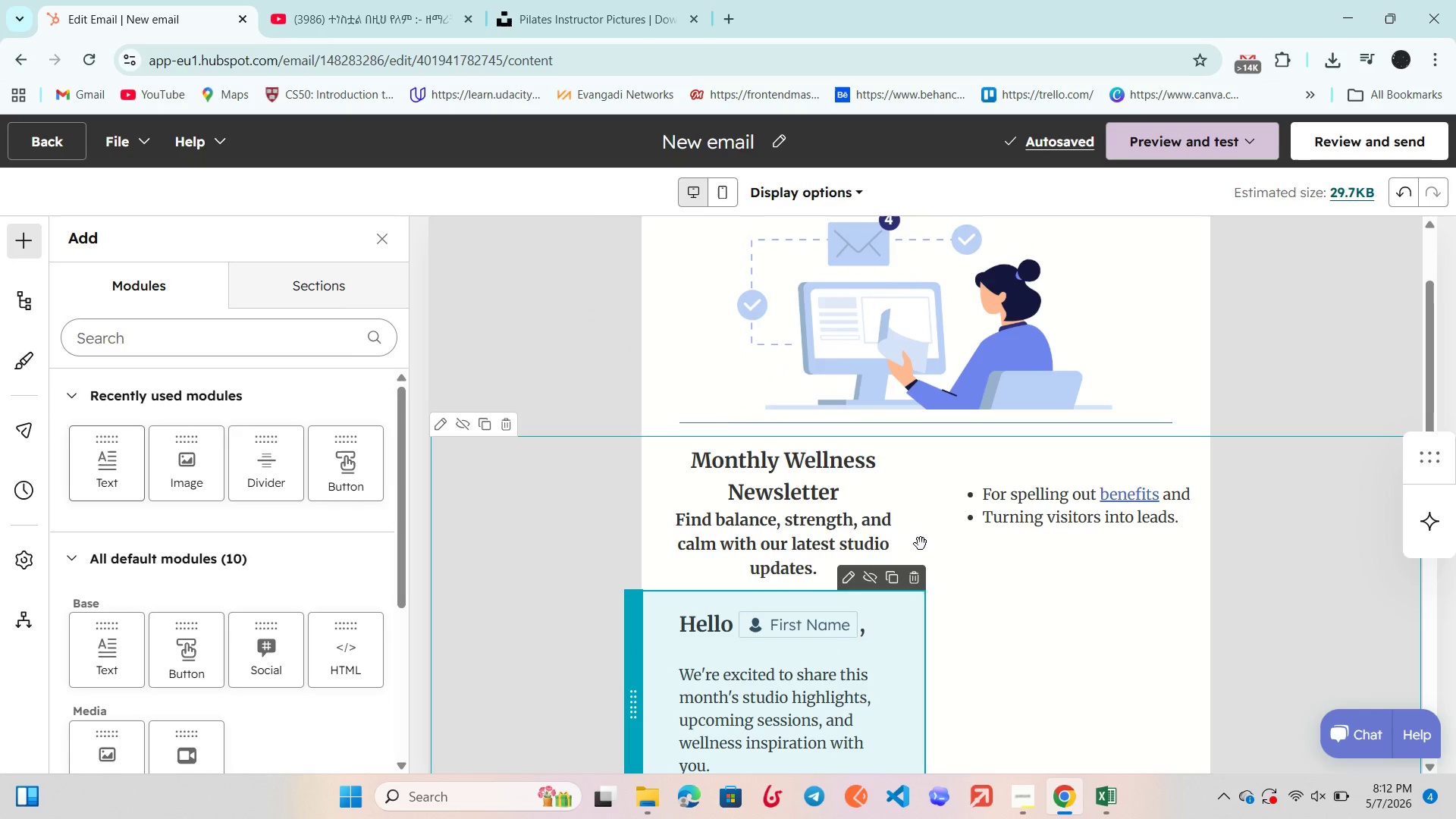 
wait(6.84)
 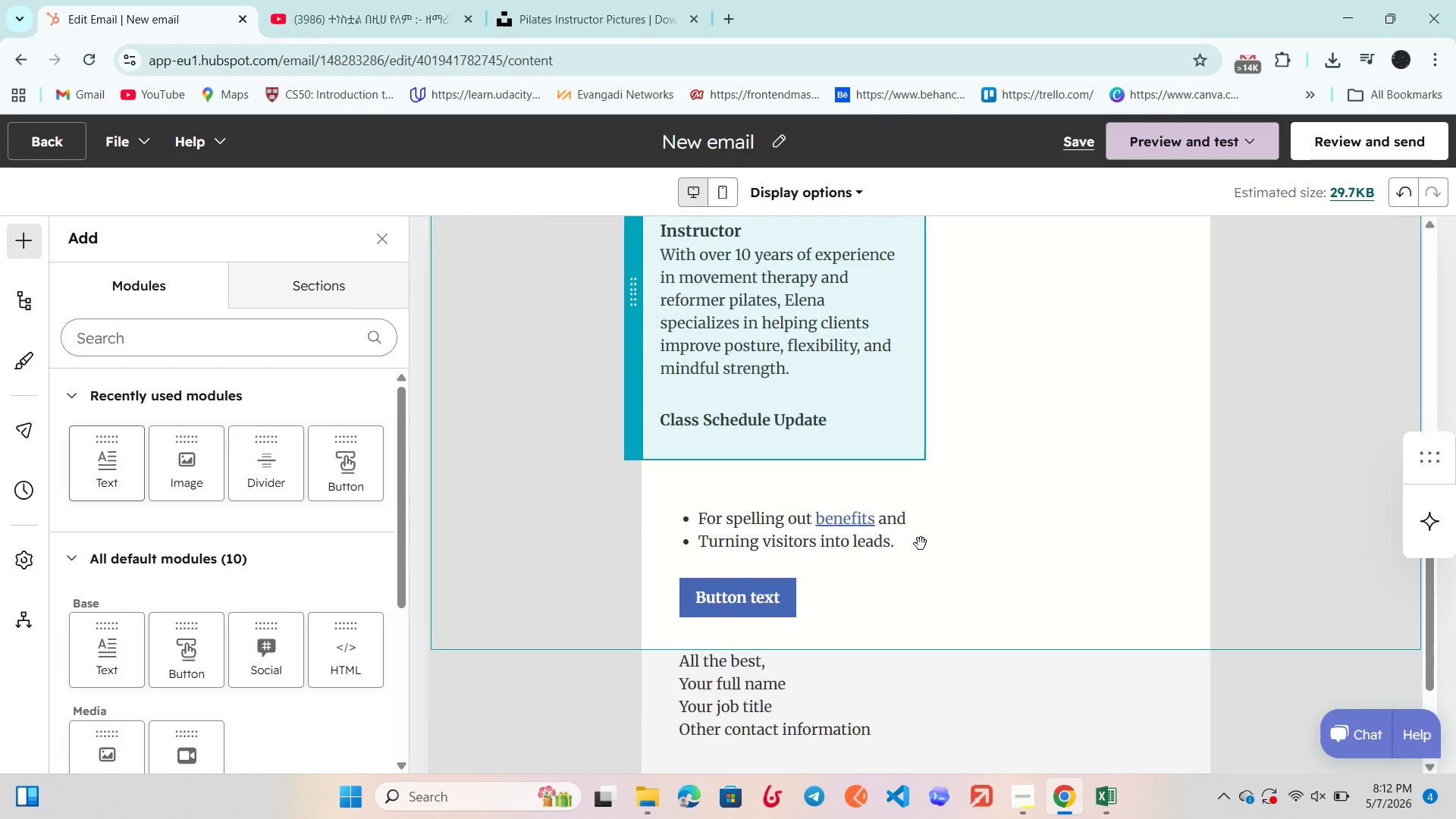 
key(Control+Z)
 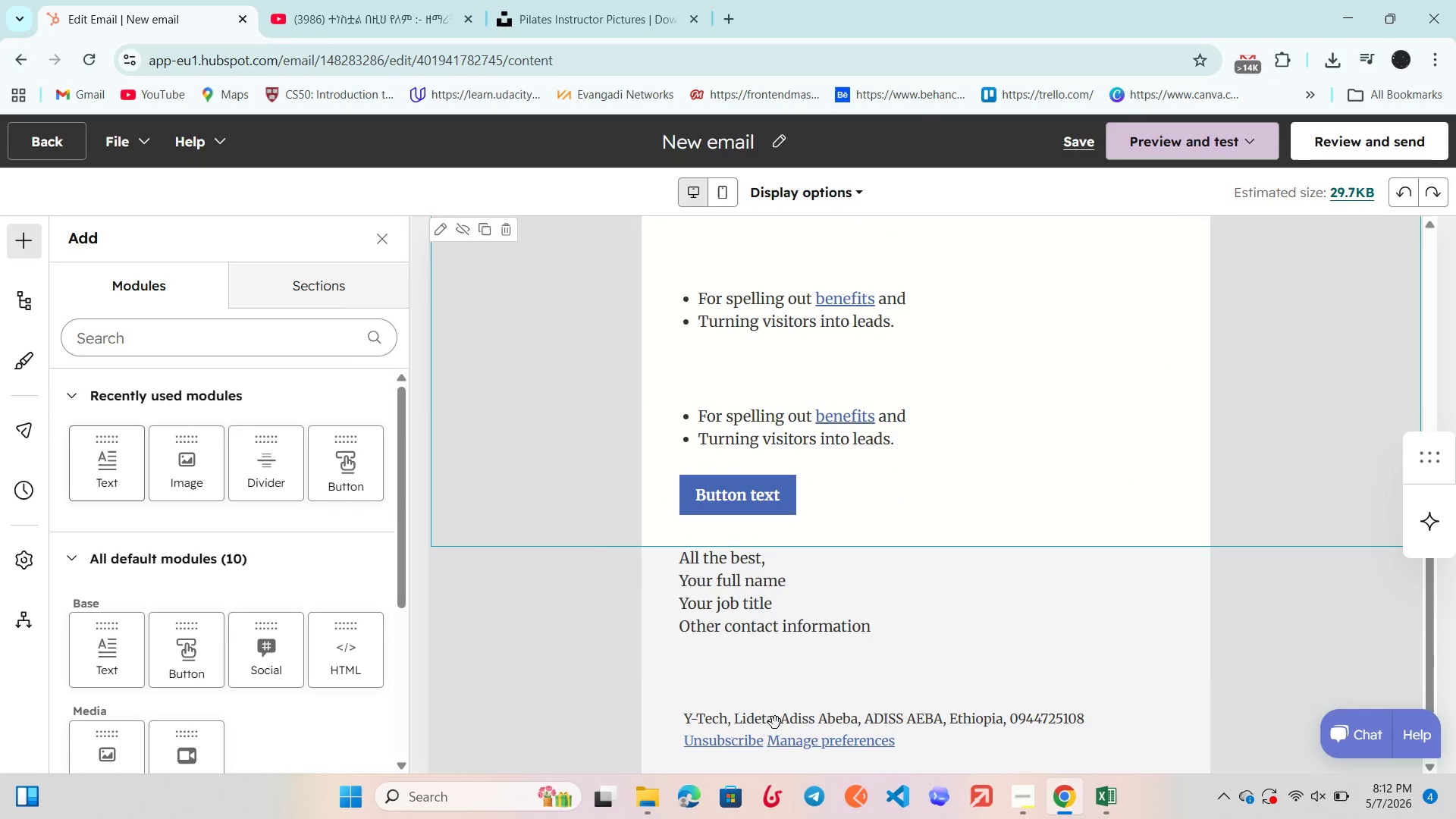 
left_click([814, 818])
 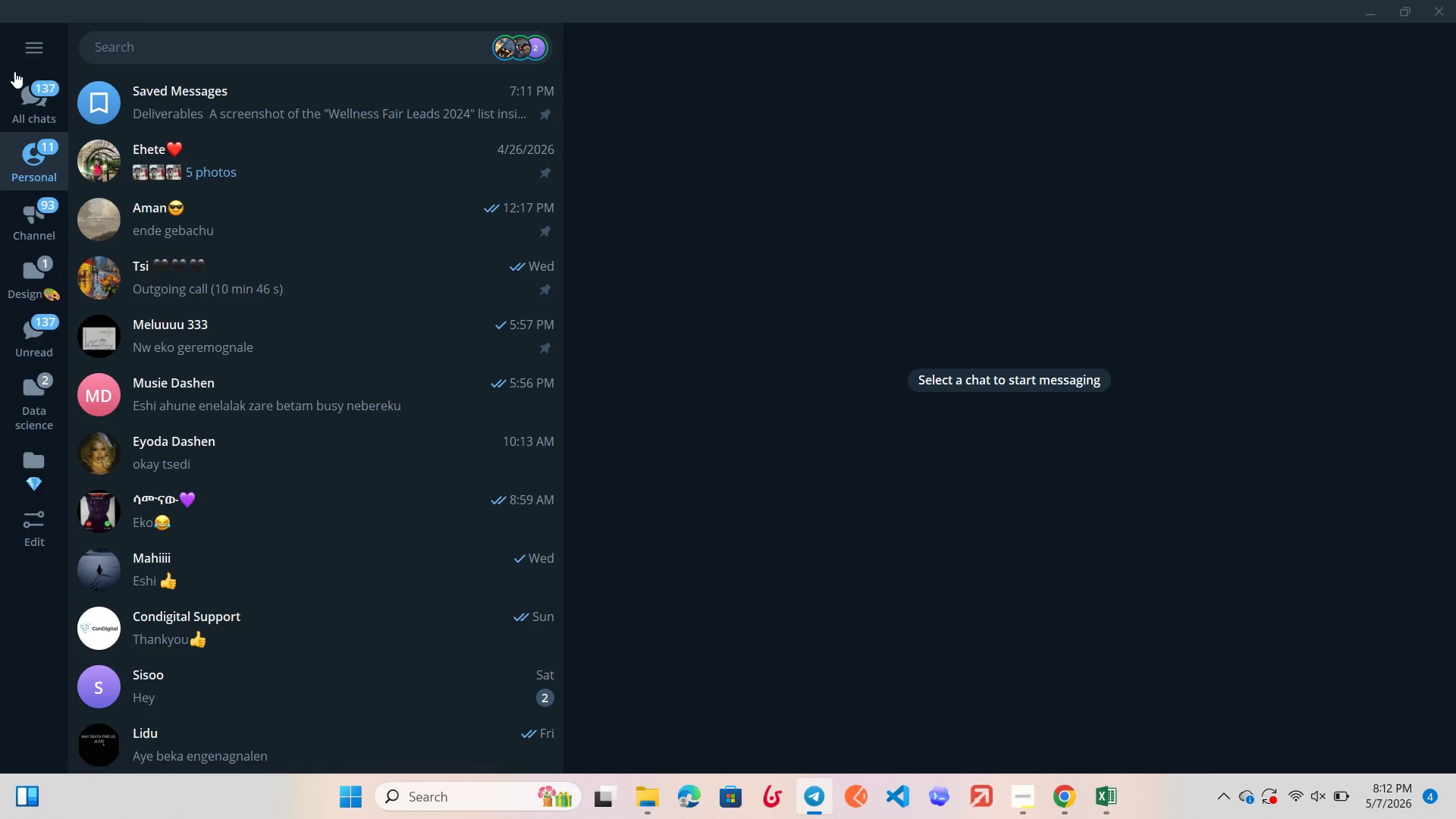 
left_click([24, 112])
 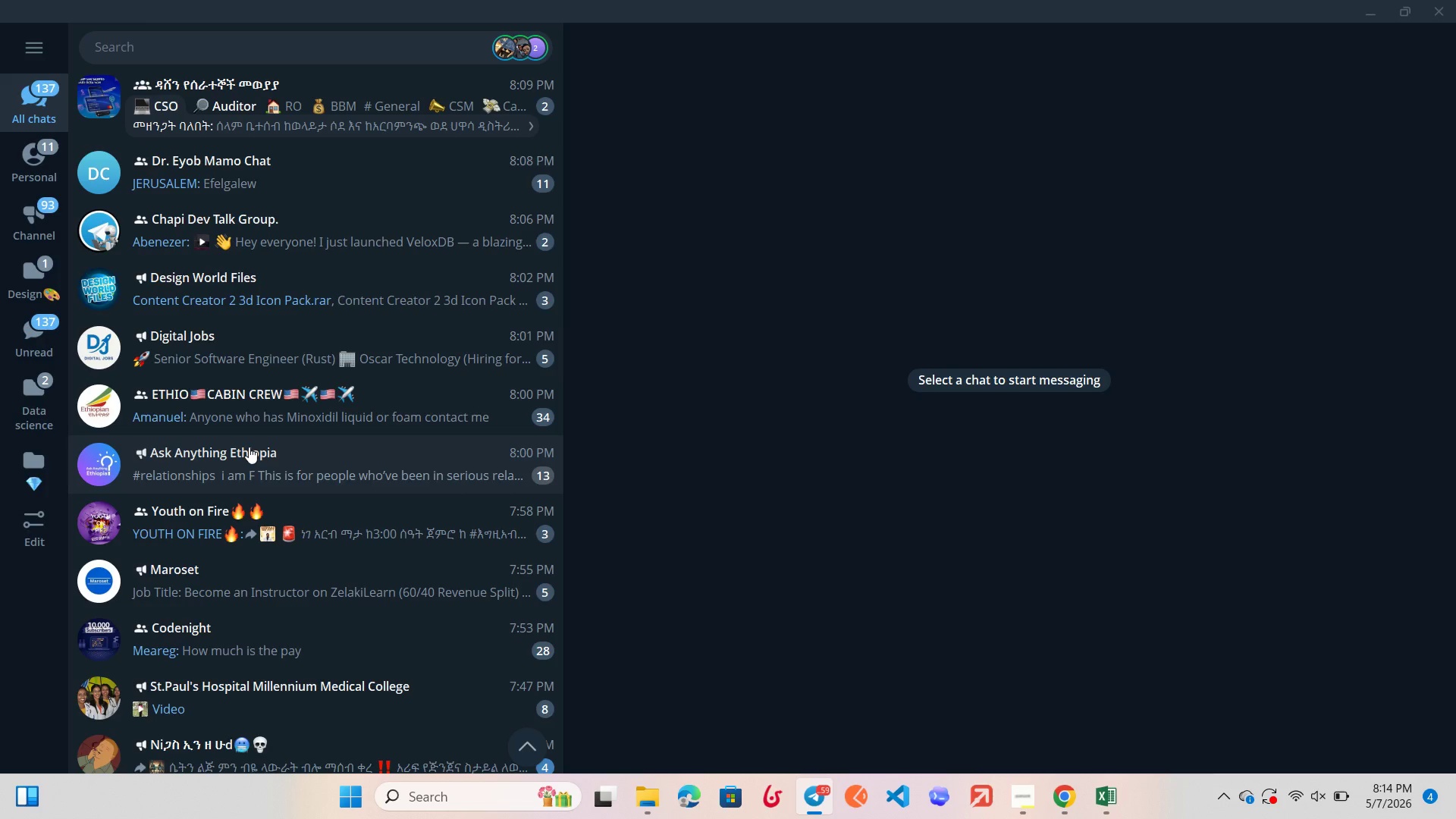 
wait(77.73)
 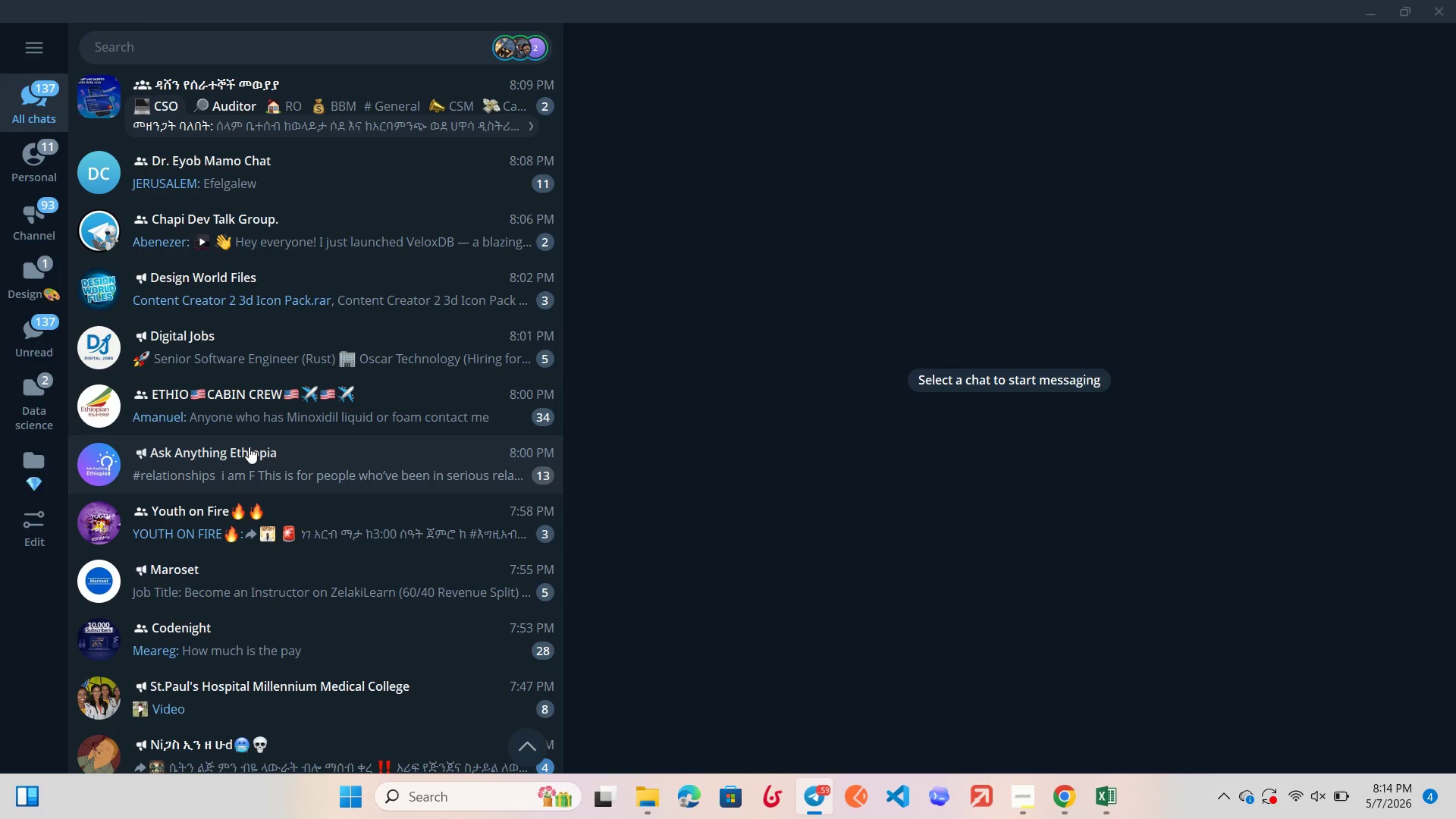 
left_click([1455, 0])
 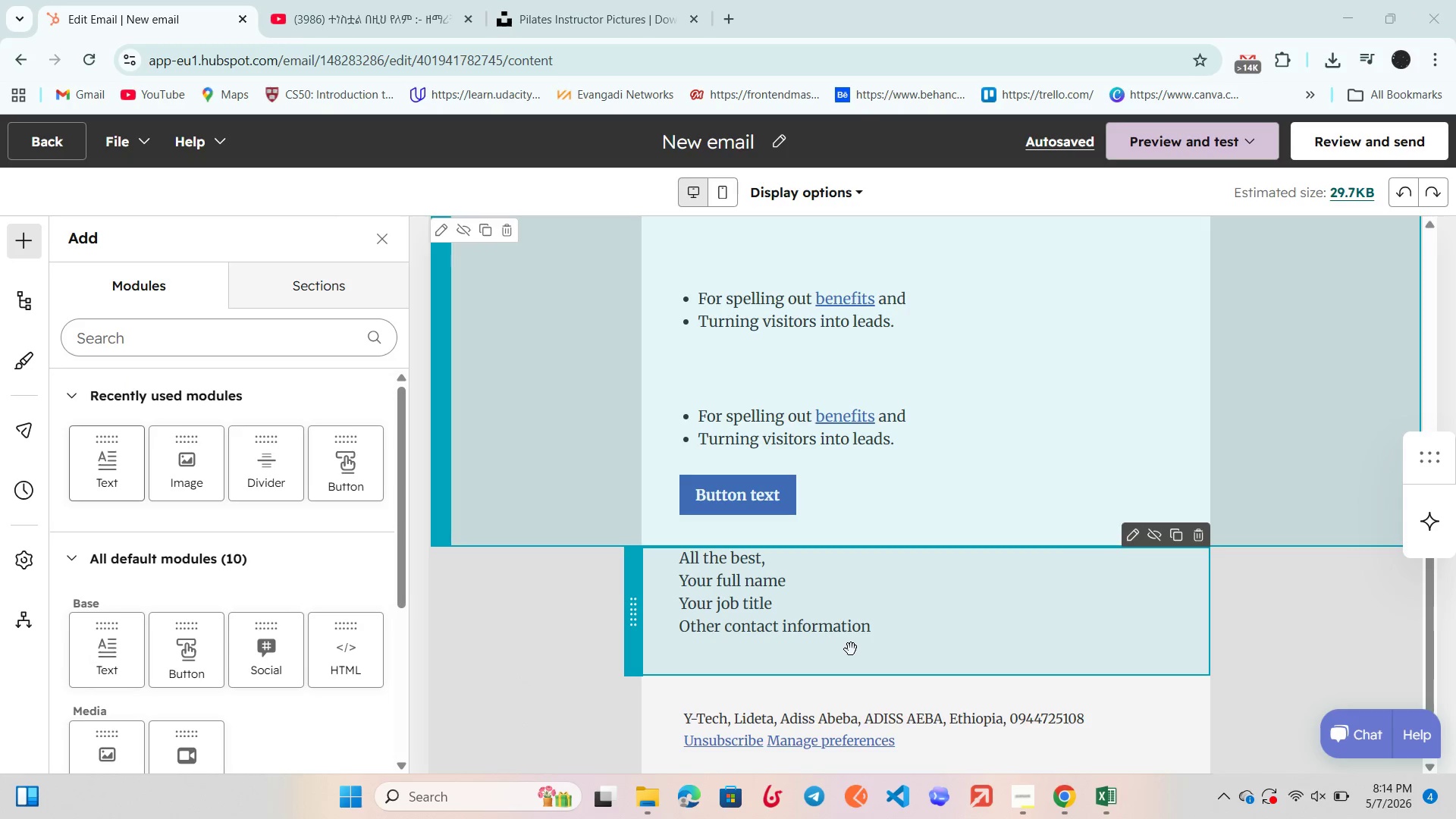 
key(Control+Z)
 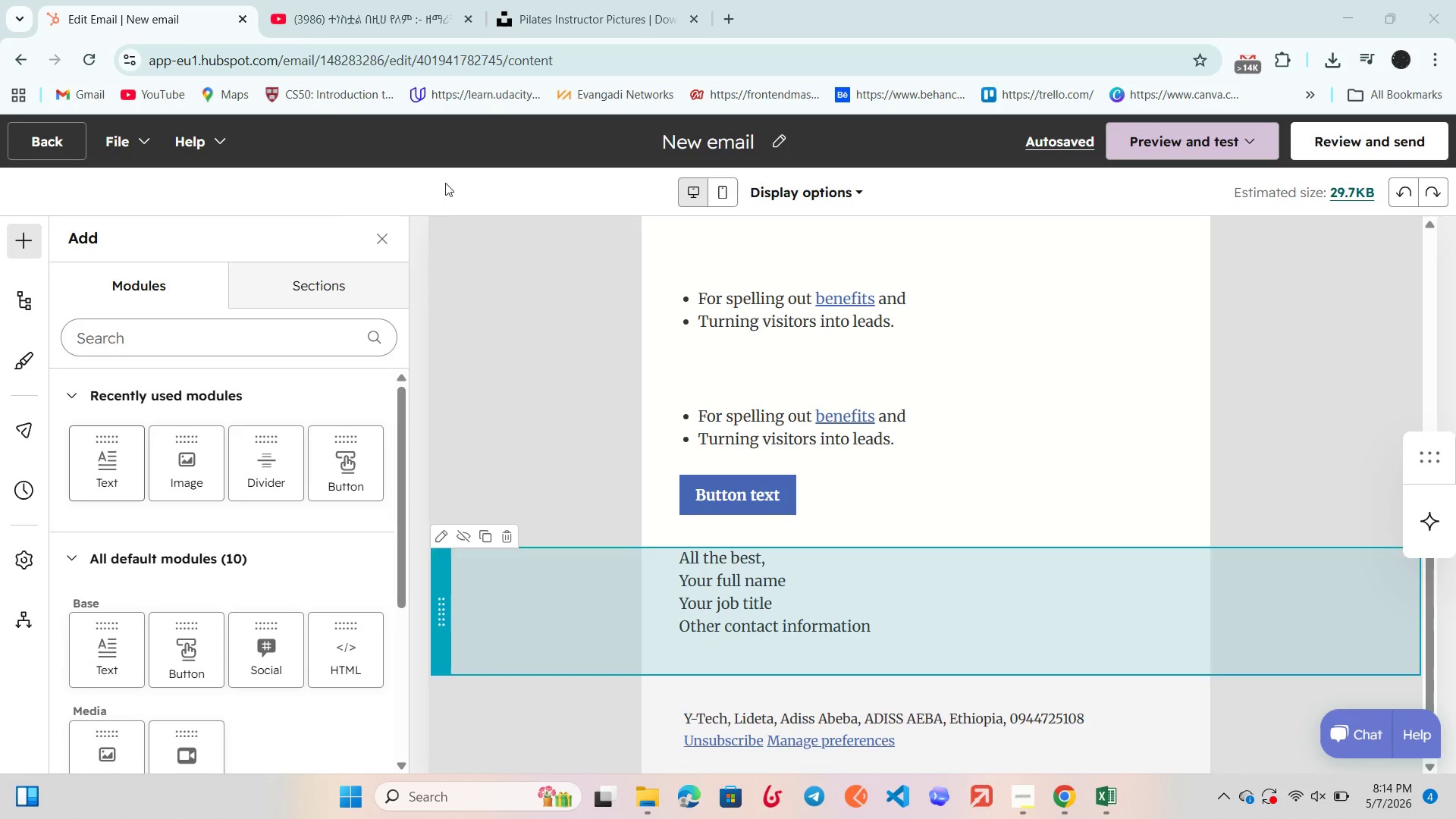 
scroll: coordinate [747, 657], scroll_direction: up, amount: 2.0
 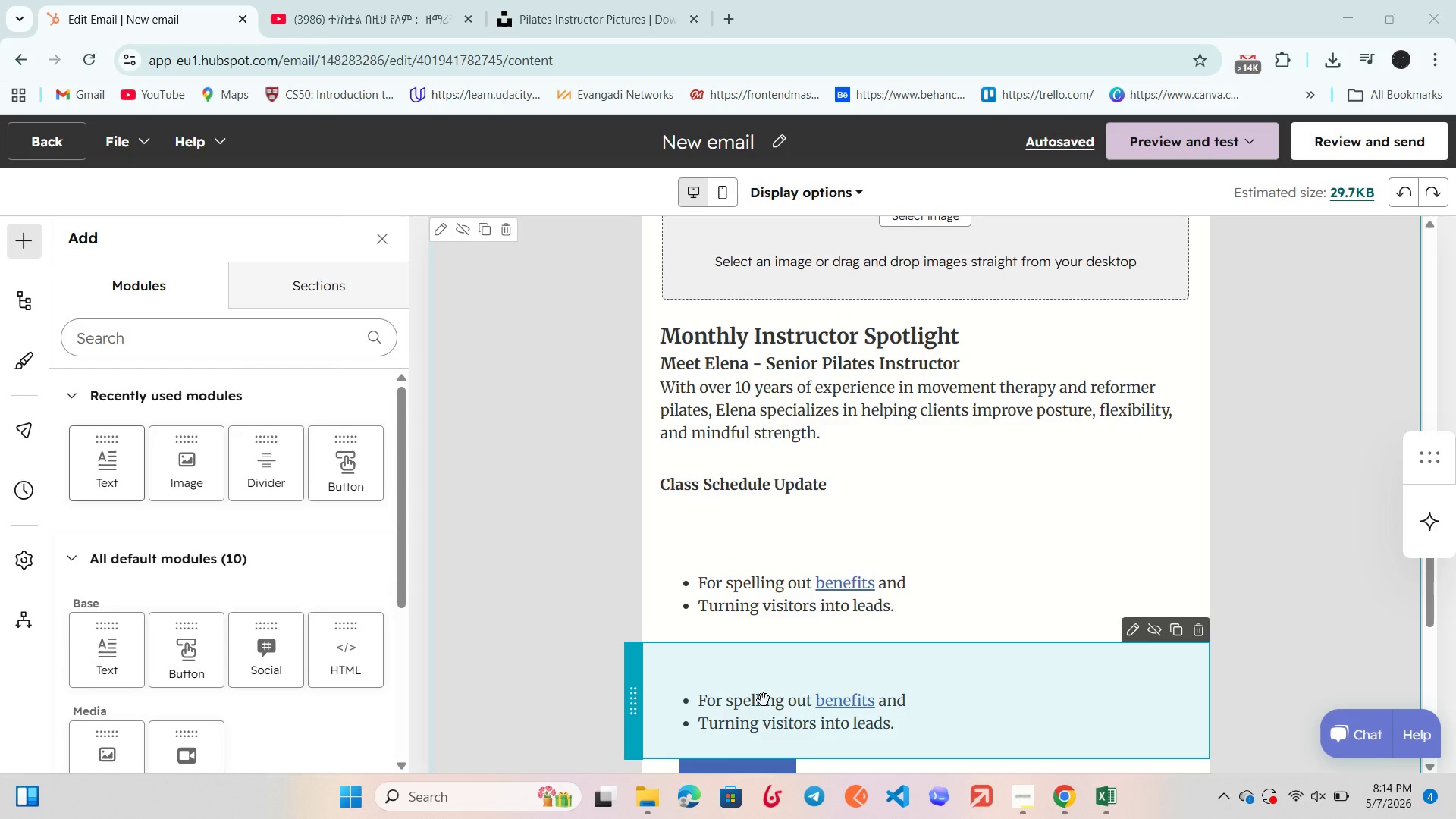 
key(Control+Z)
 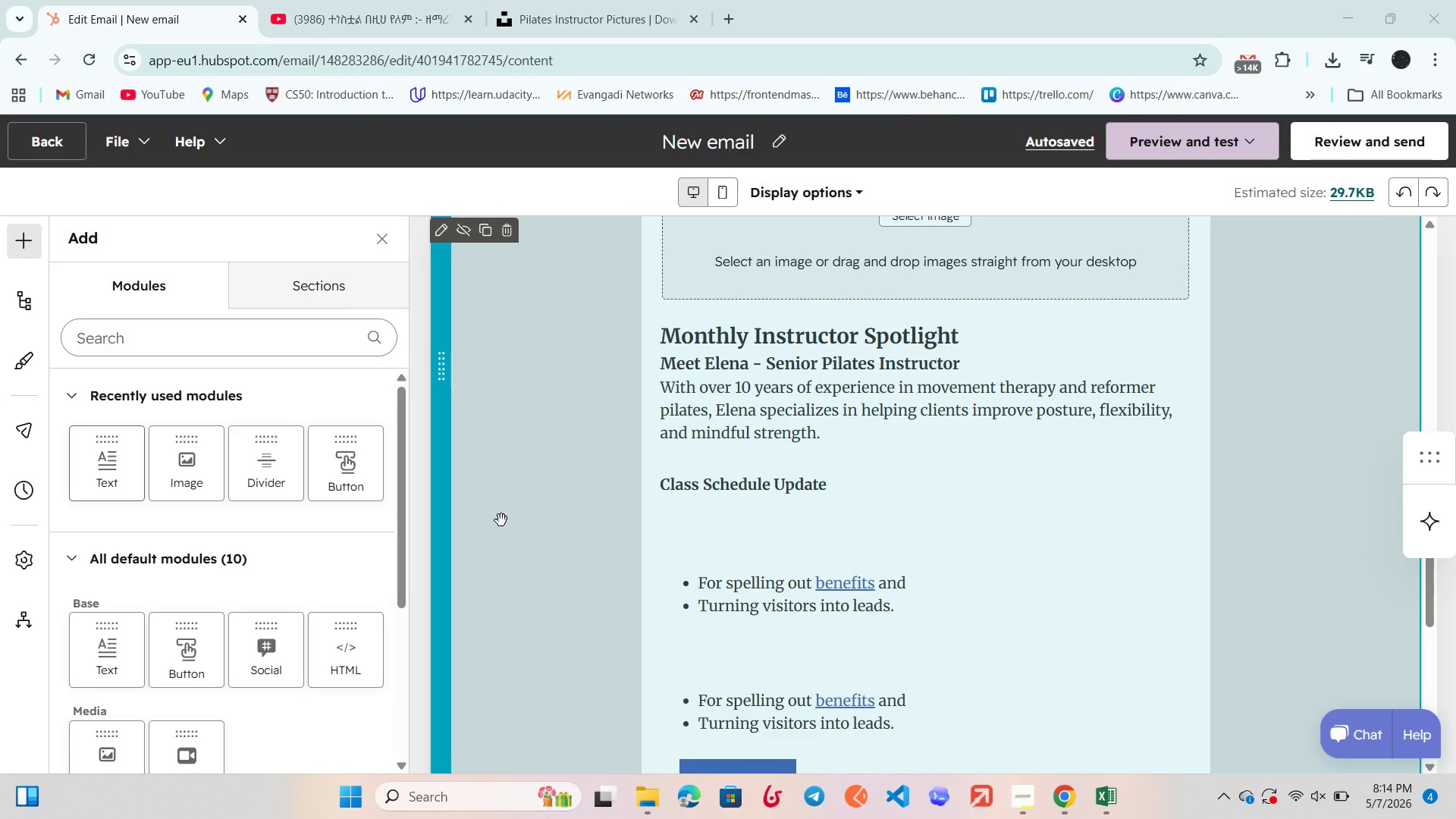 
key(Control+Z)
 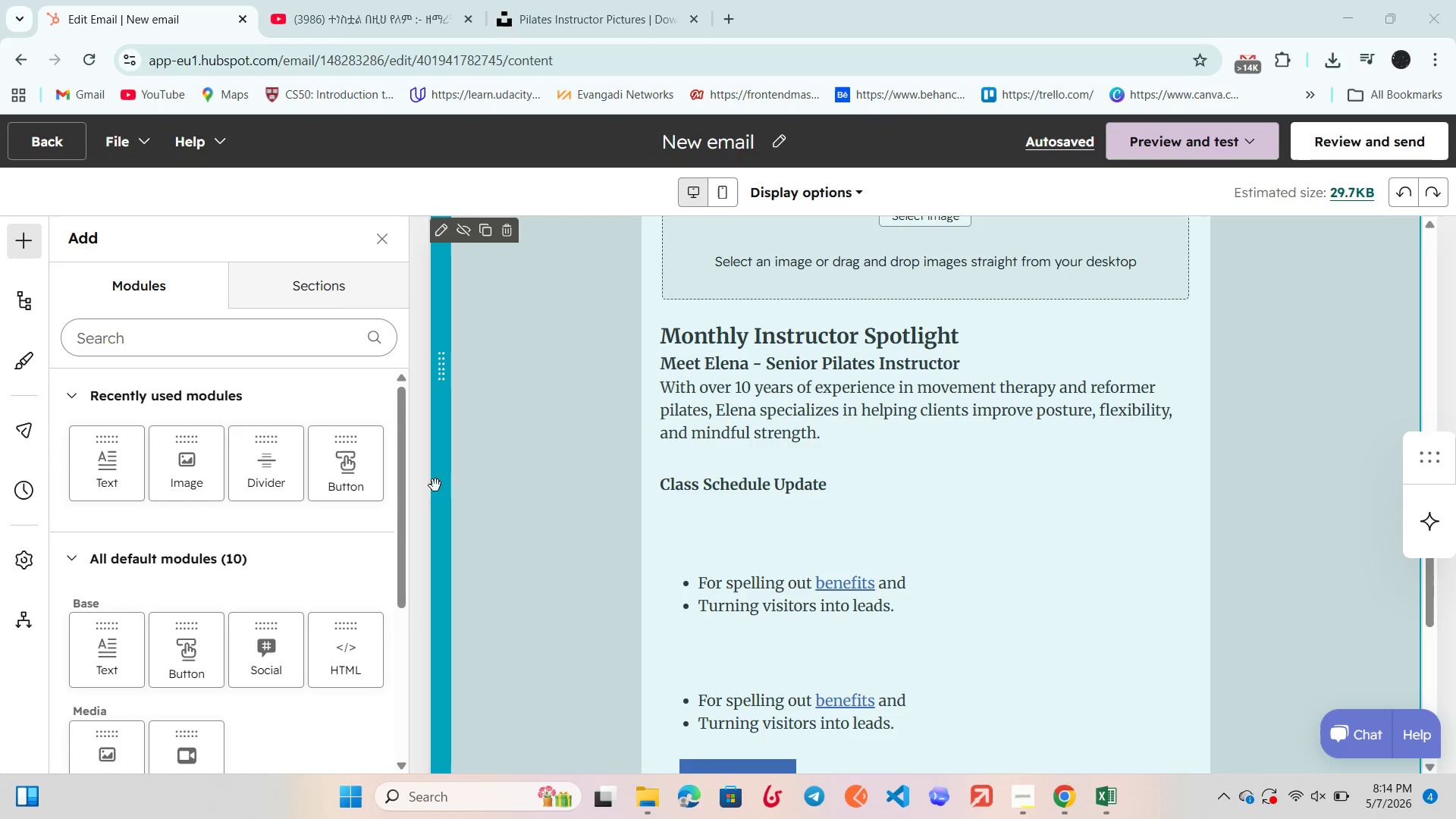 
wait(6.7)
 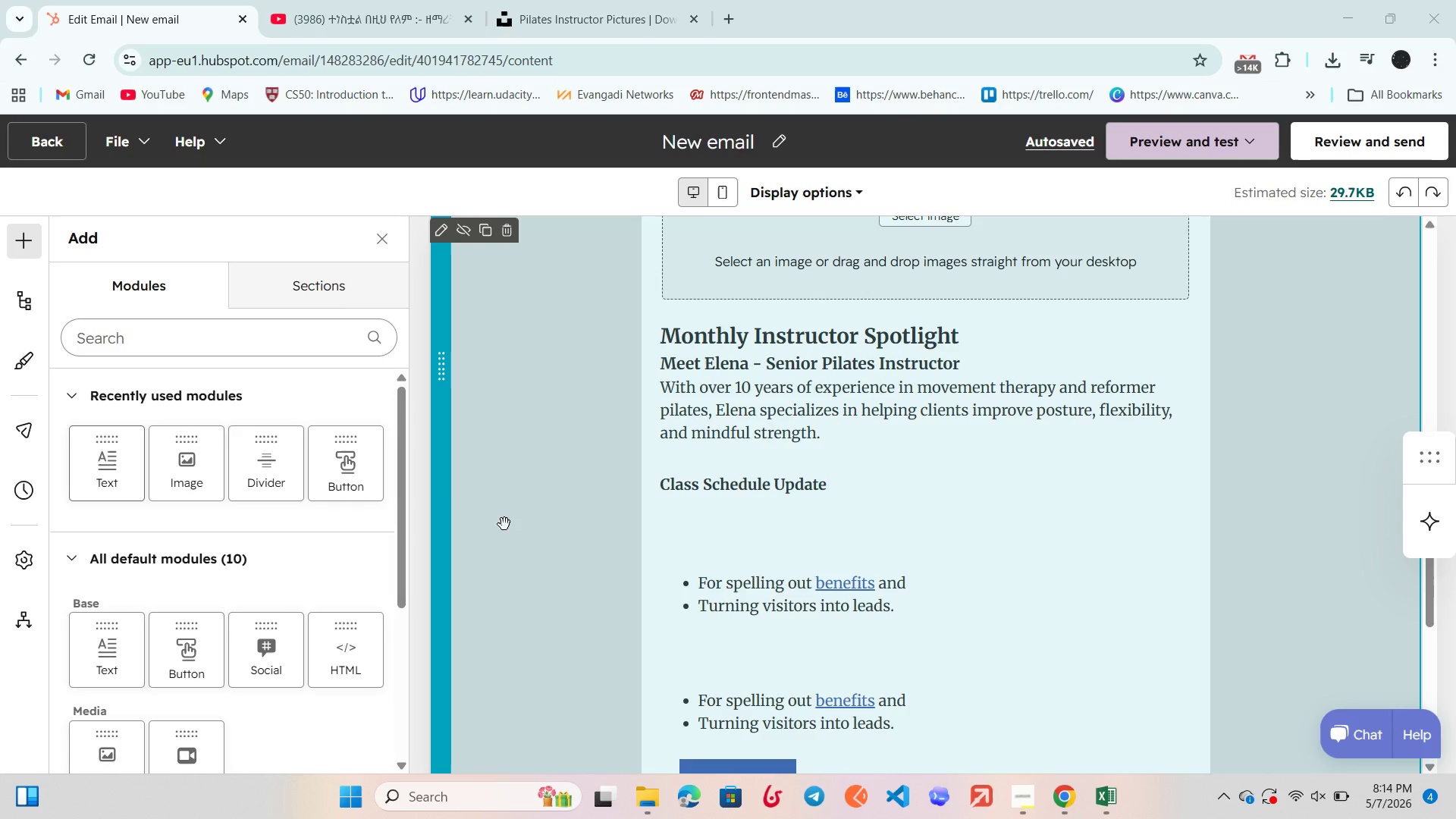 
key(Control+Z)
 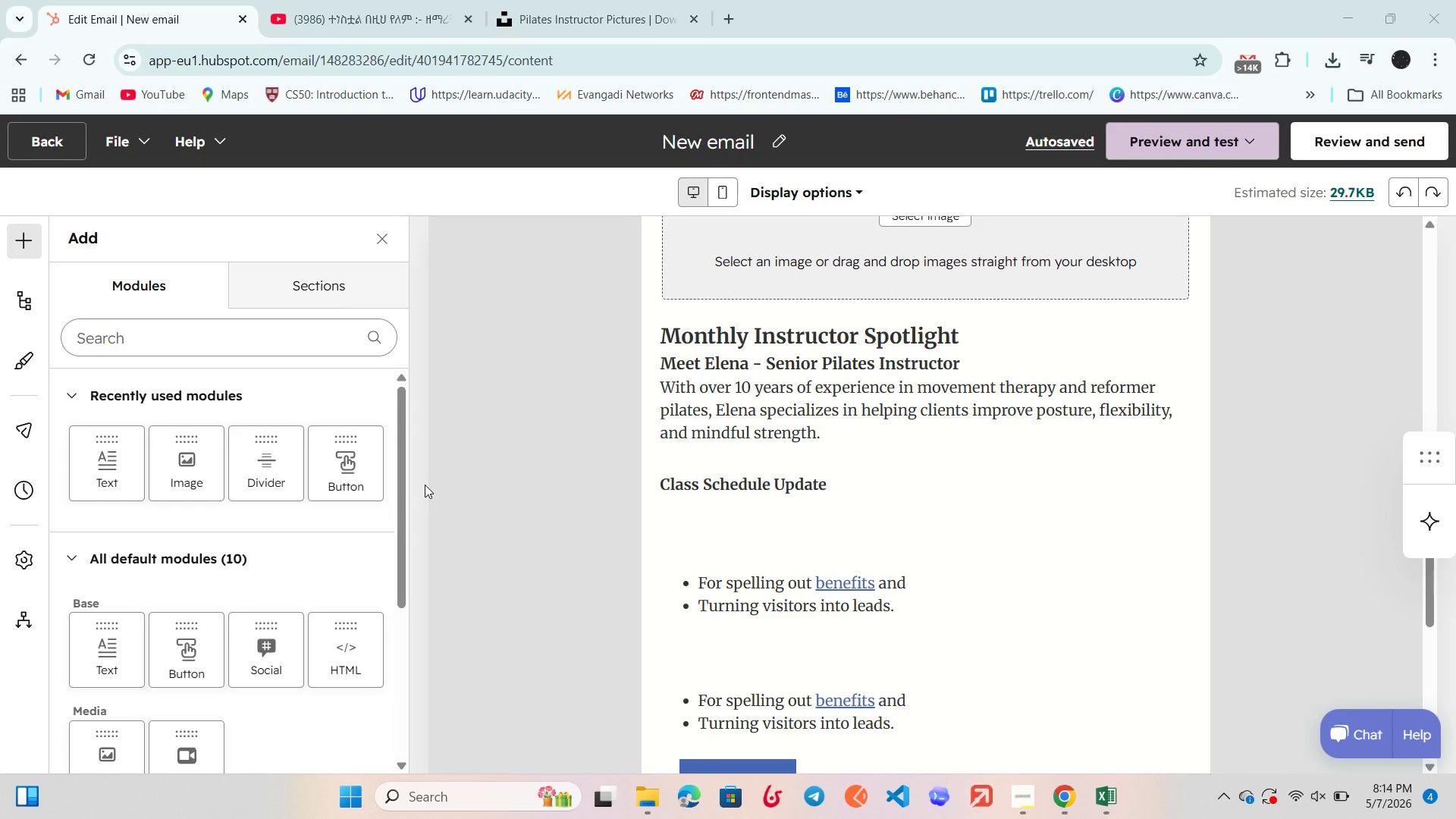 
key(Control+Z)
 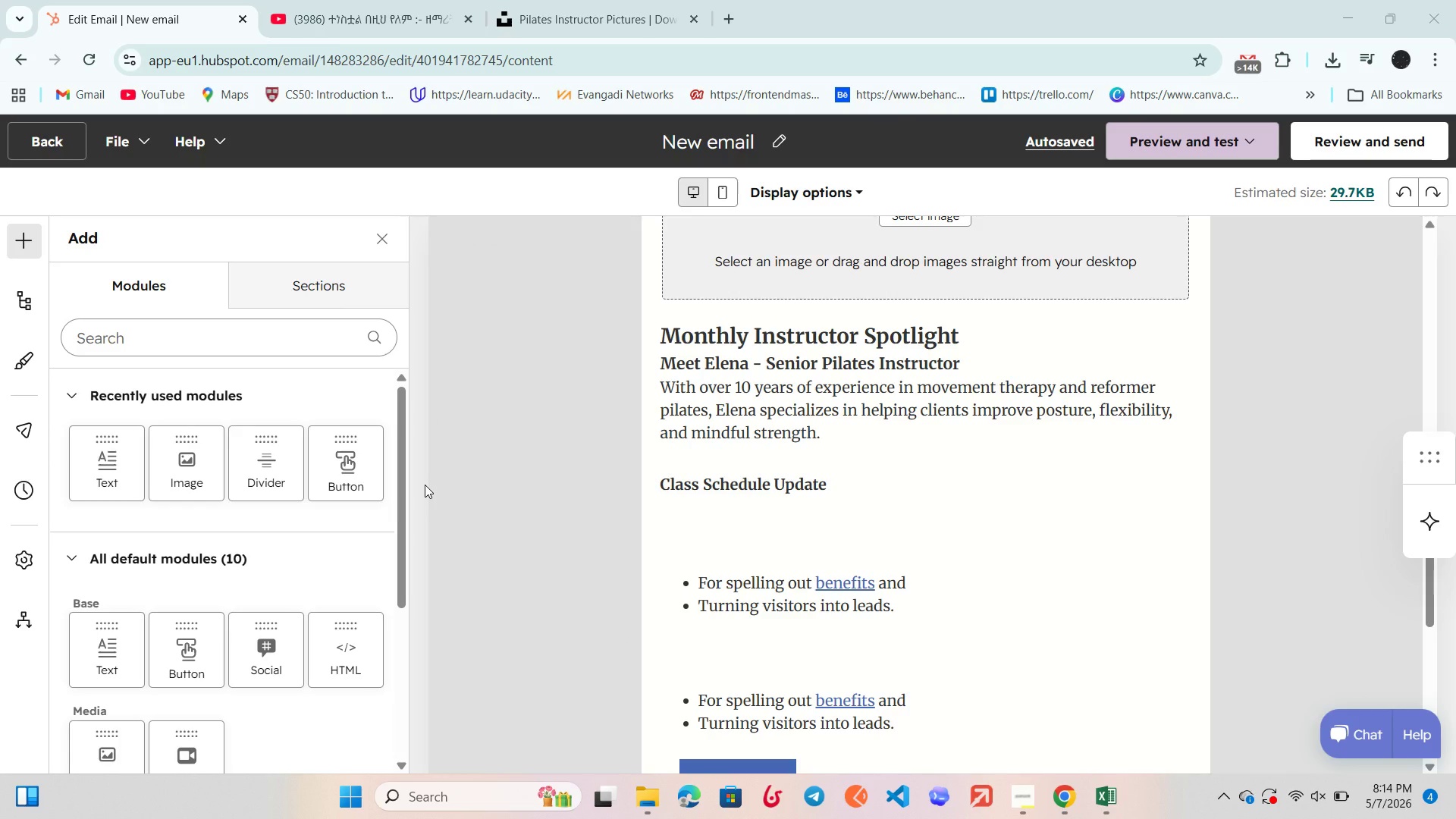 
key(Control+Z)
 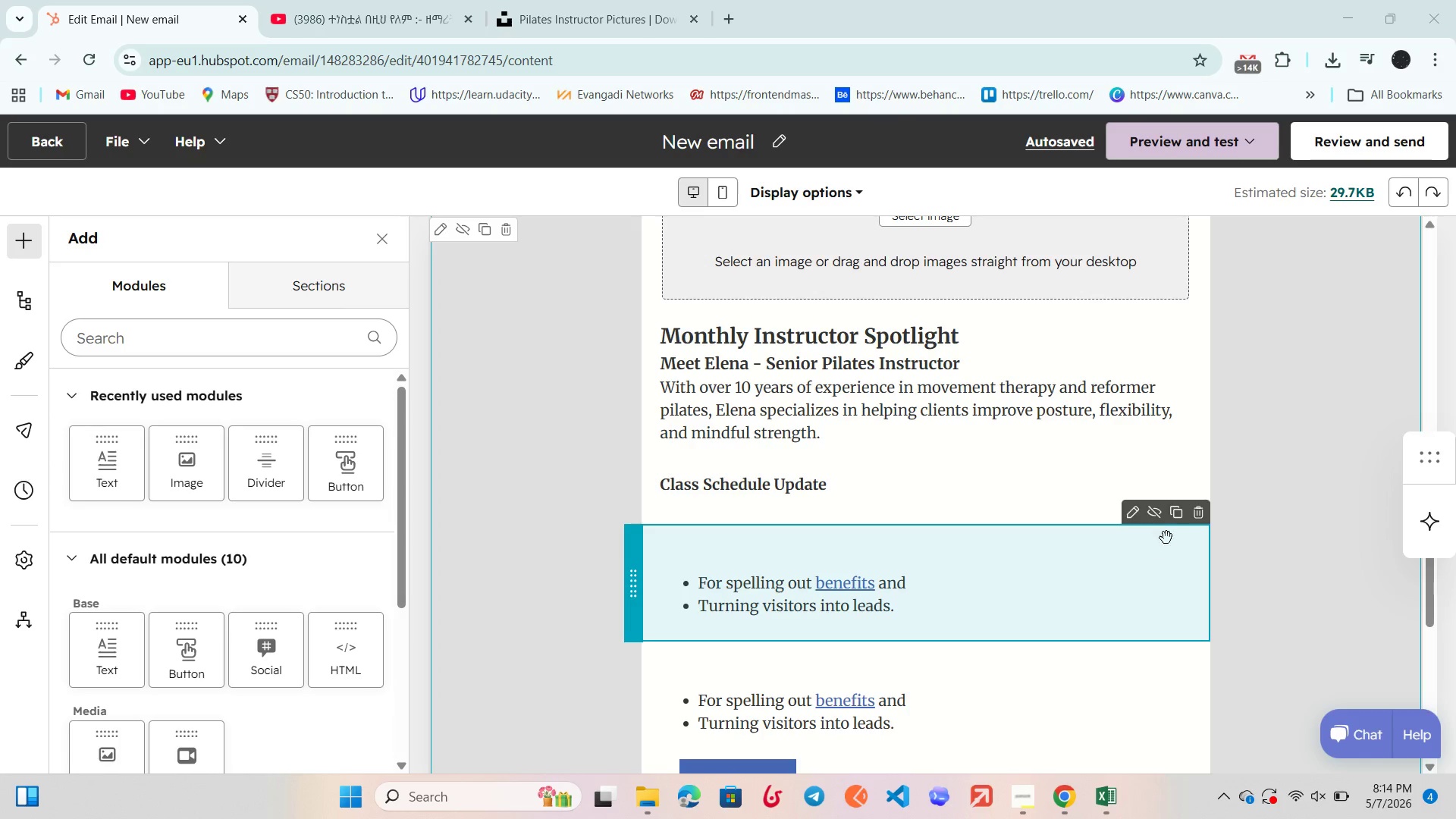 
left_click([1175, 518])
 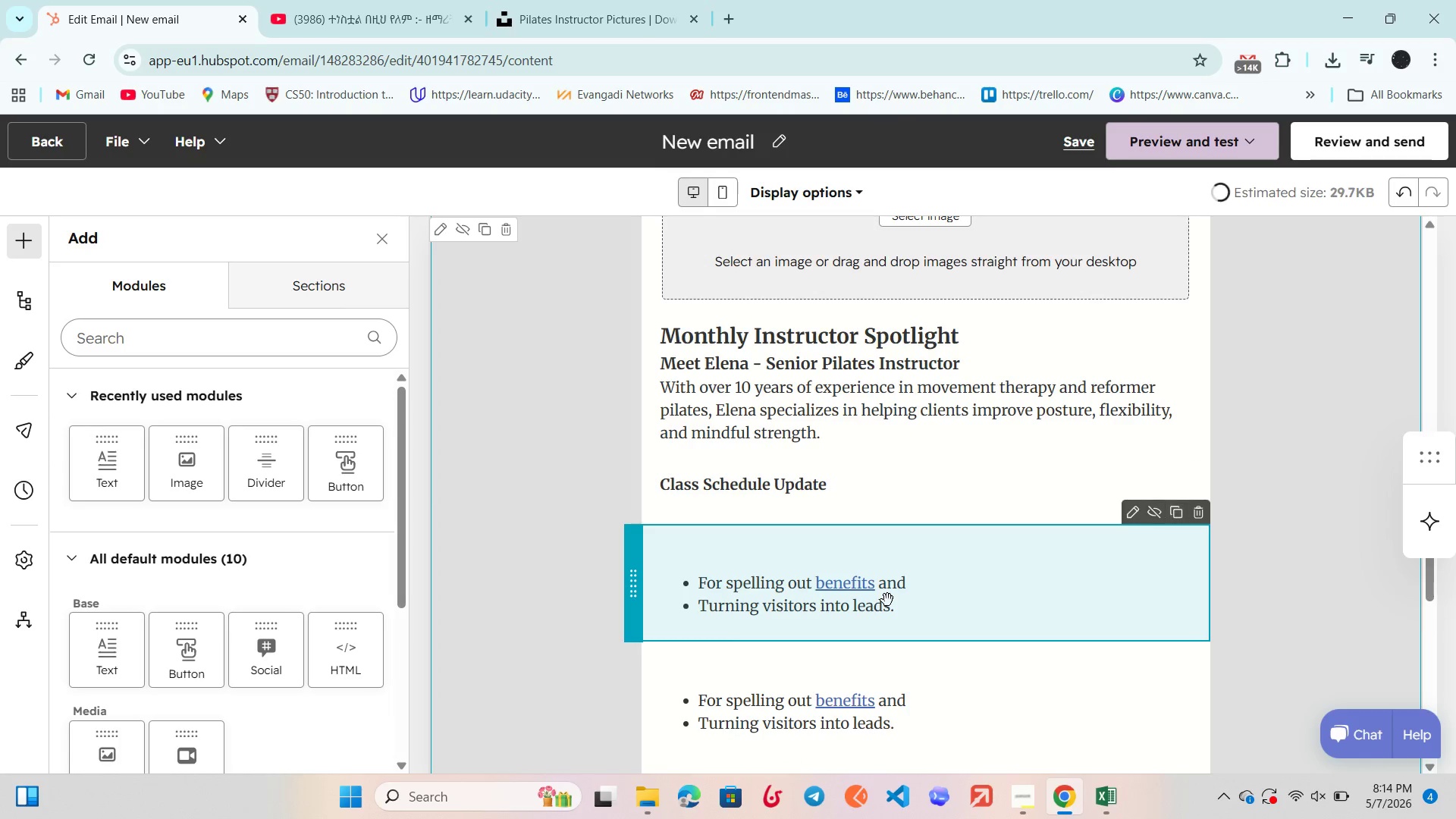 
scroll: coordinate [887, 601], scroll_direction: down, amount: 2.0
 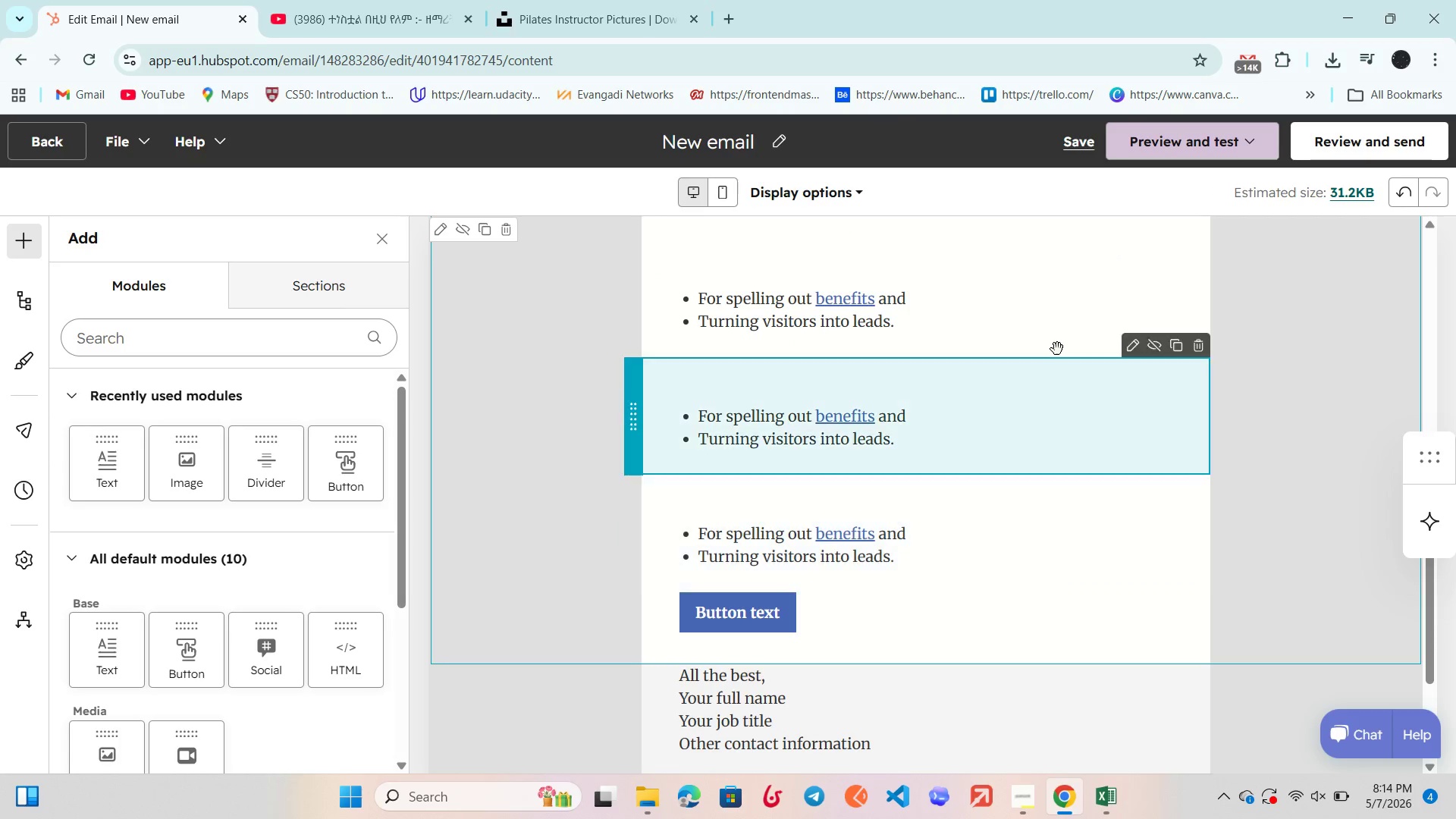 
scroll: coordinate [1057, 349], scroll_direction: up, amount: 2.0
 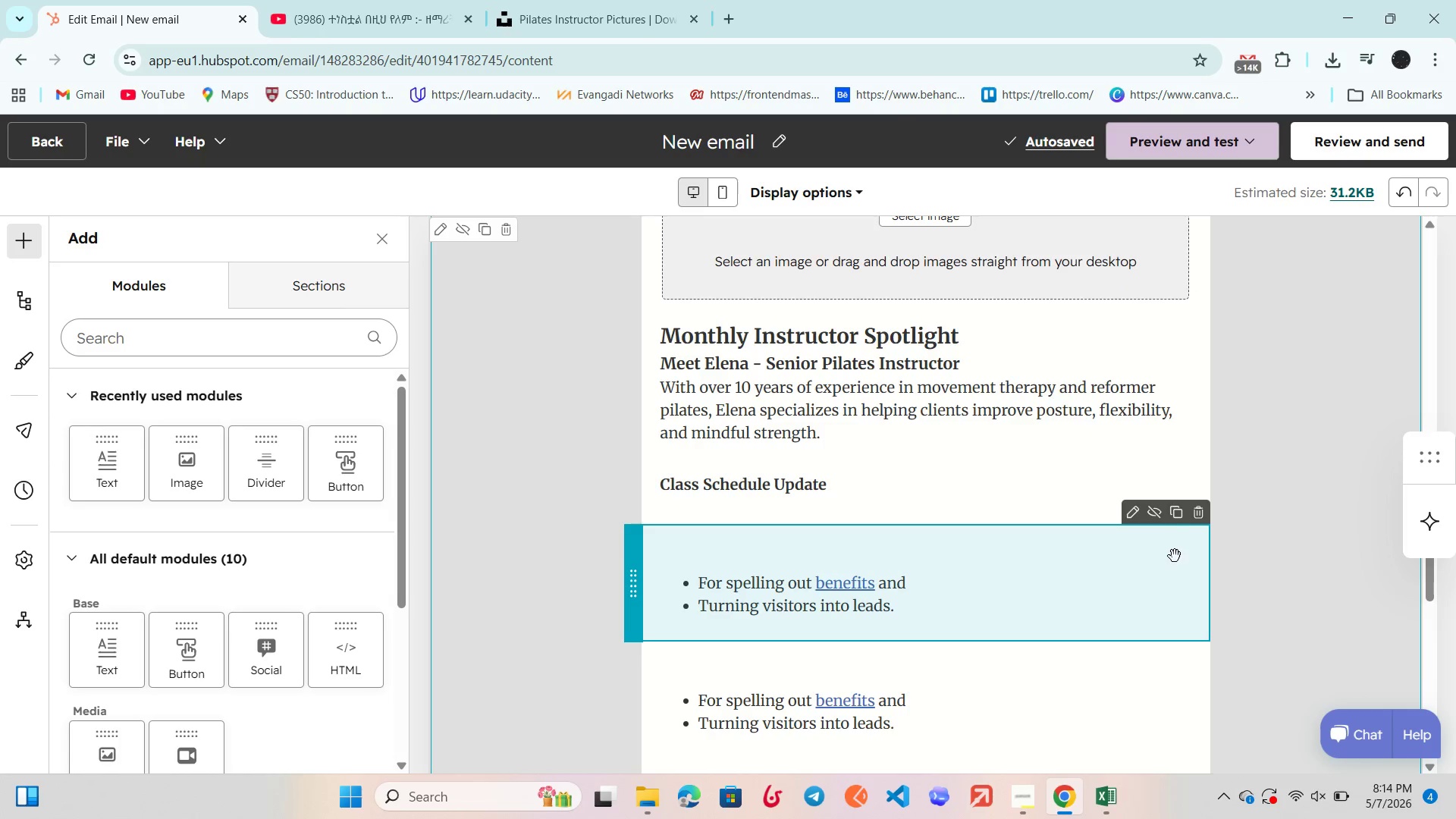 
left_click([1179, 503])
 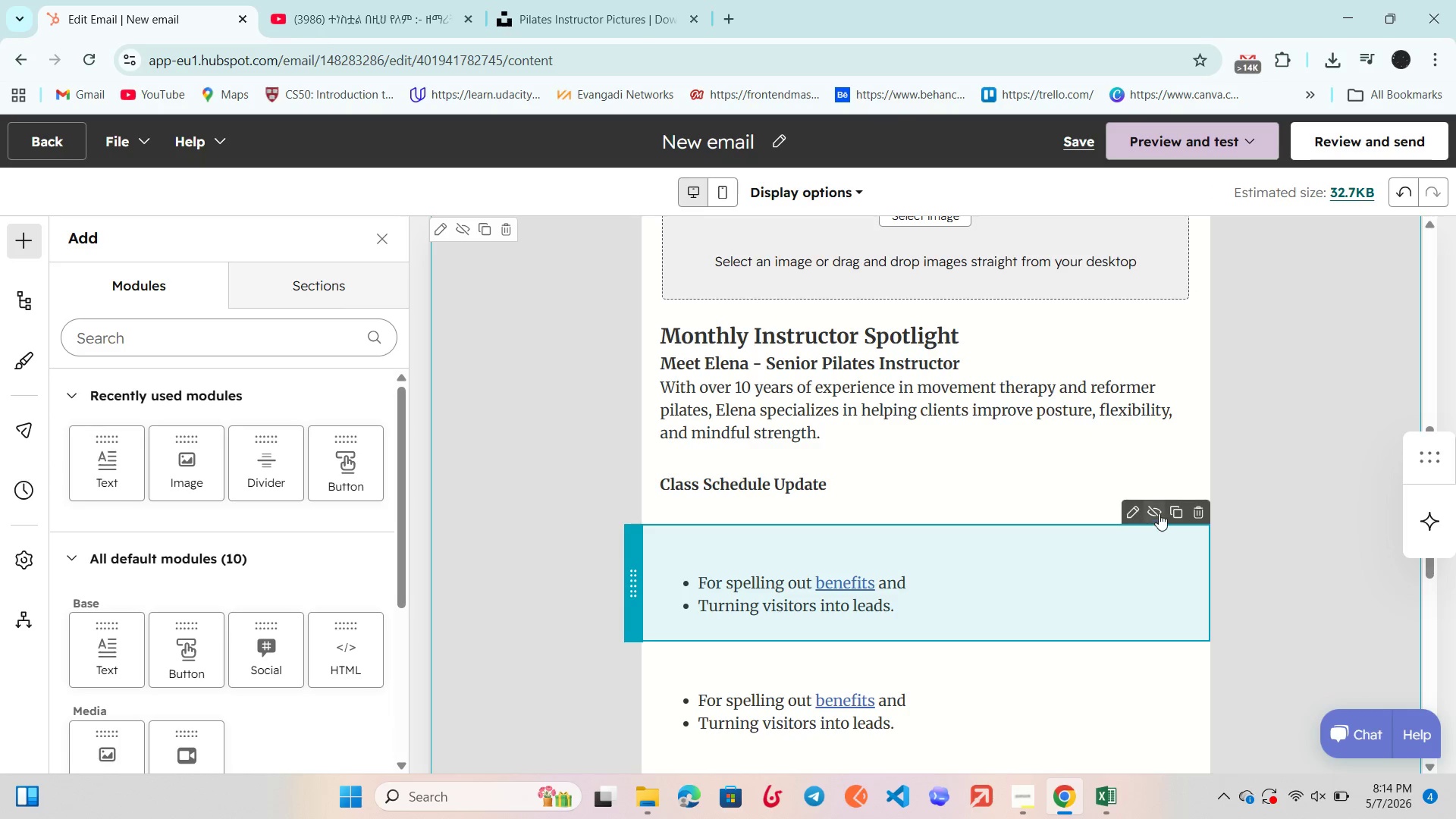 
left_click([1170, 510])
 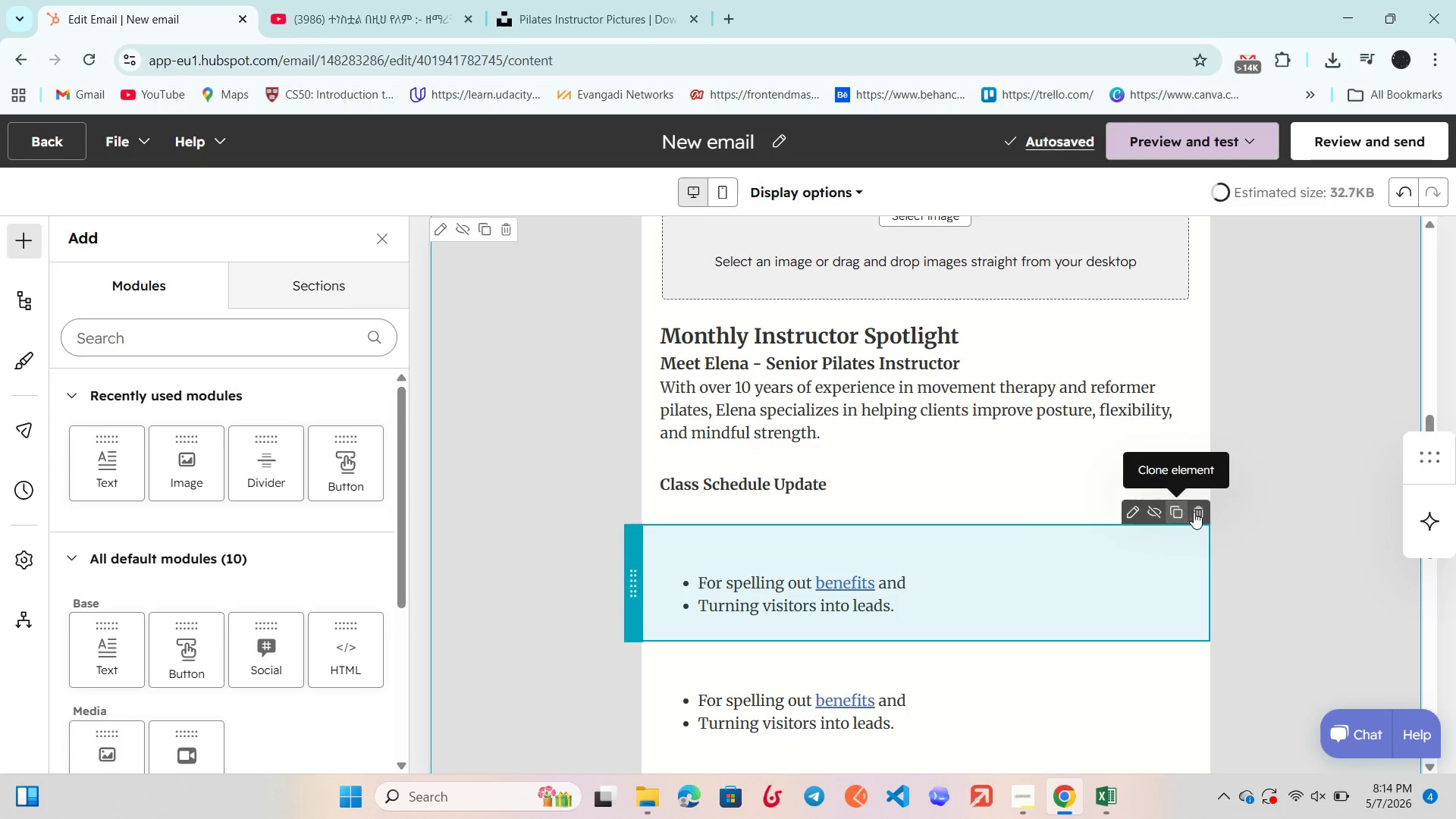 
left_click([1194, 512])
 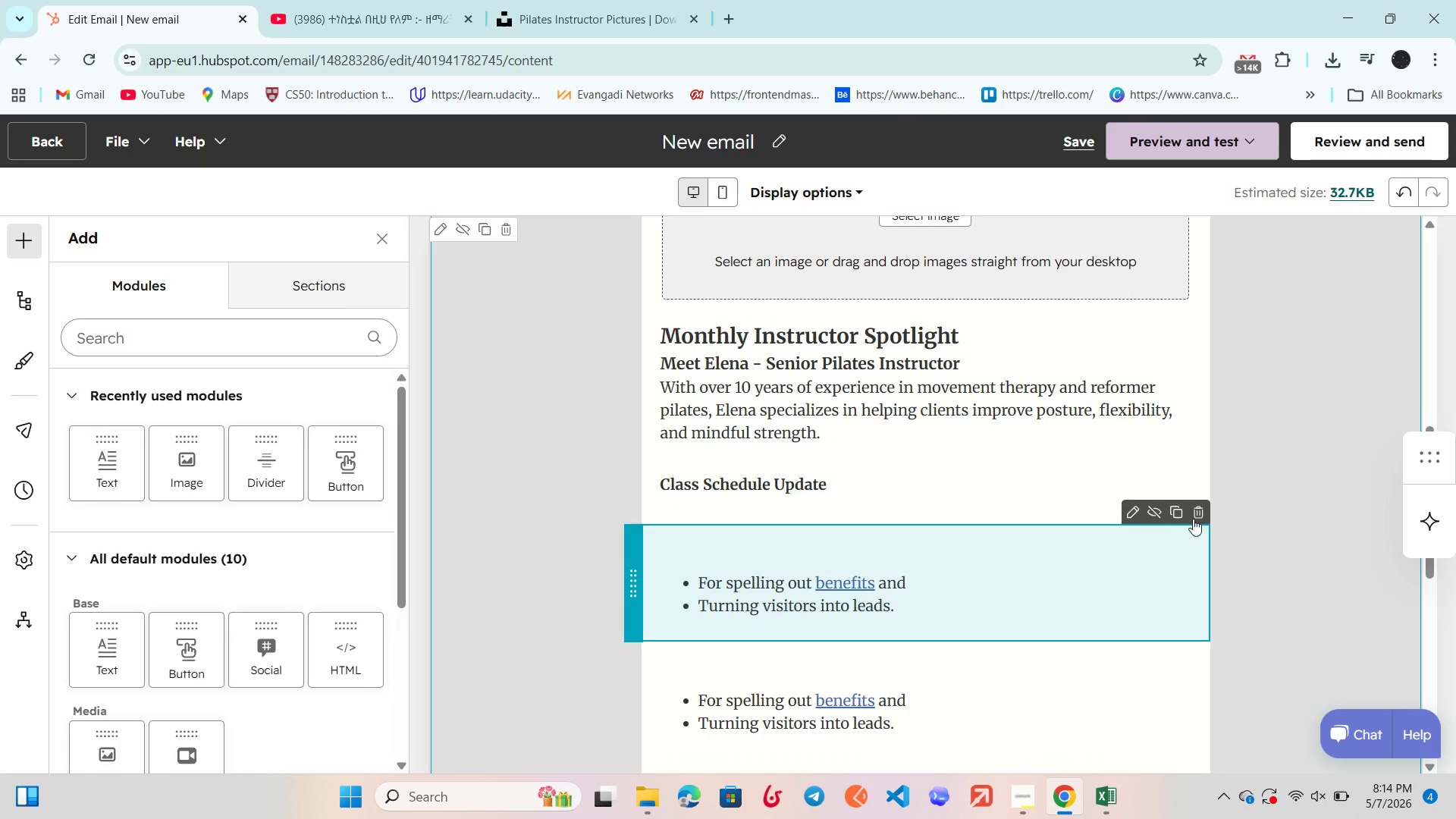 
left_click([1202, 515])
 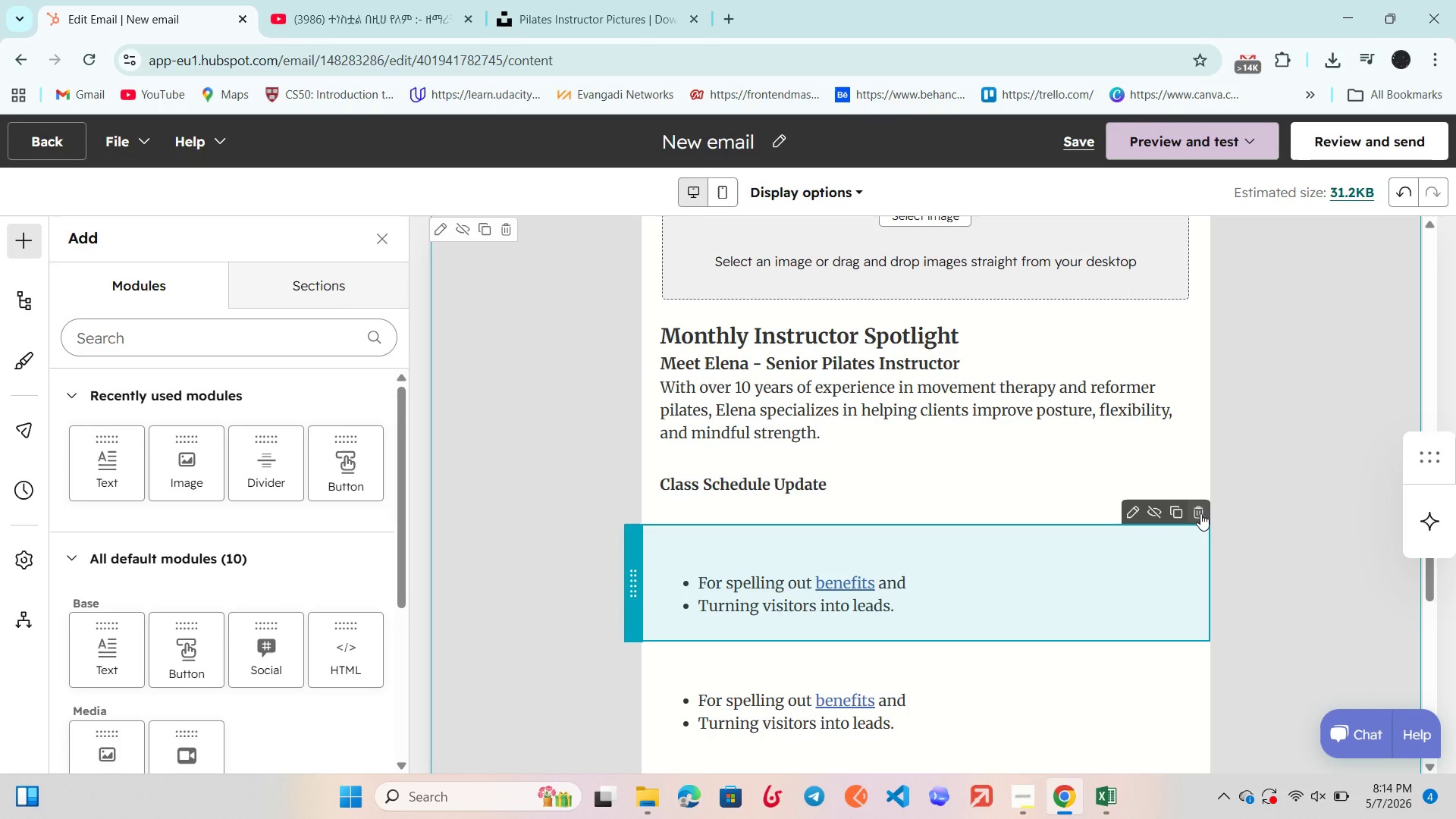 
left_click([1200, 513])
 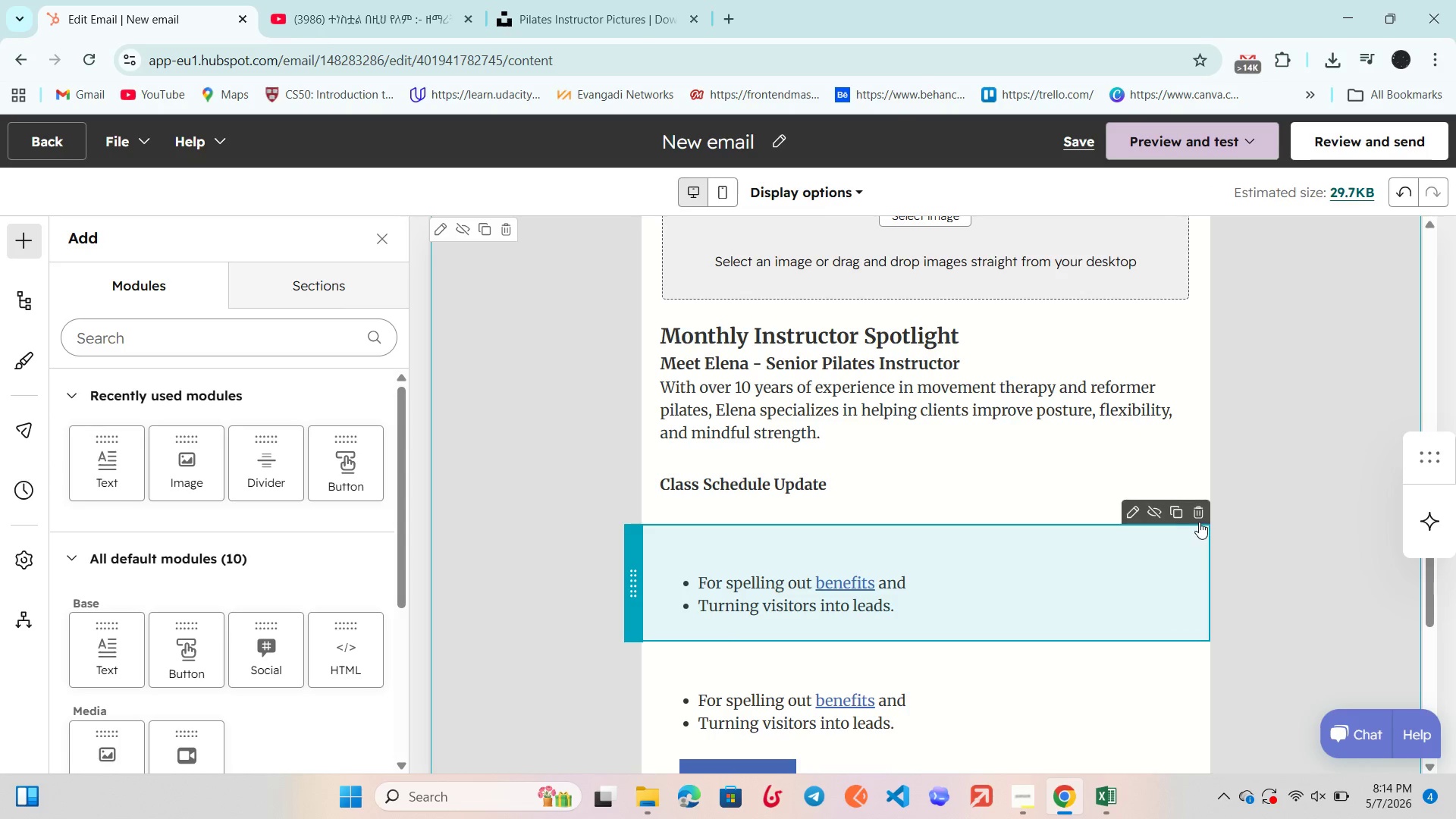 
left_click([1200, 522])
 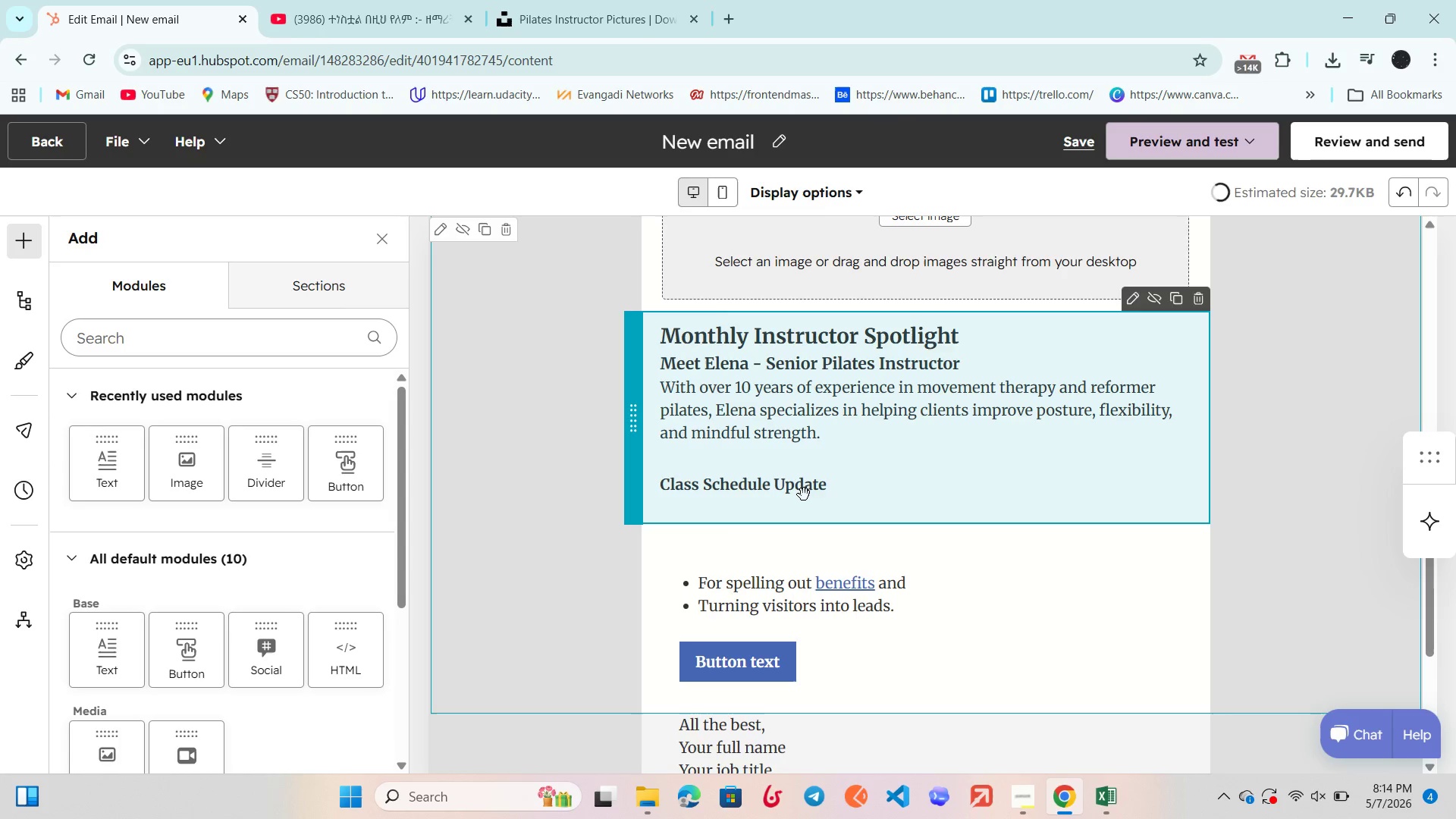 
left_click([804, 494])
 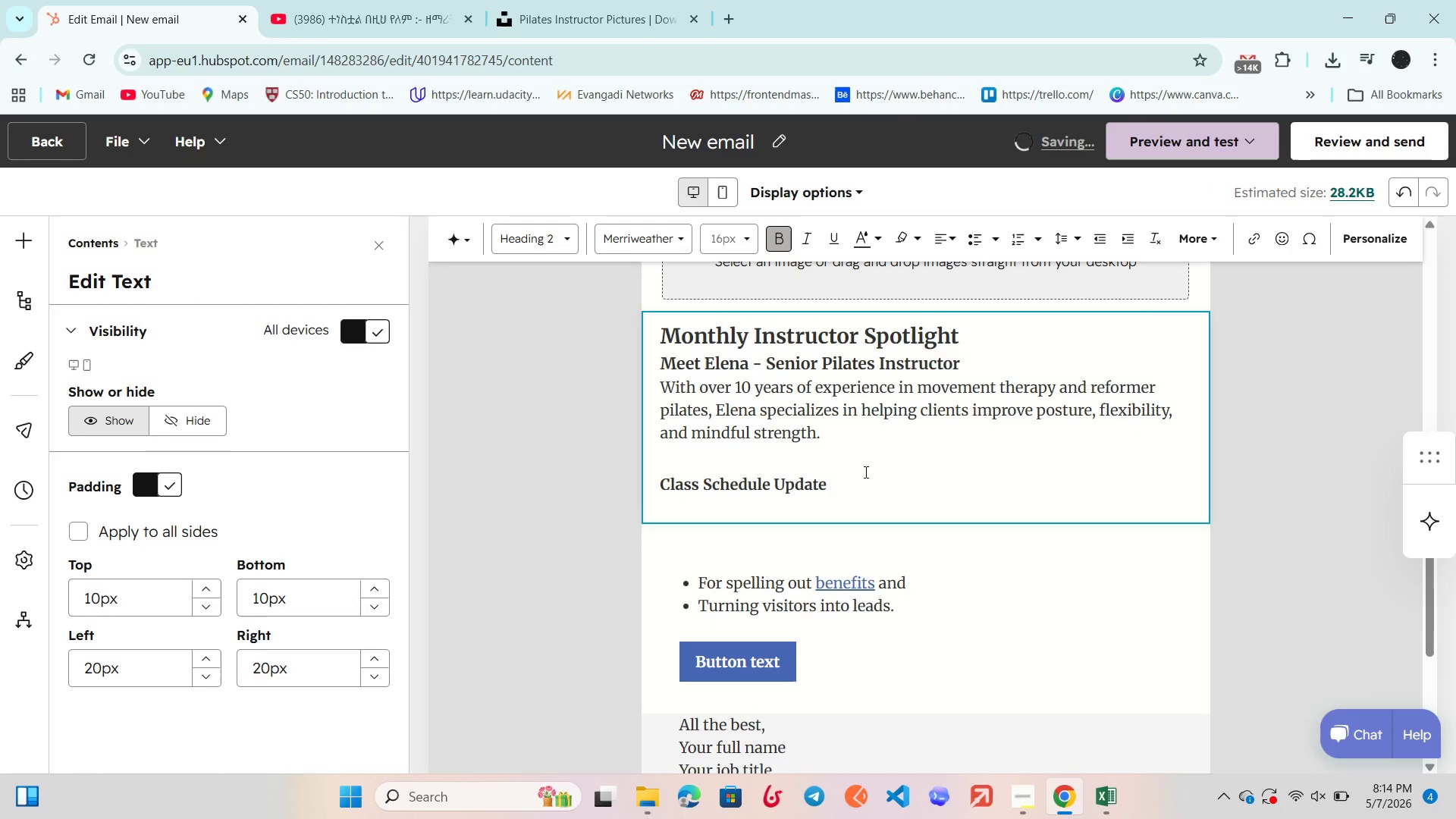 
left_click([534, 425])
 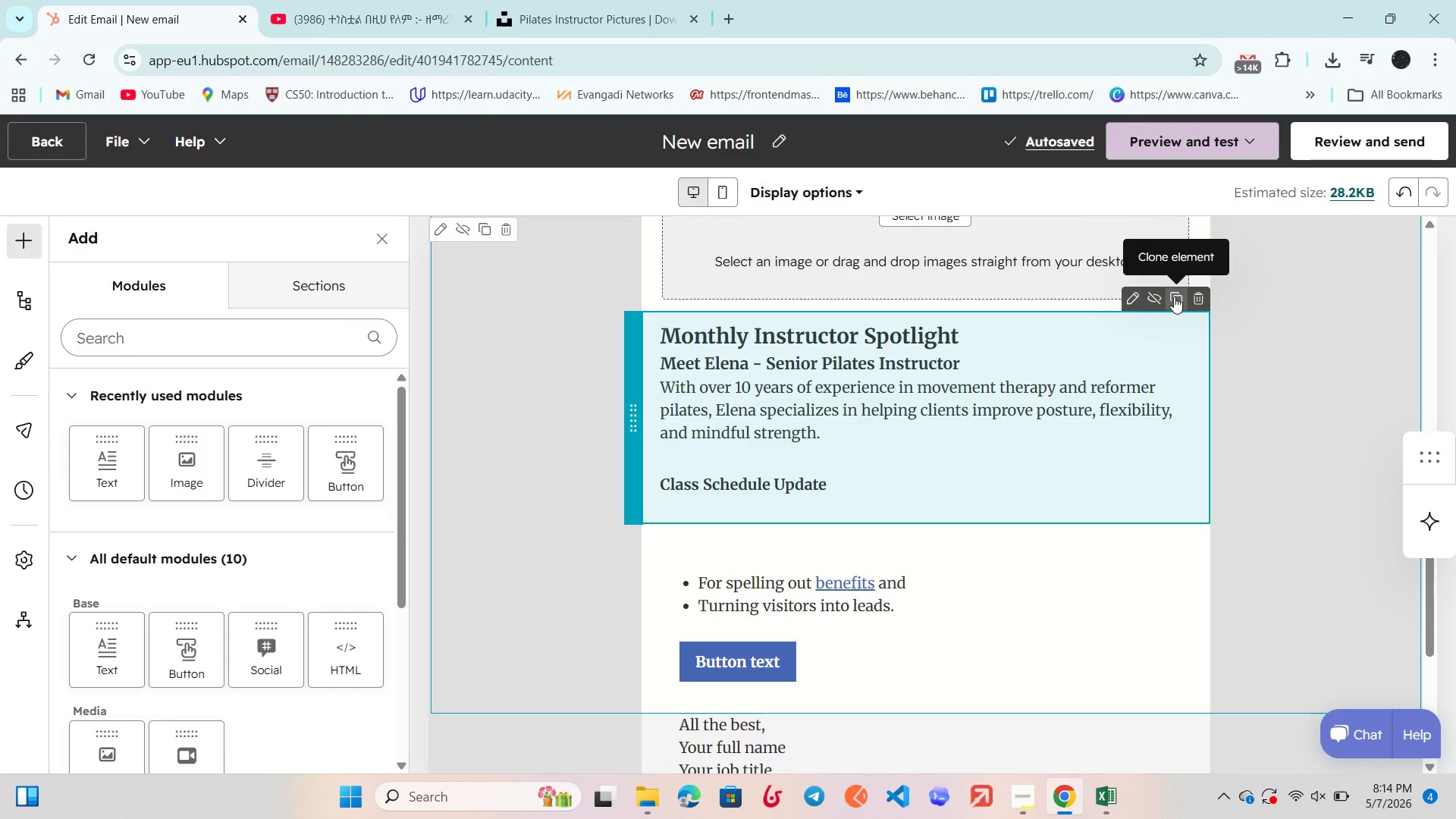 
left_click([1174, 297])
 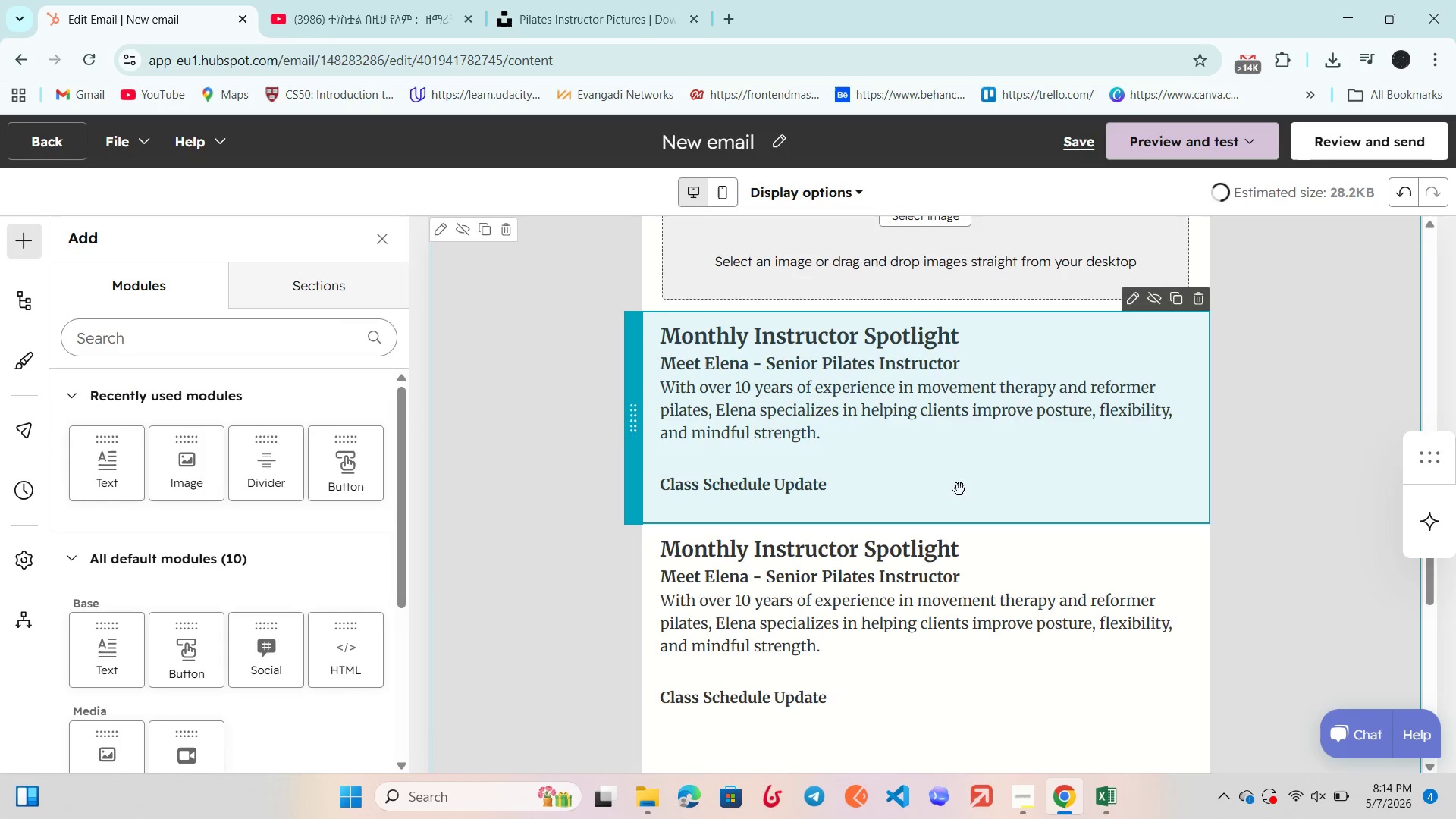 
scroll: coordinate [959, 489], scroll_direction: down, amount: 2.0
 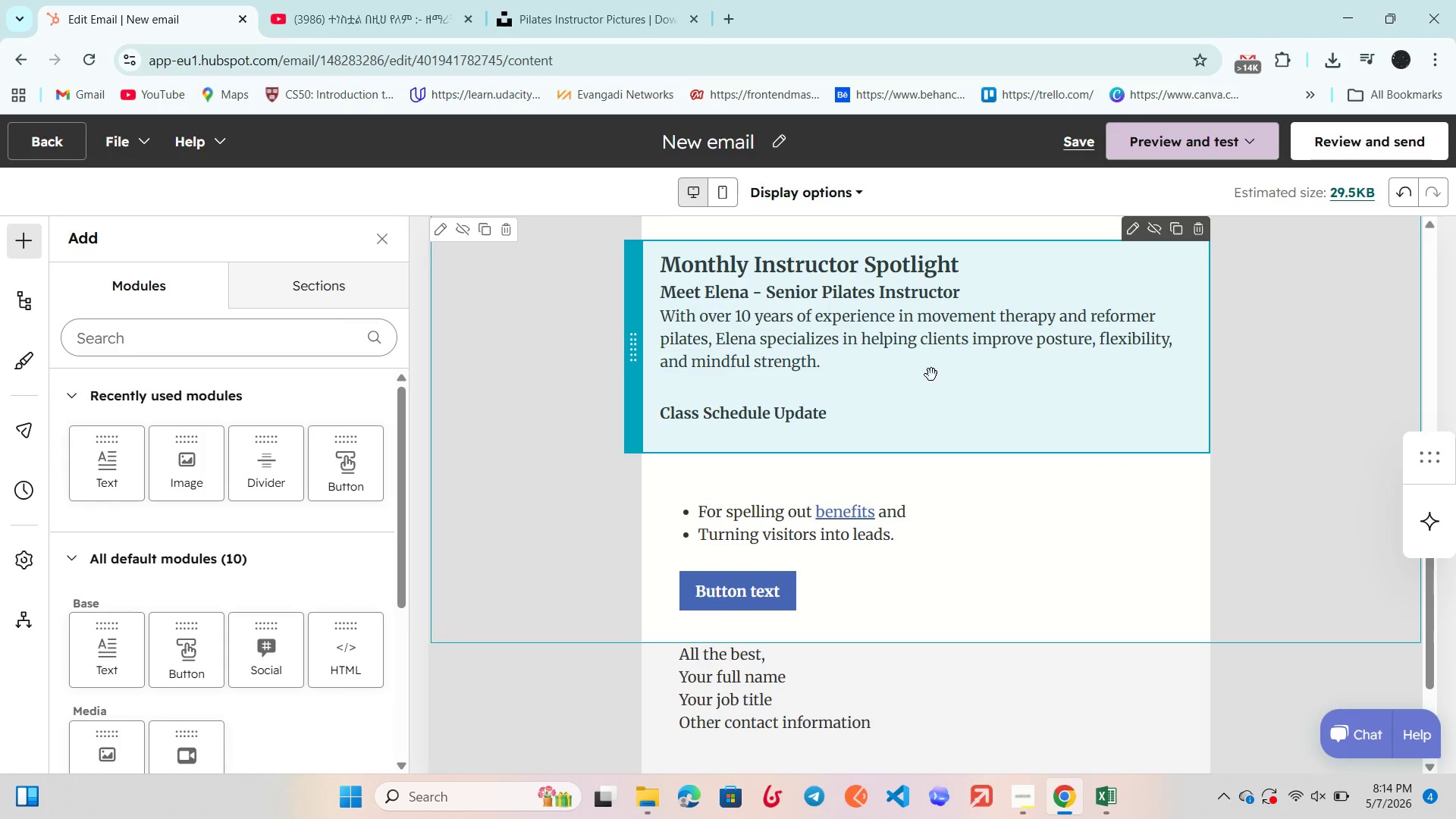 
left_click_drag(start_coordinate=[931, 375], to_coordinate=[924, 530])
 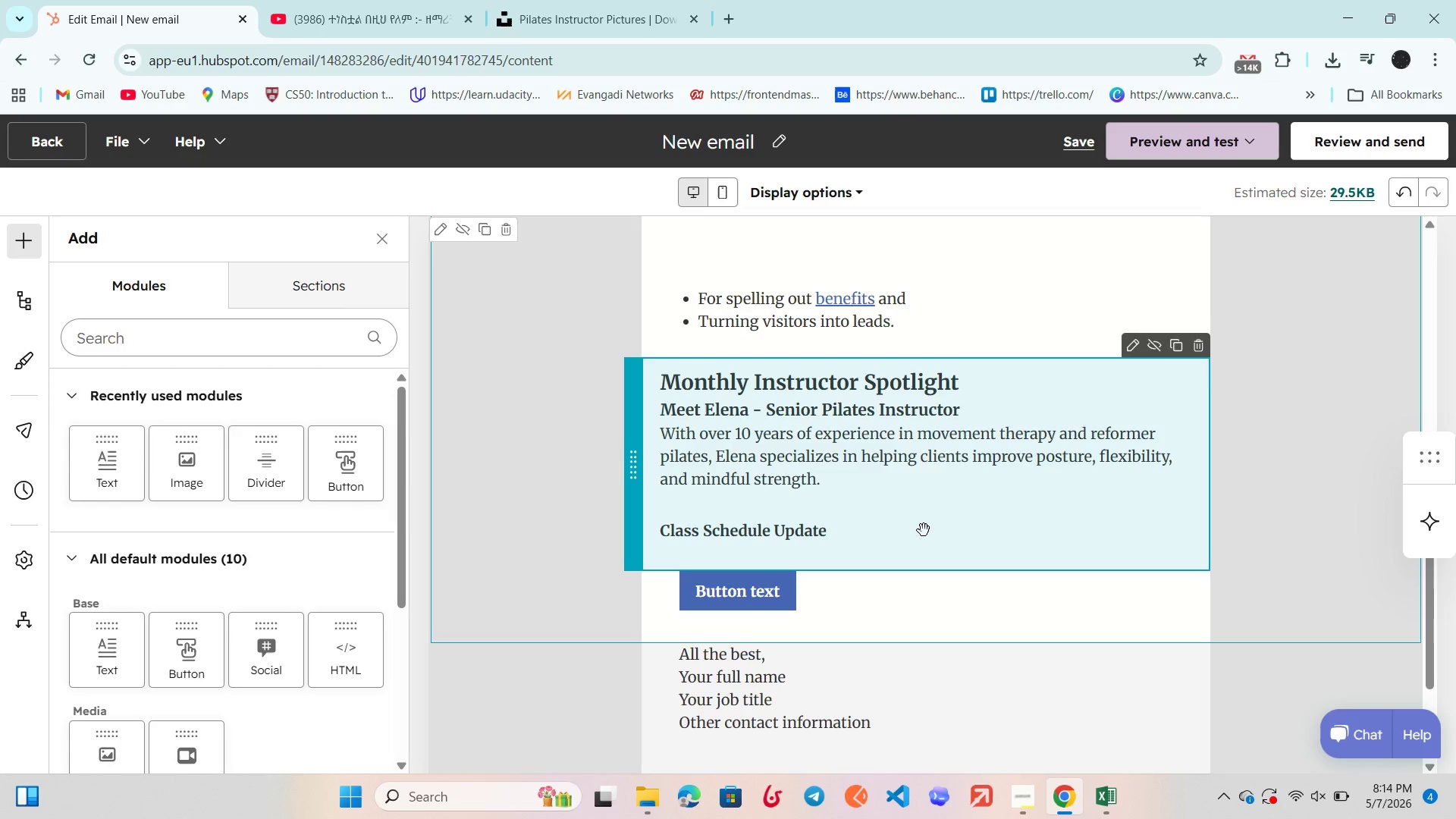 
scroll: coordinate [924, 530], scroll_direction: none, amount: 0.0
 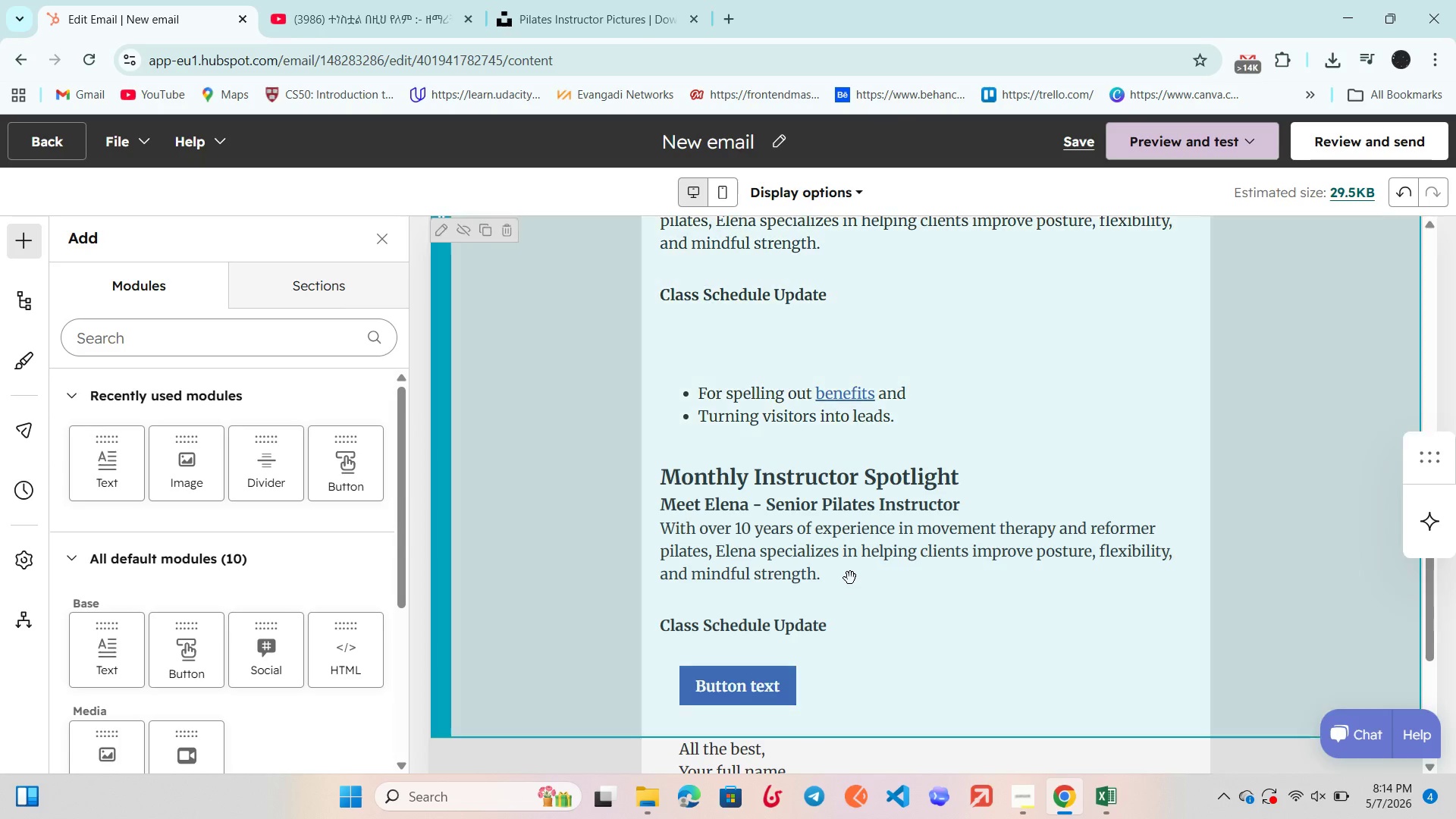 
double_click([850, 578])
 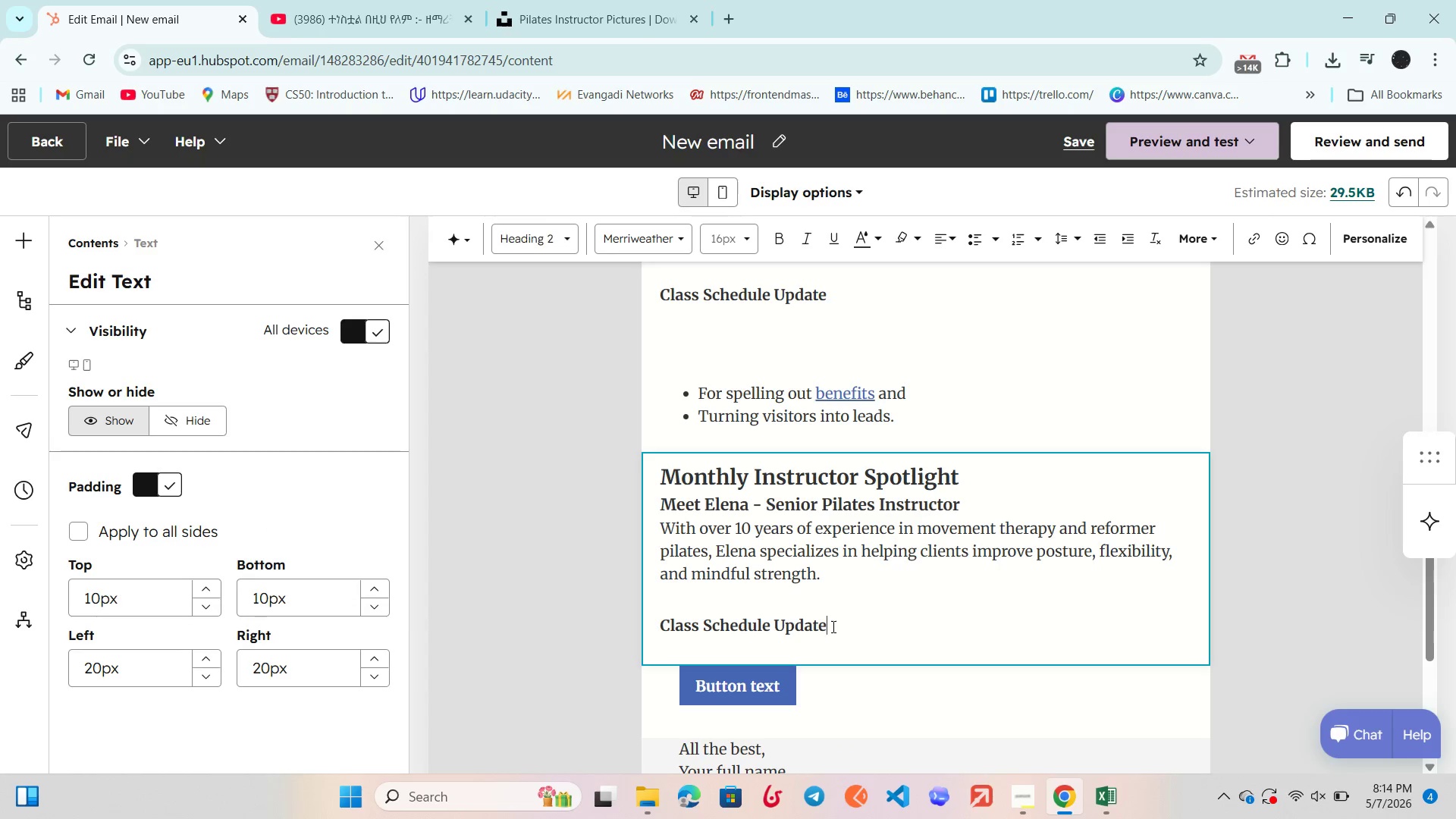 
double_click([832, 626])
 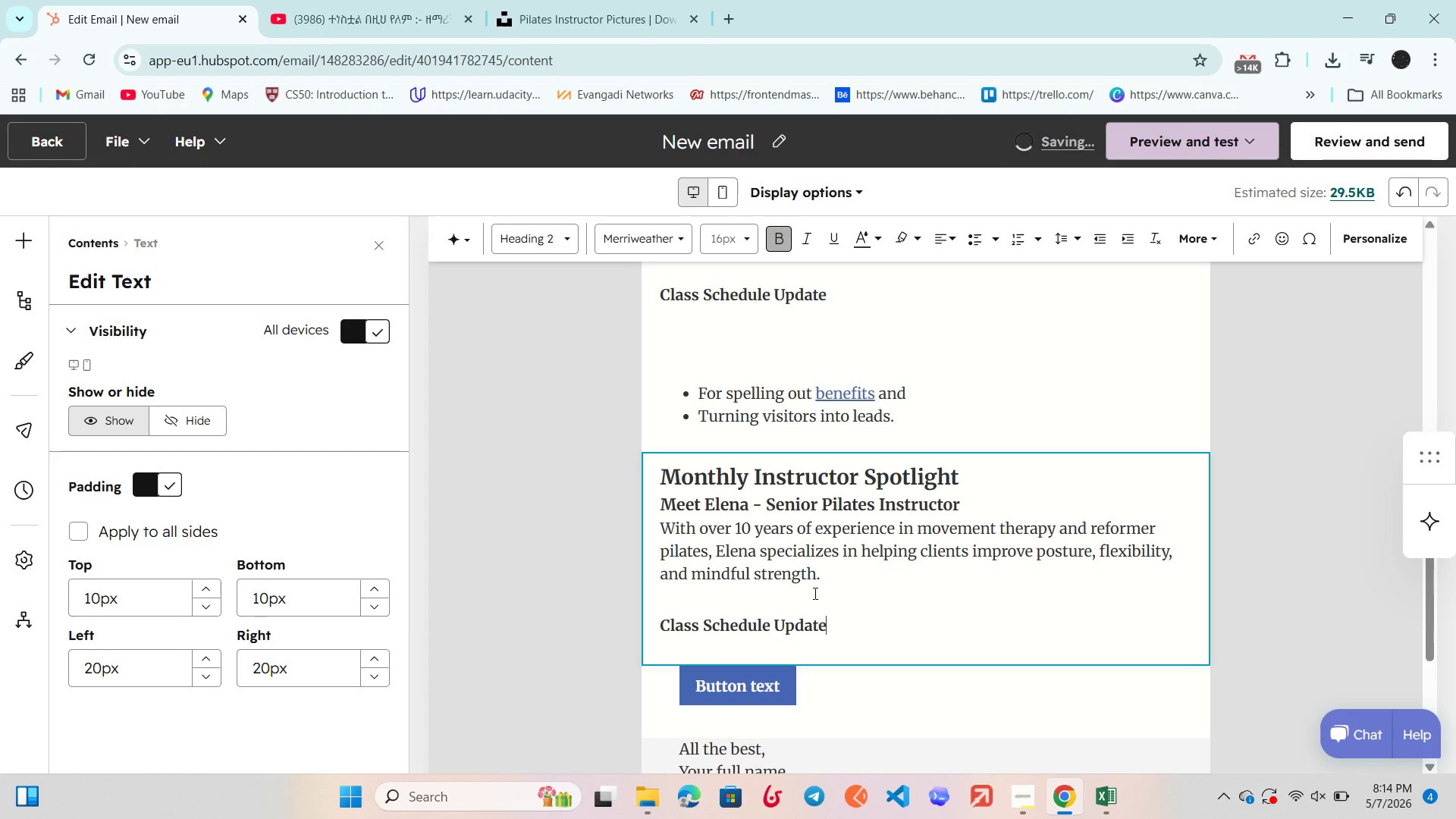 
left_click([814, 593])
 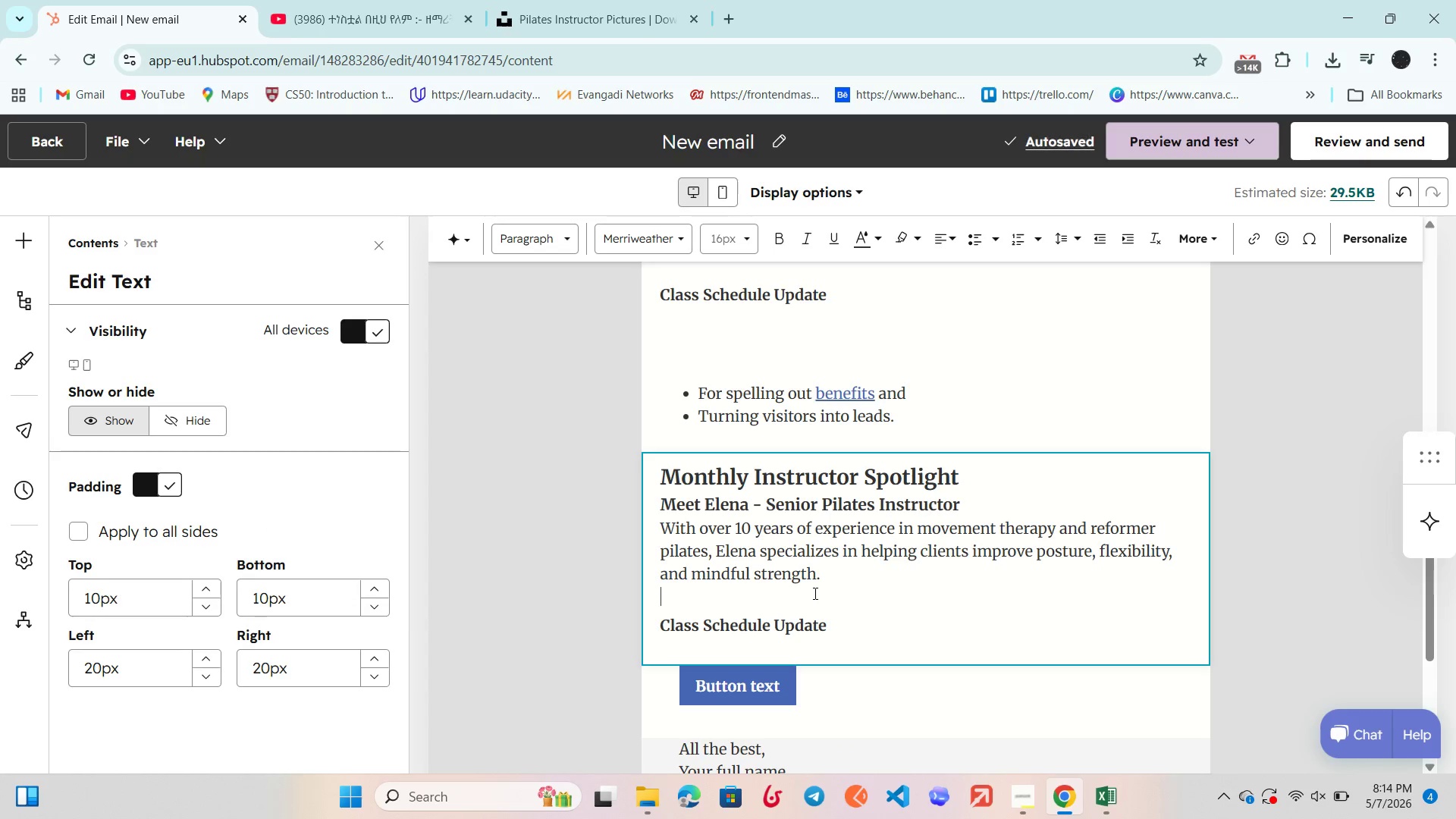 
left_click_drag(start_coordinate=[814, 593], to_coordinate=[614, 481])
 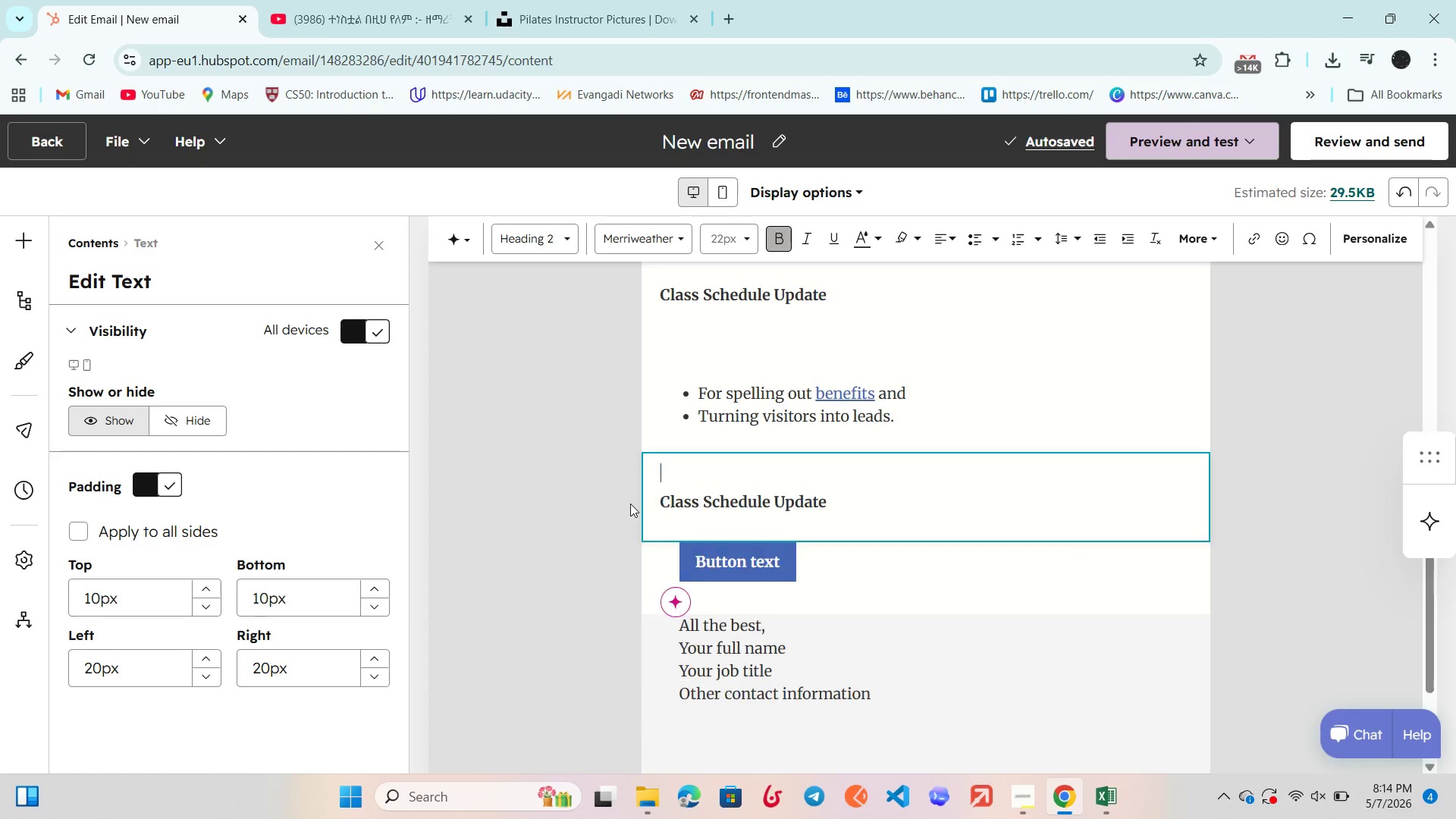 
key(Backspace)
 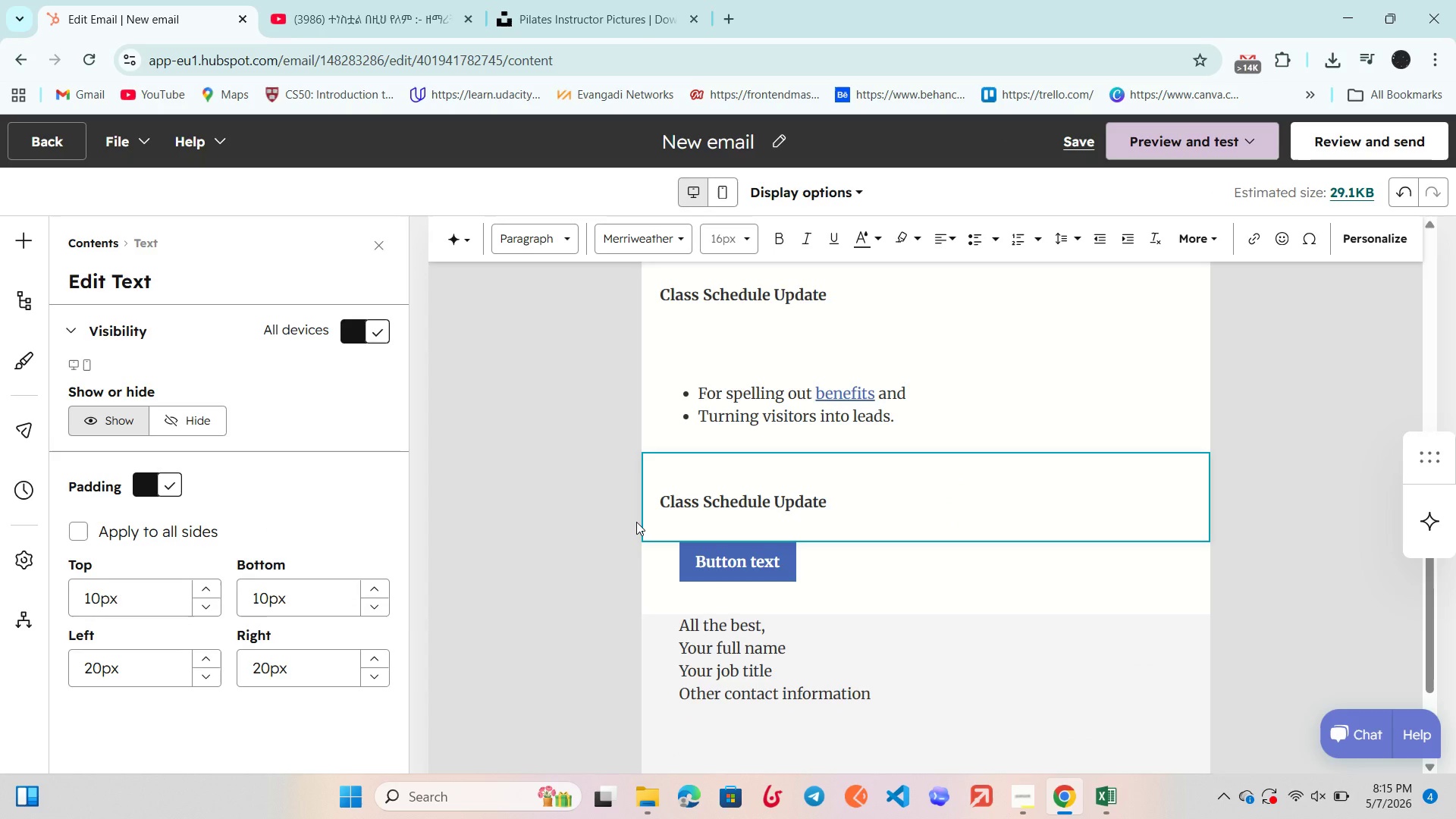 
key(ArrowDown)
 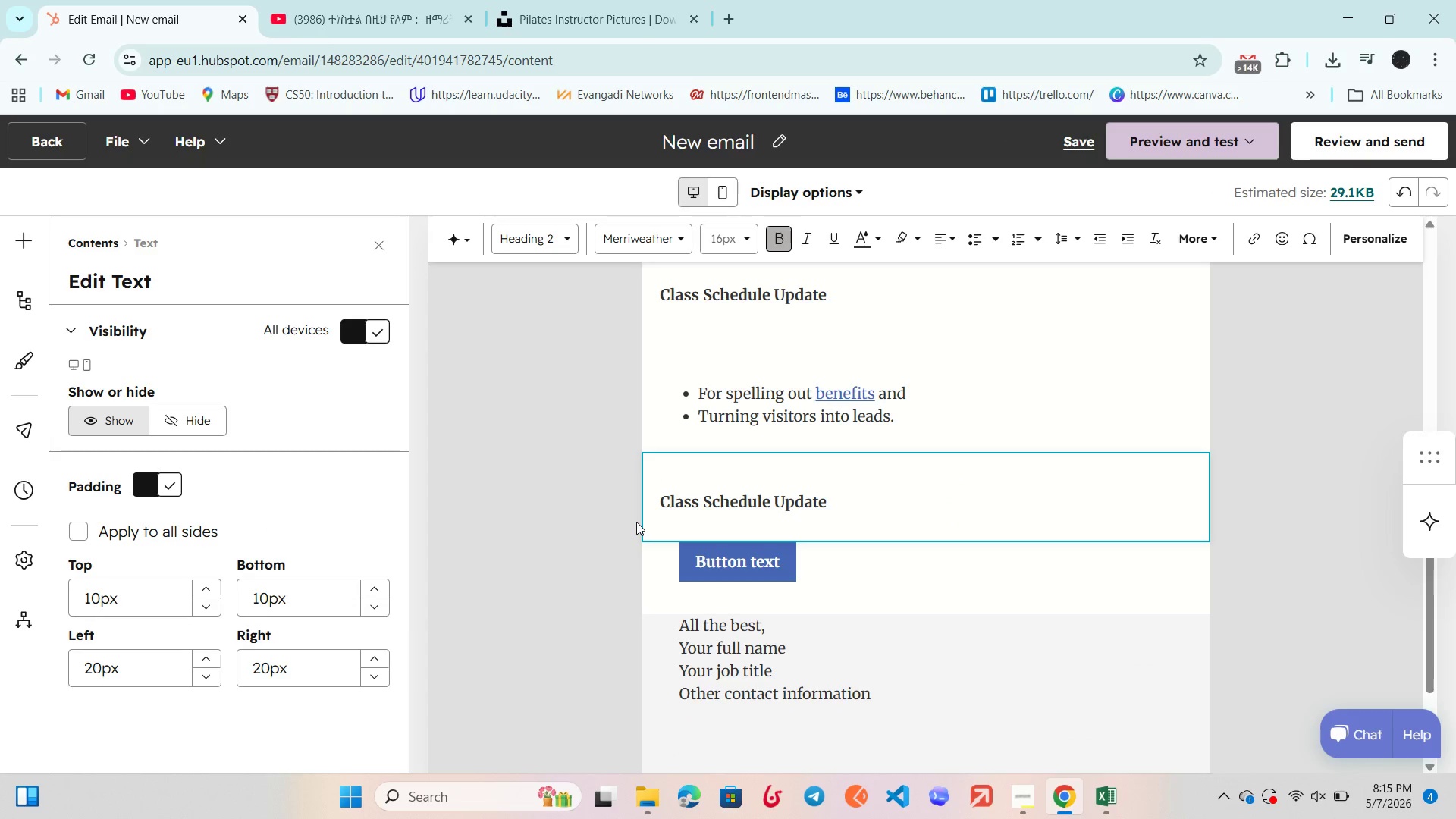 
key(Backspace)
 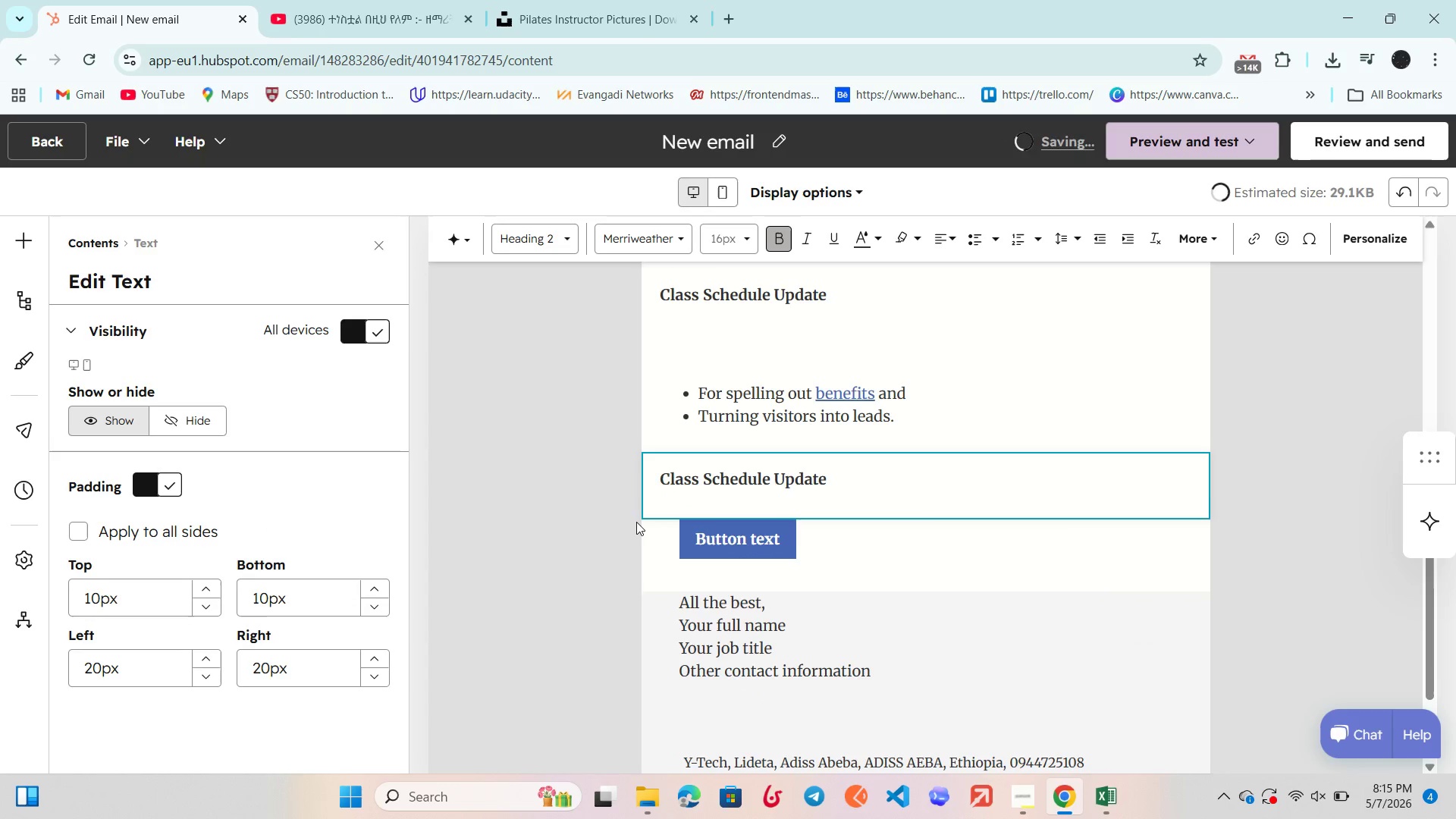 
scroll: coordinate [636, 522], scroll_direction: up, amount: 2.0
 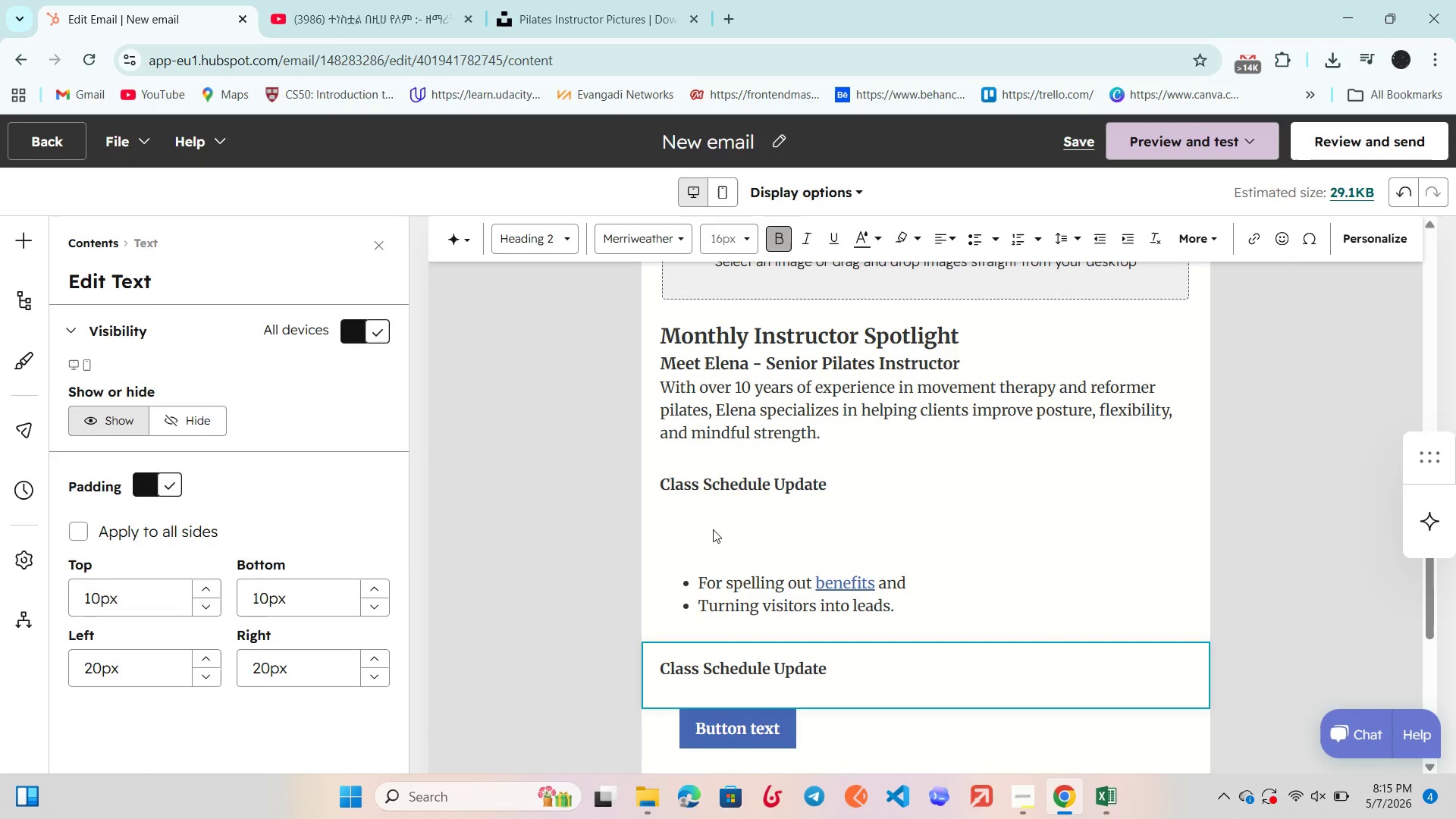 
double_click([713, 529])
 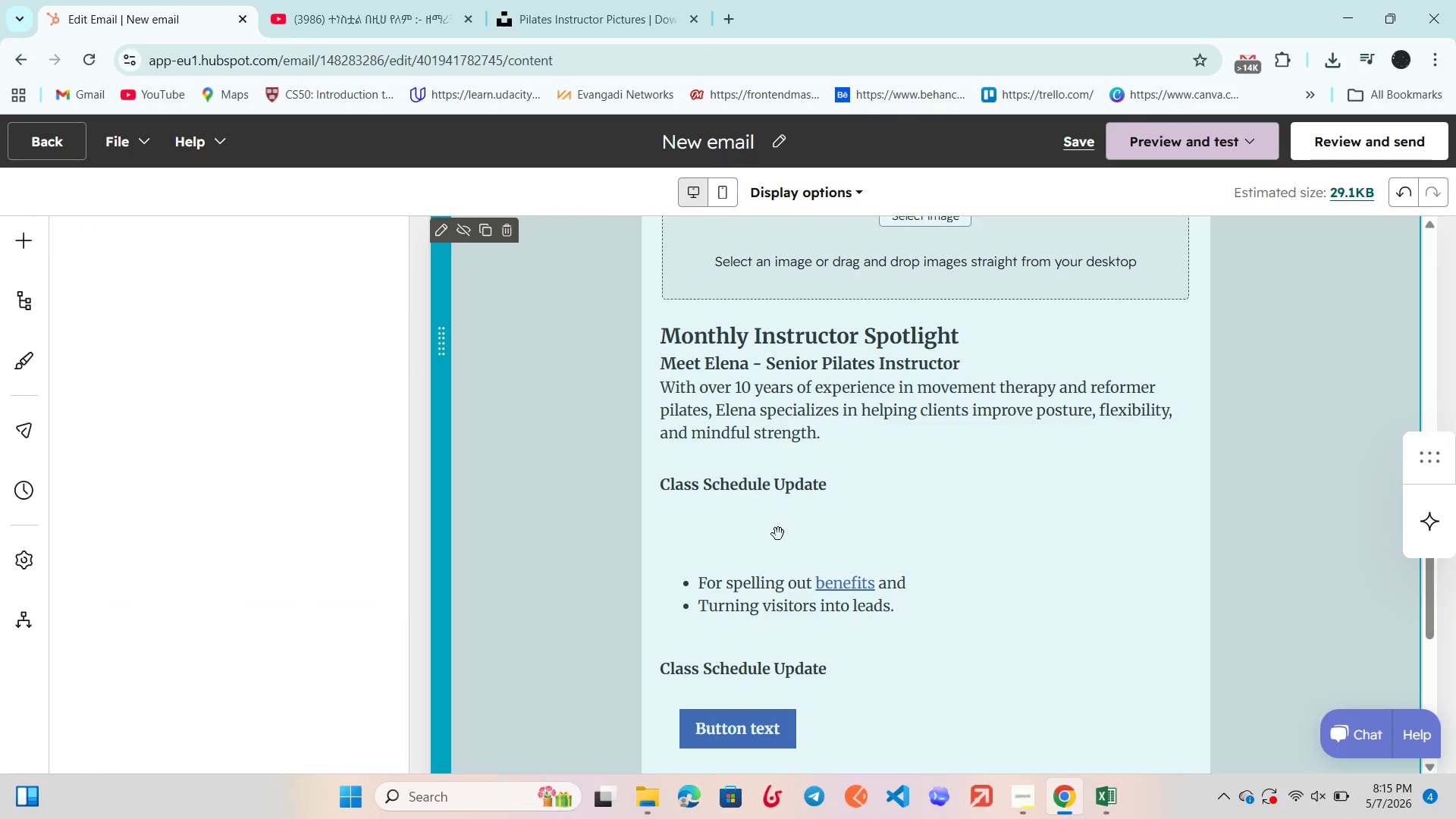 
left_click([778, 534])
 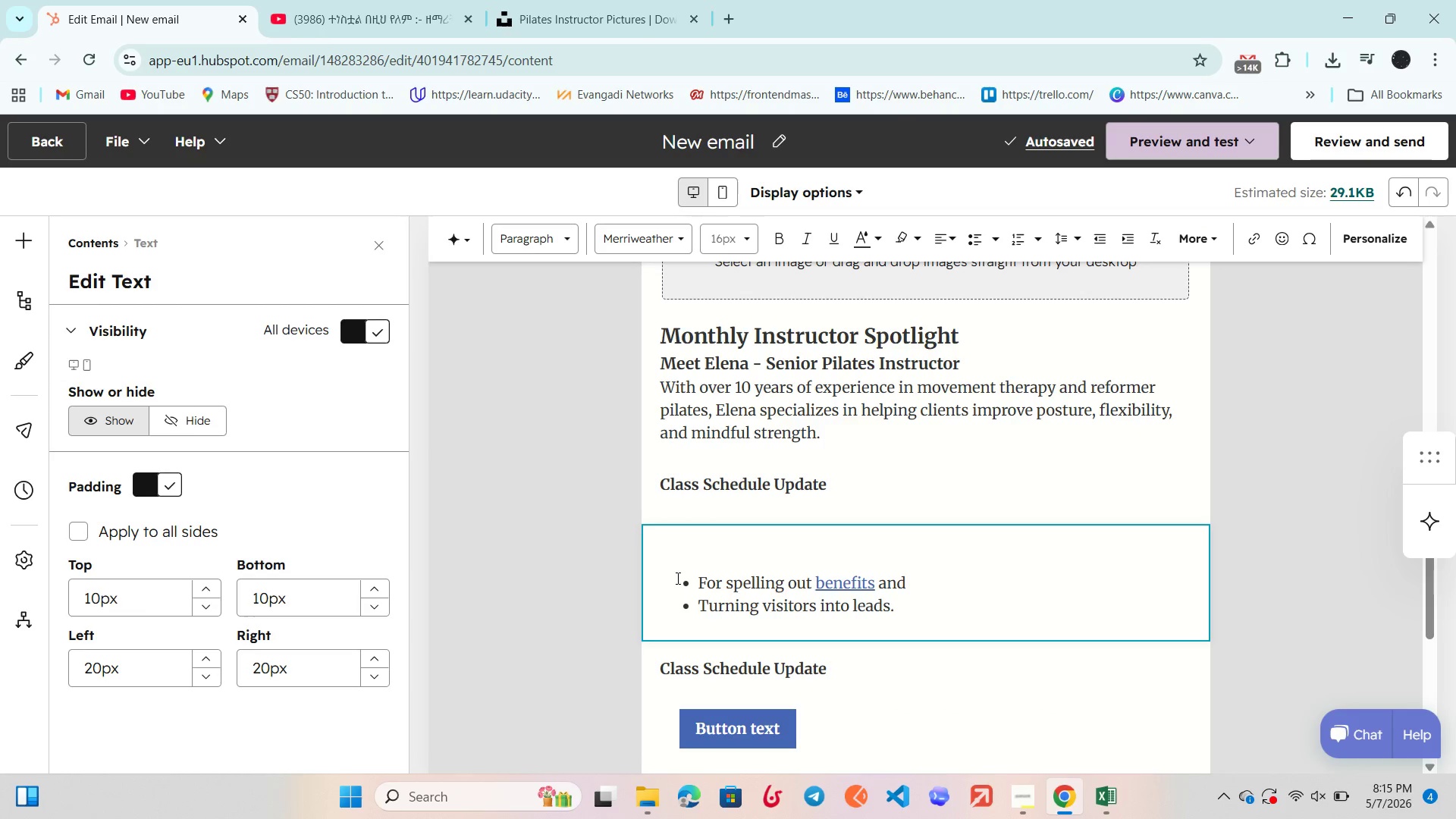 
key(Backspace)
 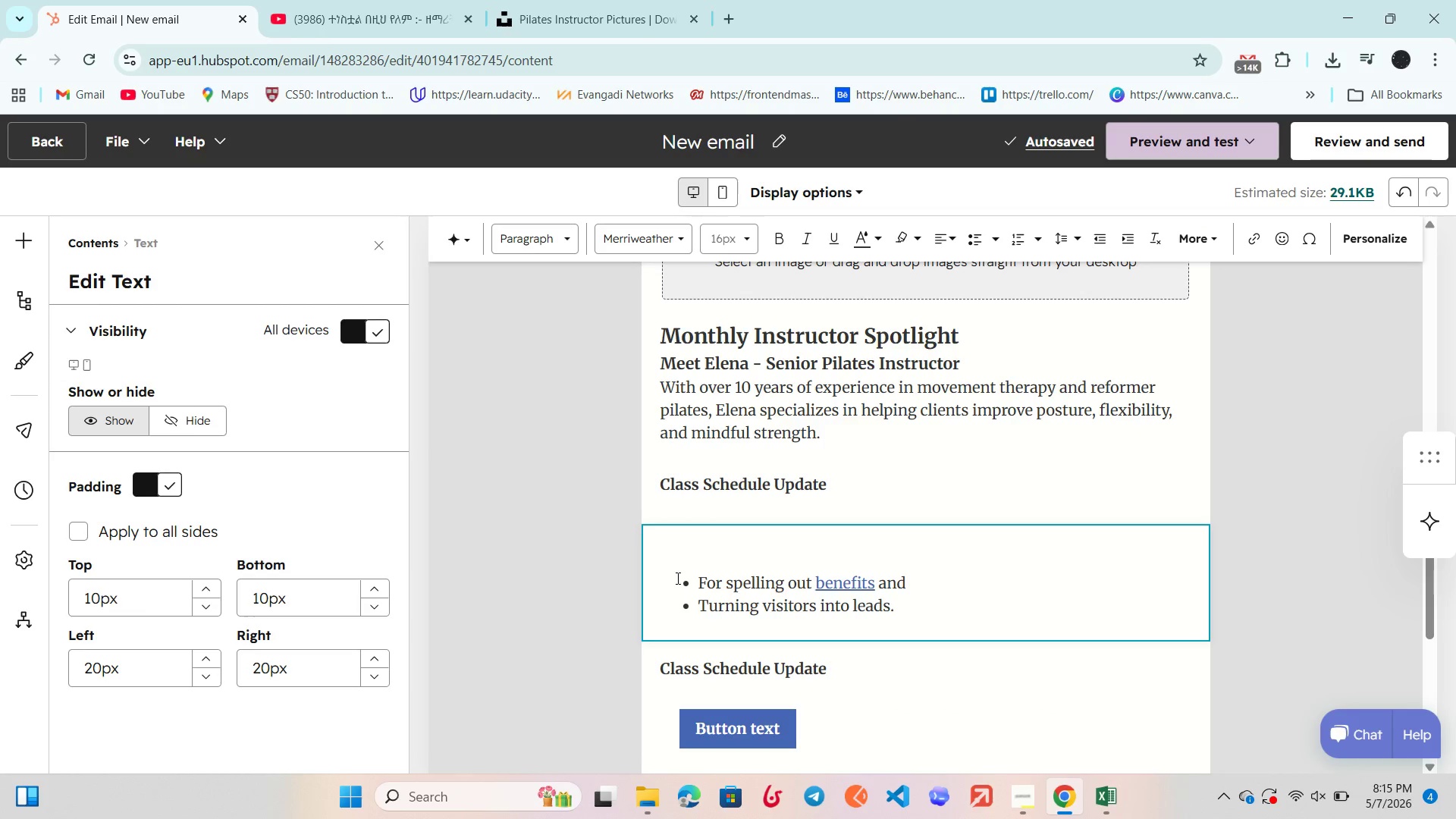 
key(Backspace)
 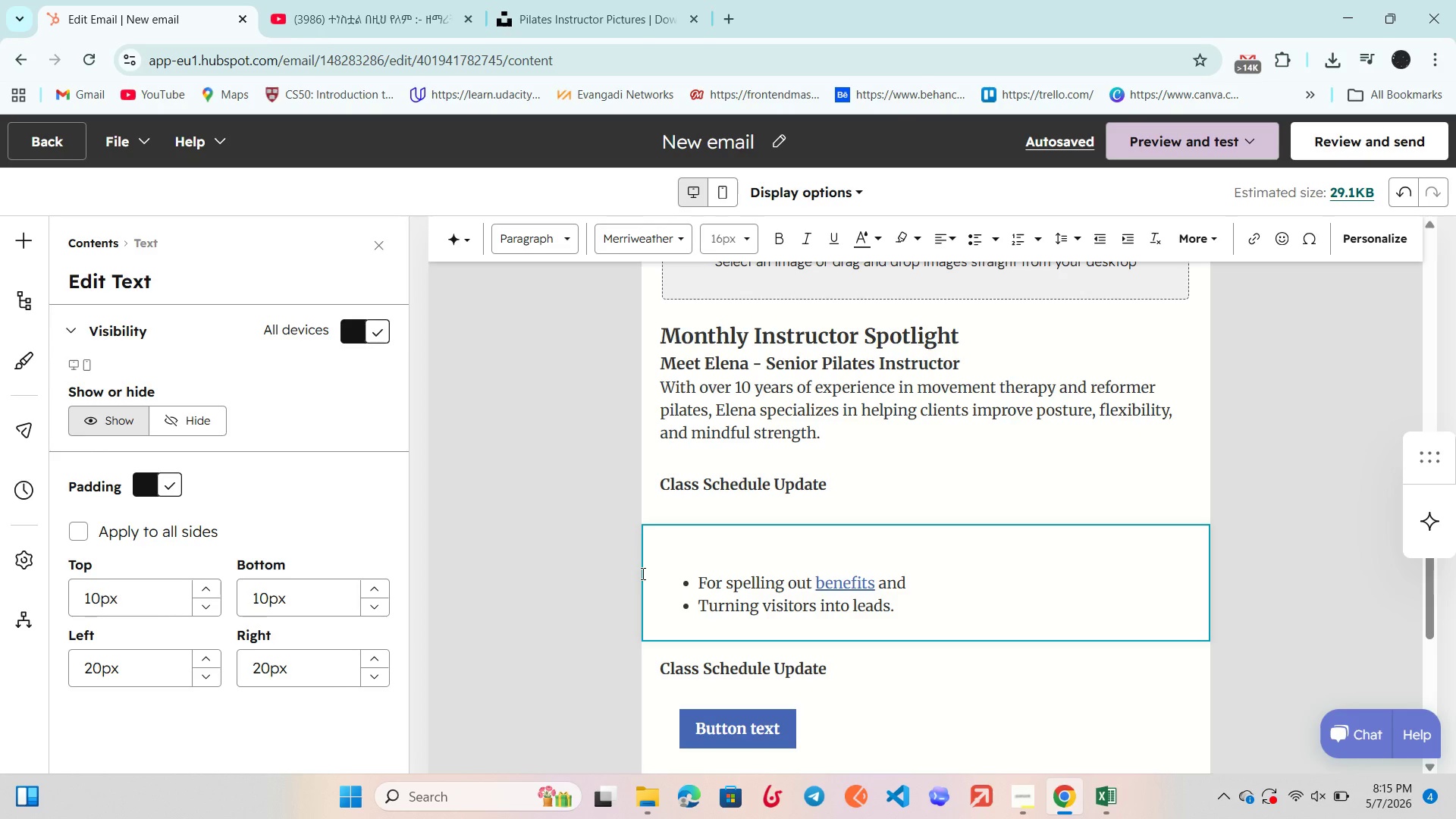 
wait(22.06)
 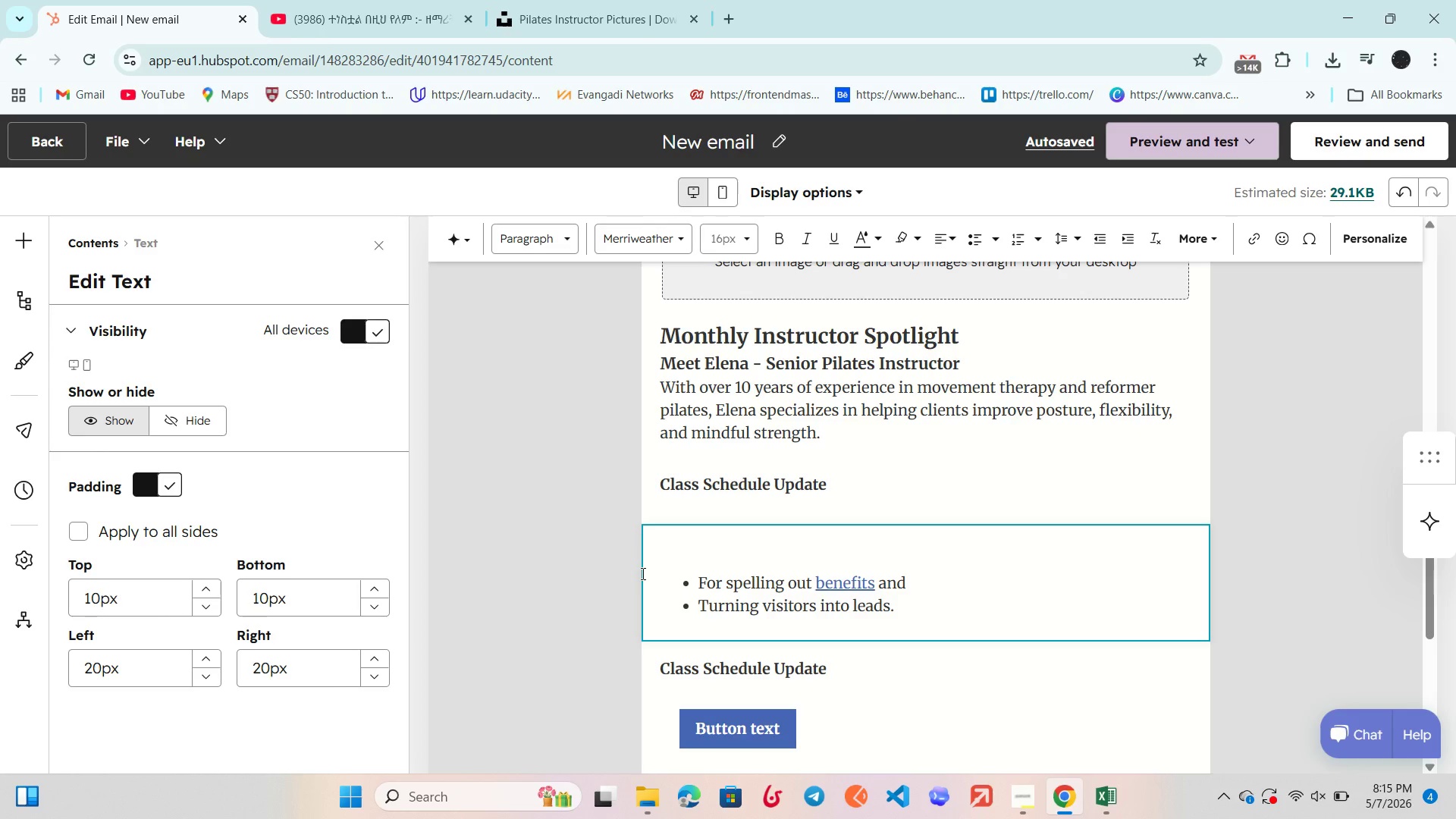 
left_click([566, 531])
 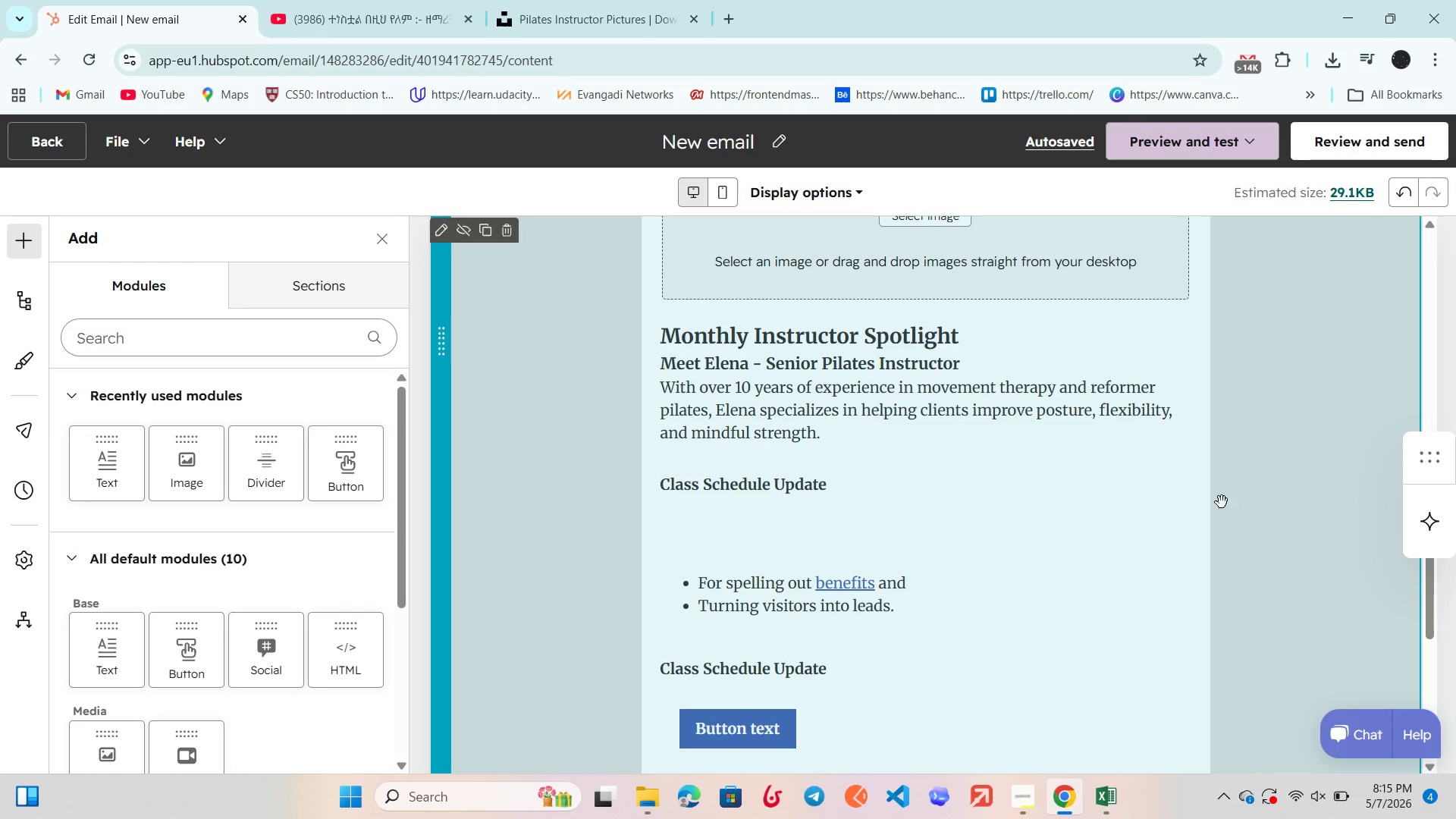 
left_click([1177, 516])
 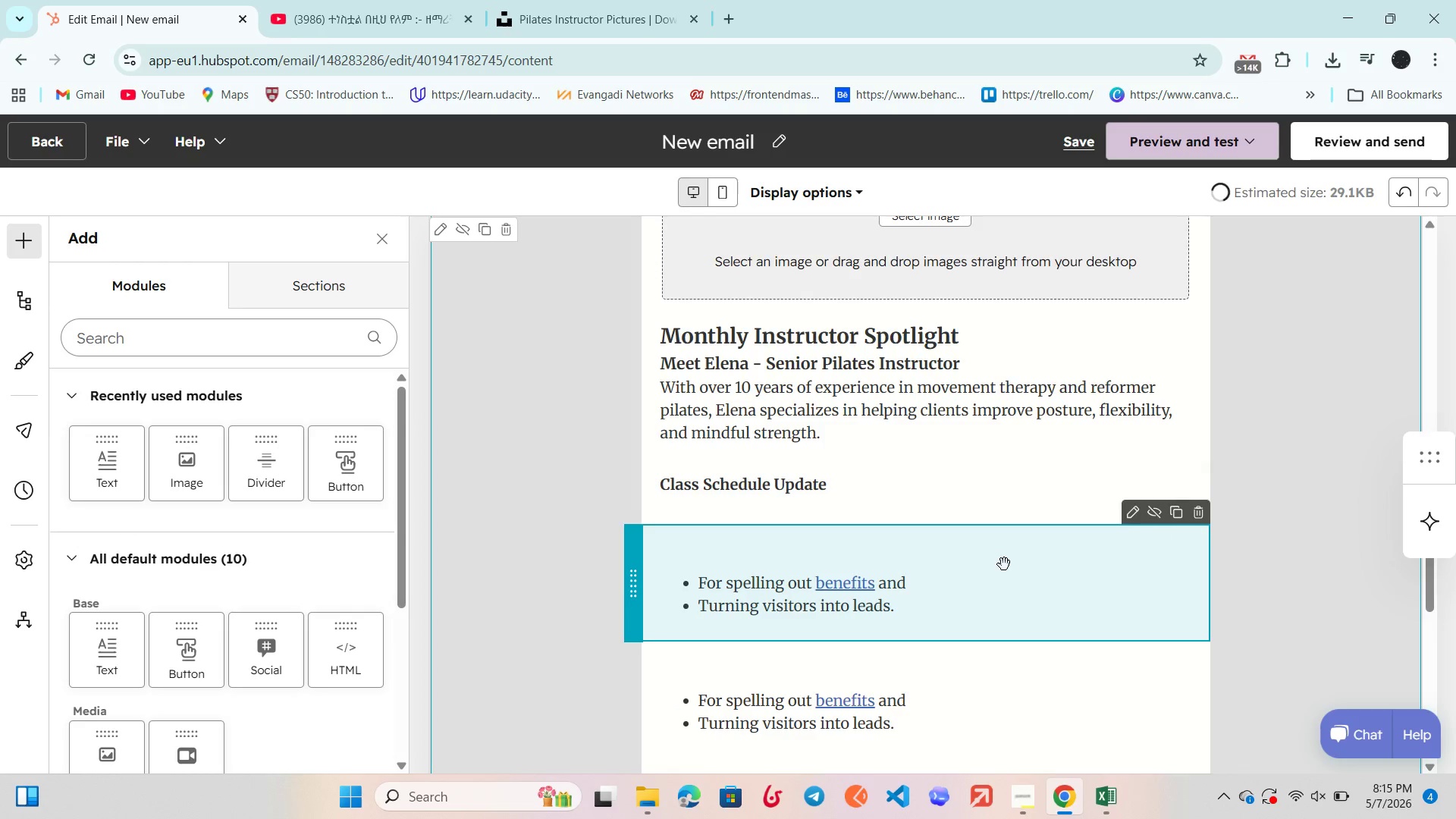 
scroll: coordinate [1004, 564], scroll_direction: down, amount: 1.0
 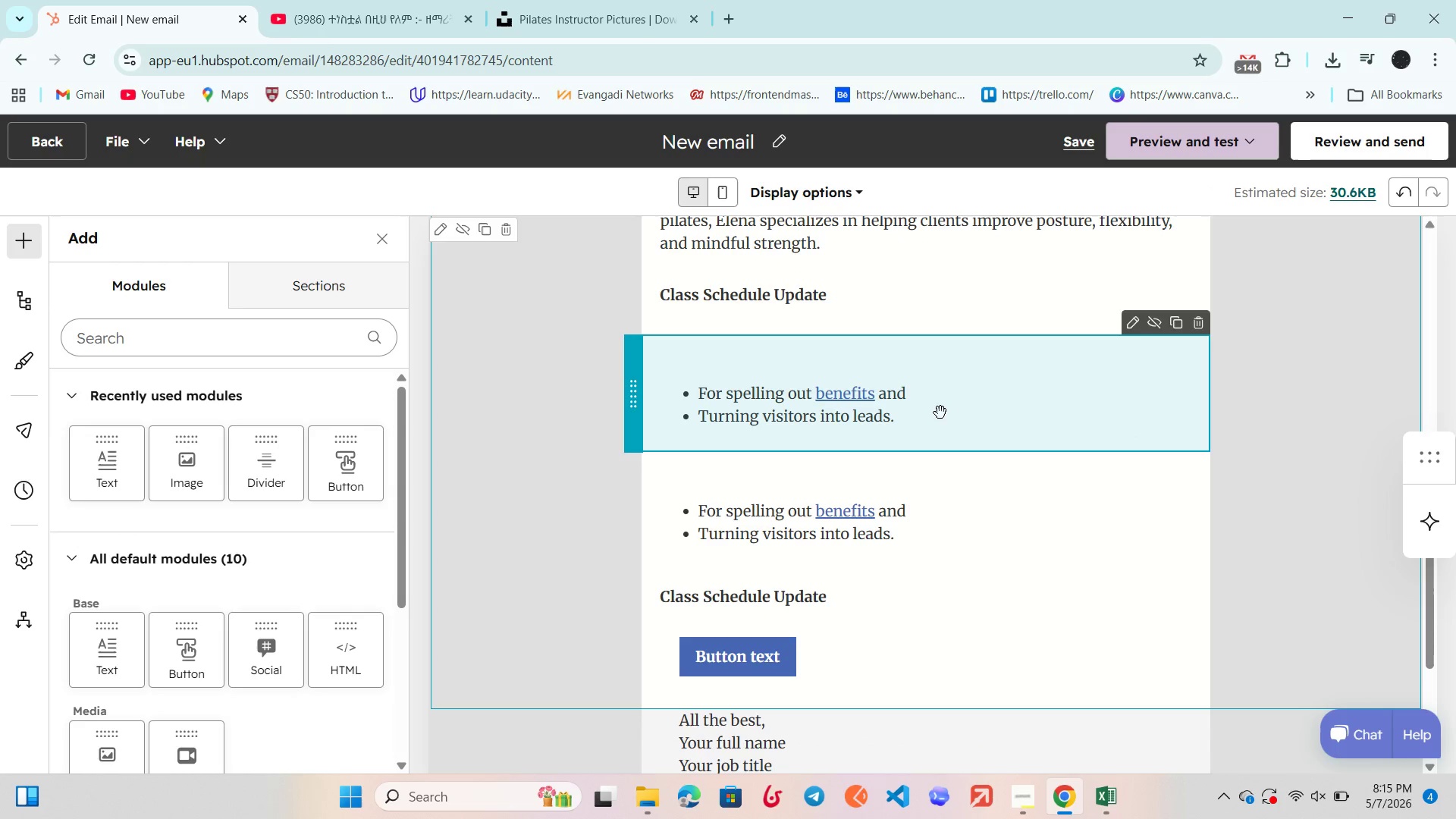 
left_click_drag(start_coordinate=[940, 413], to_coordinate=[948, 629])
 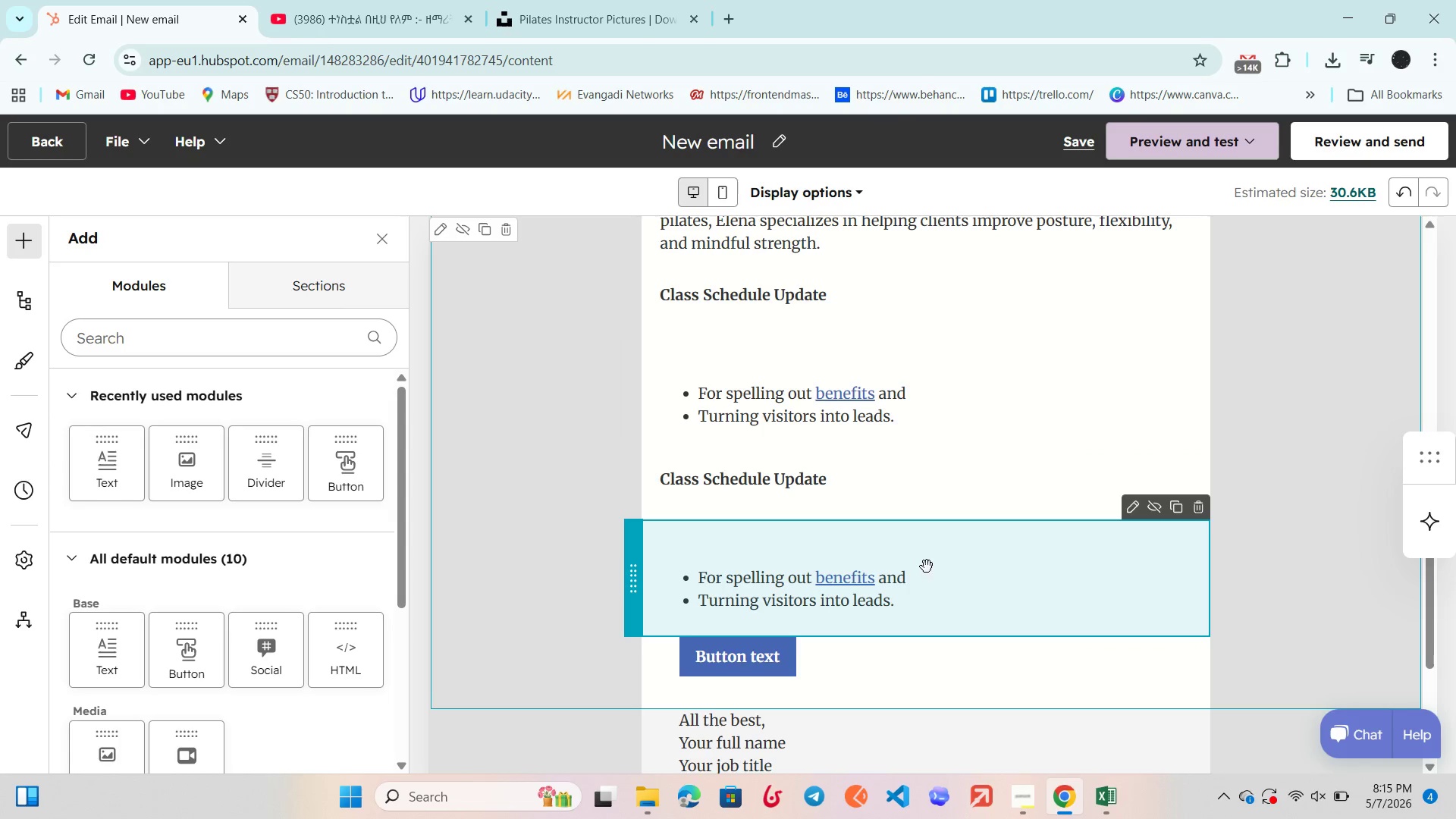 
scroll: coordinate [927, 566], scroll_direction: up, amount: 1.0
 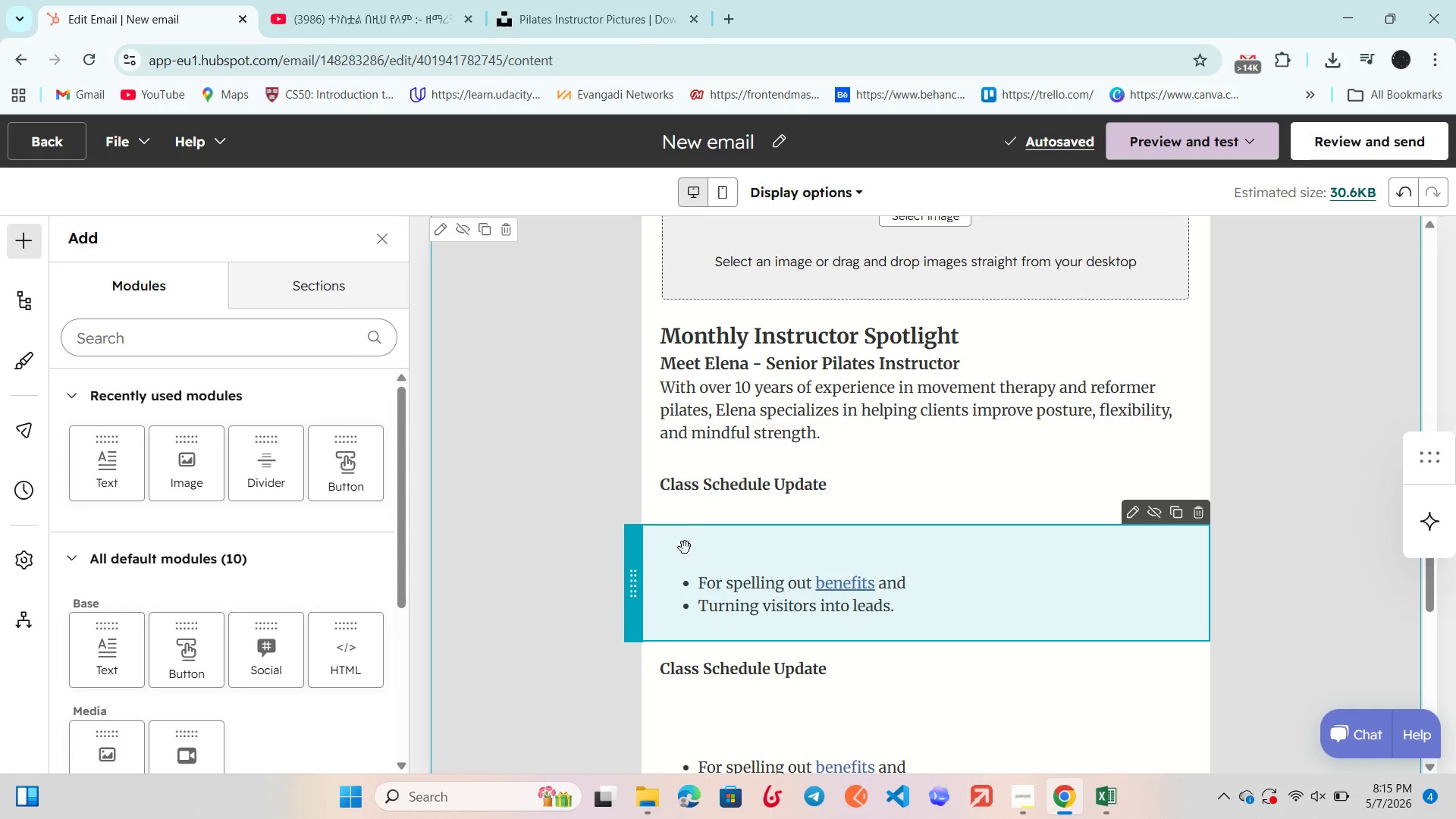 
wait(5.12)
 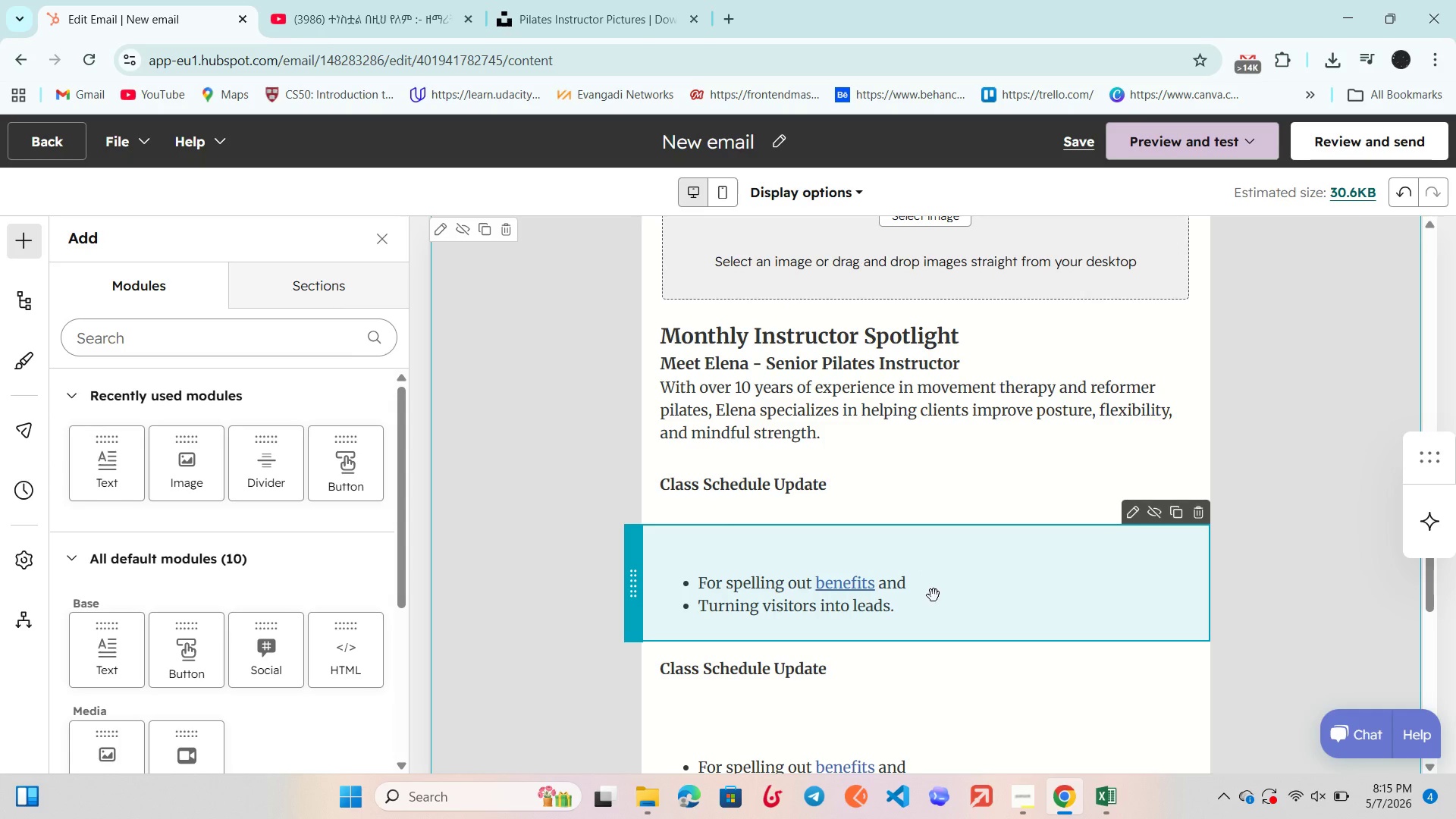 
left_click([757, 493])
 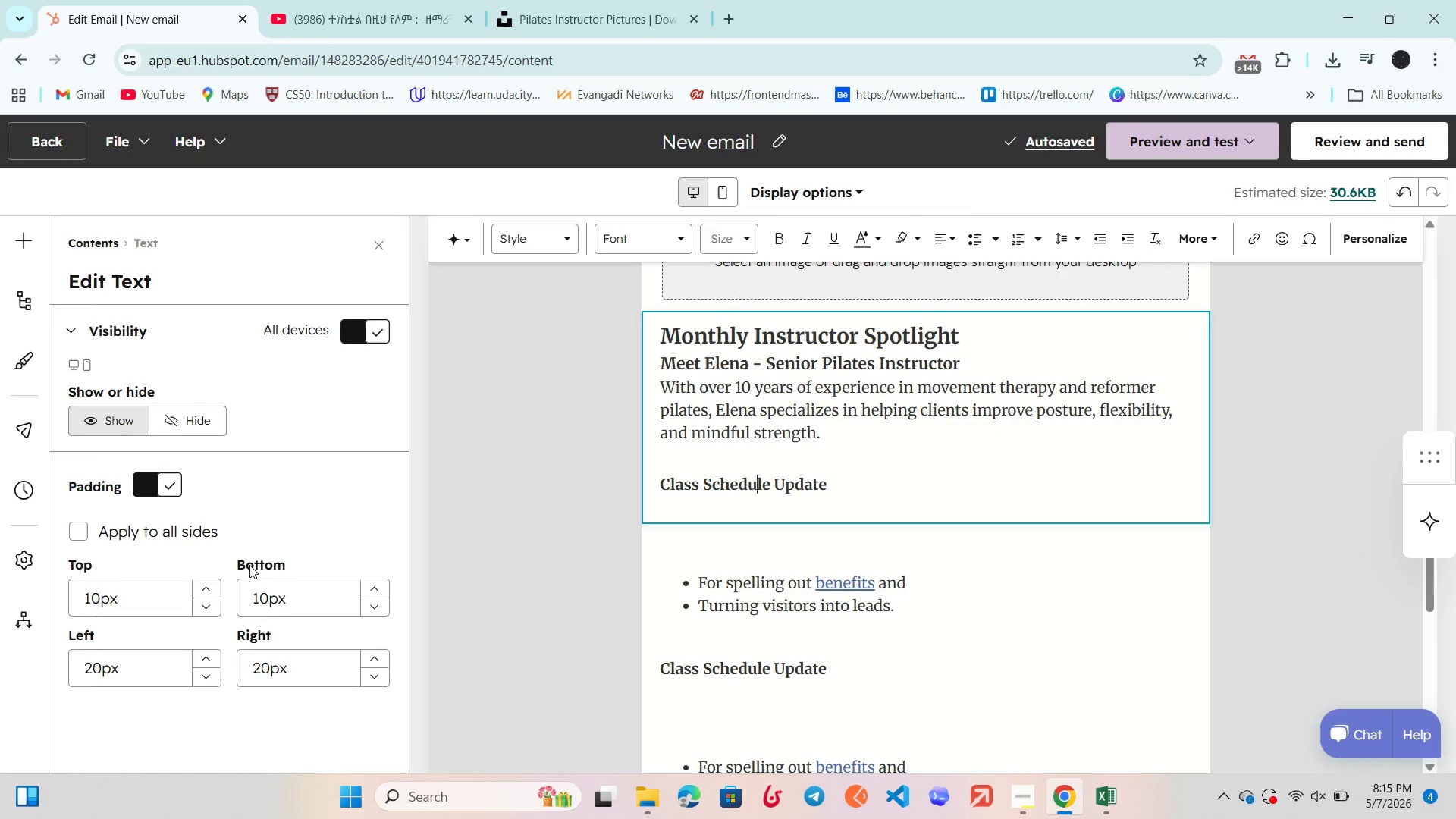 
scroll: coordinate [249, 565], scroll_direction: down, amount: 2.0
 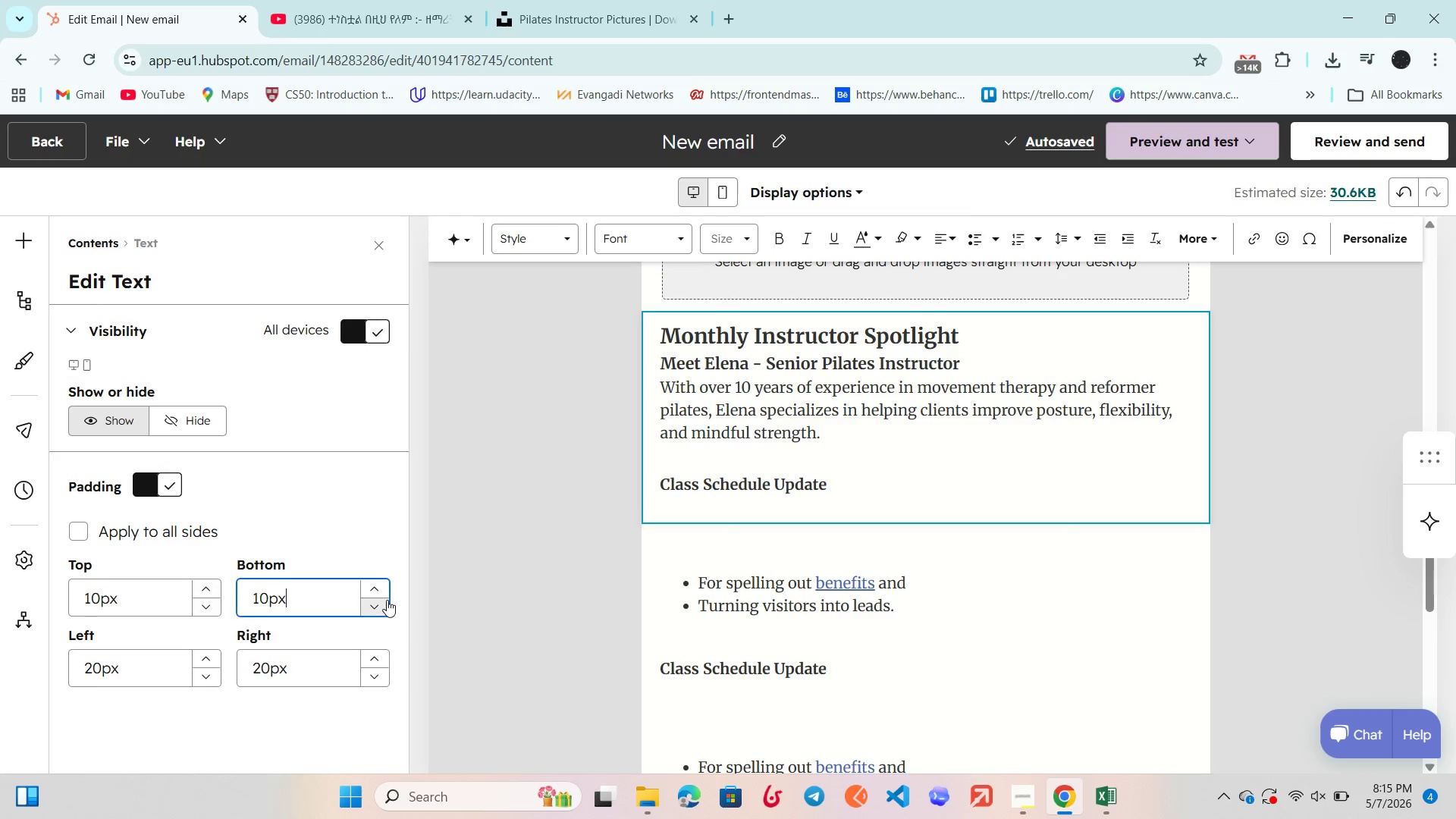 
double_click([387, 600])
 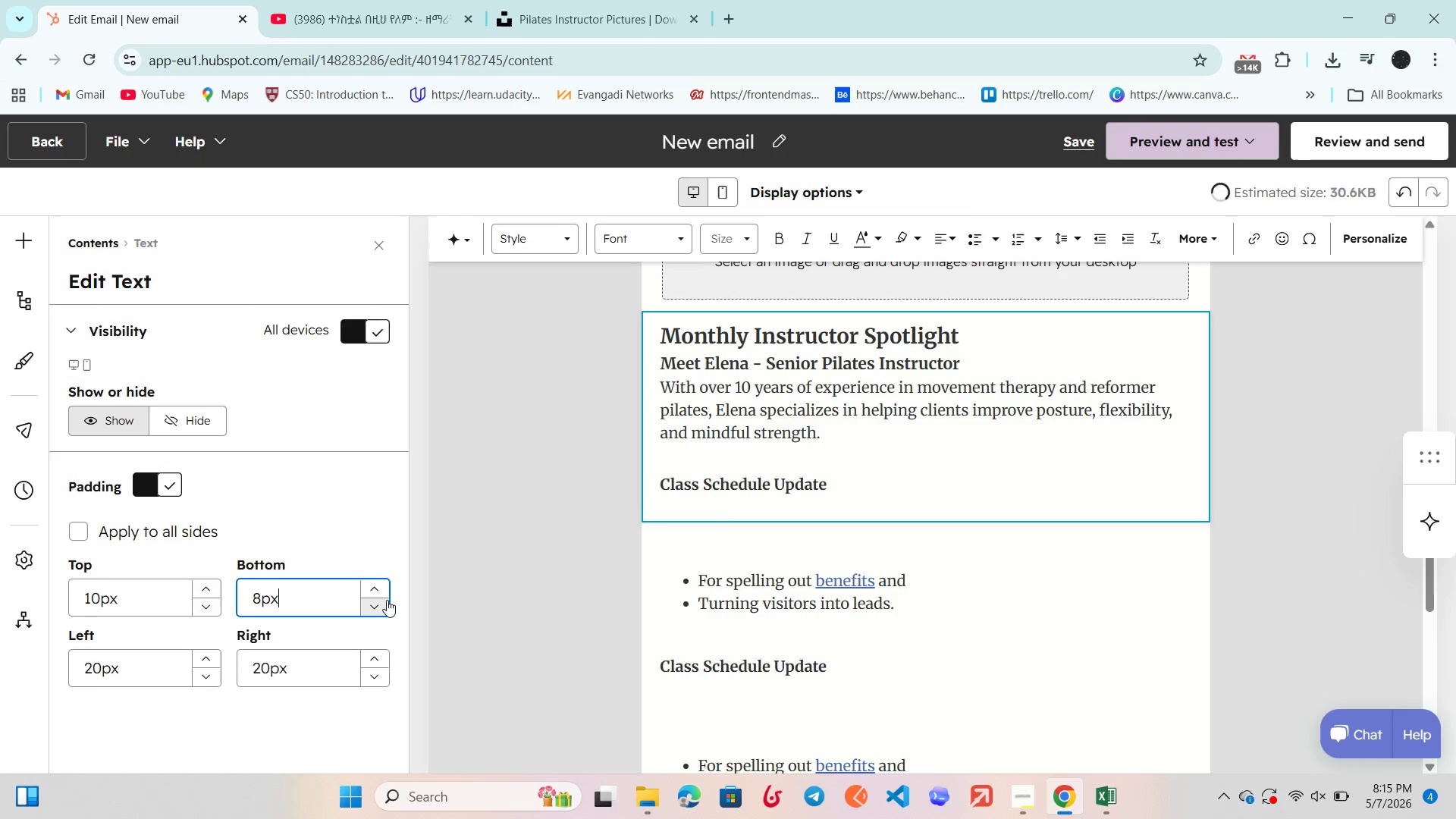 
triple_click([387, 600])
 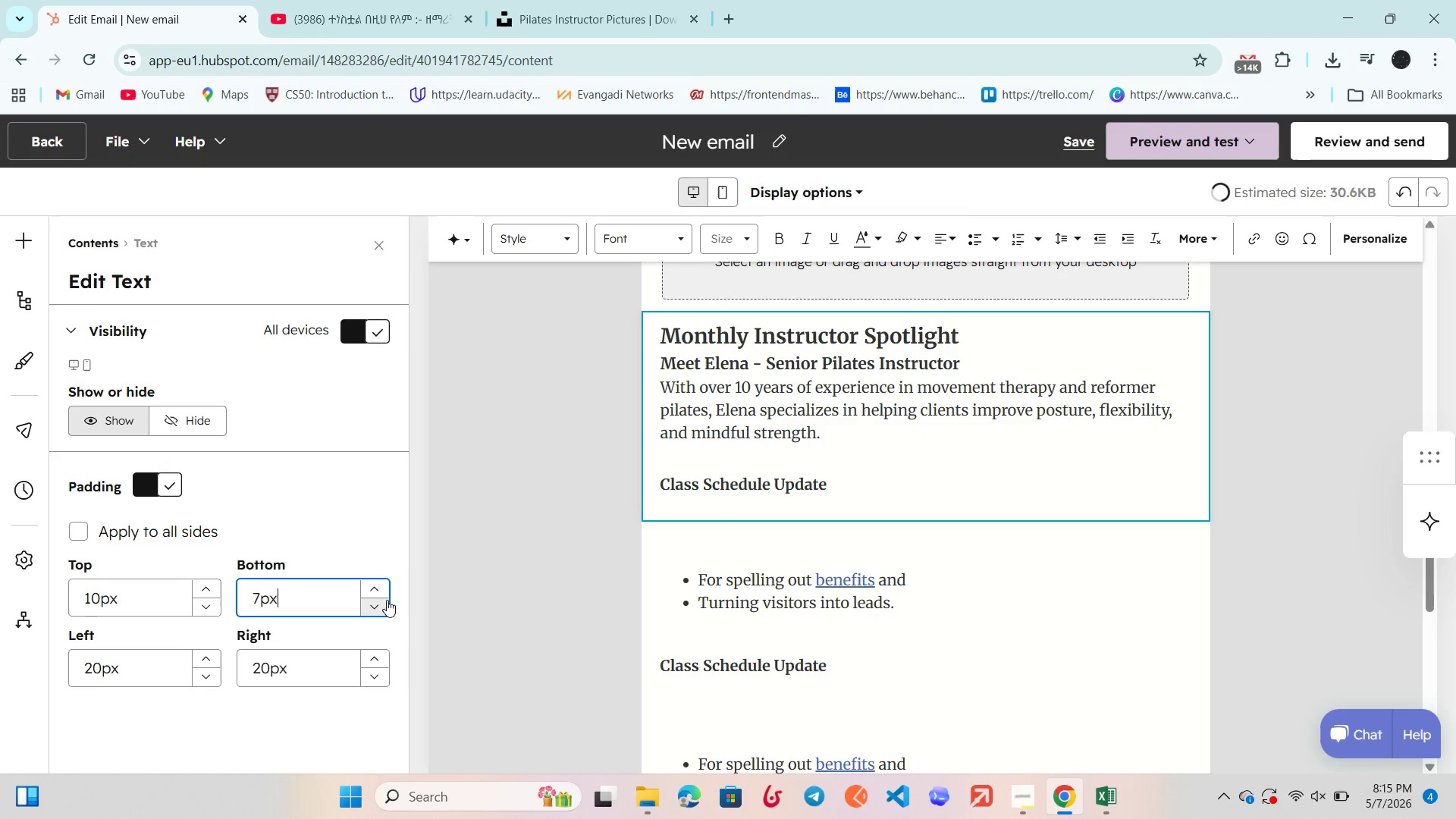 
triple_click([387, 600])
 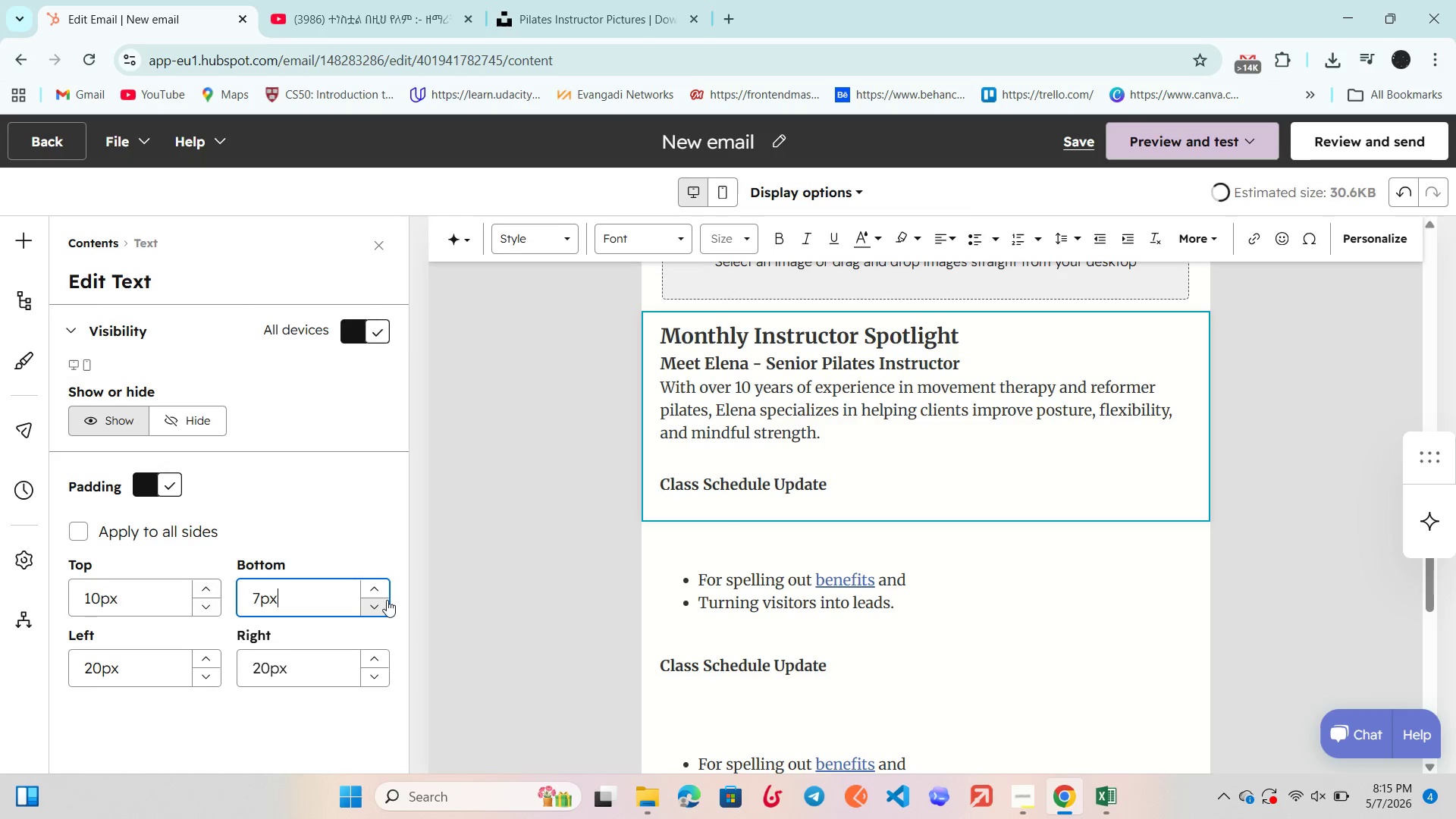 
triple_click([387, 600])
 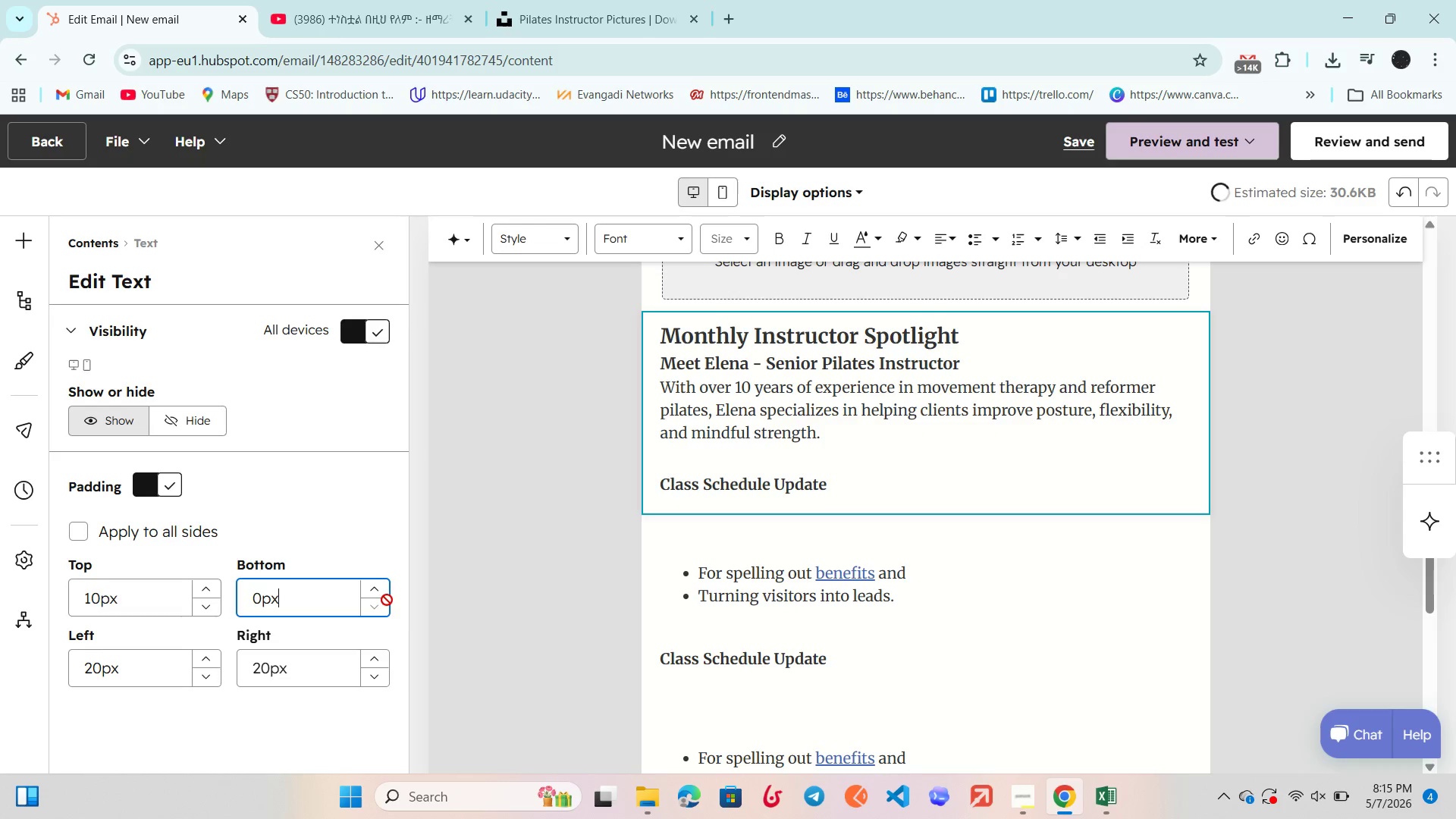 
triple_click([387, 600])
 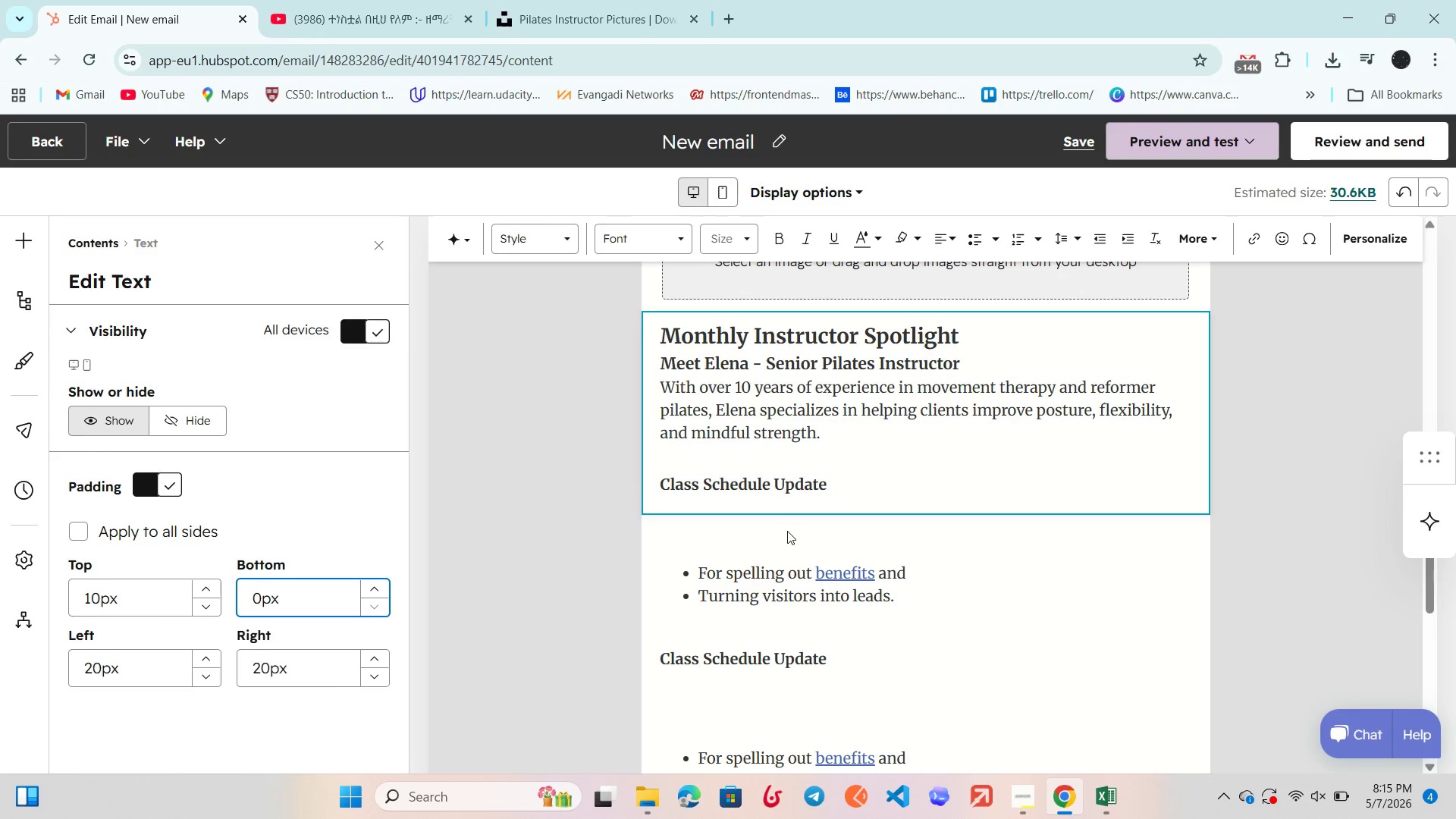 
left_click([787, 531])
 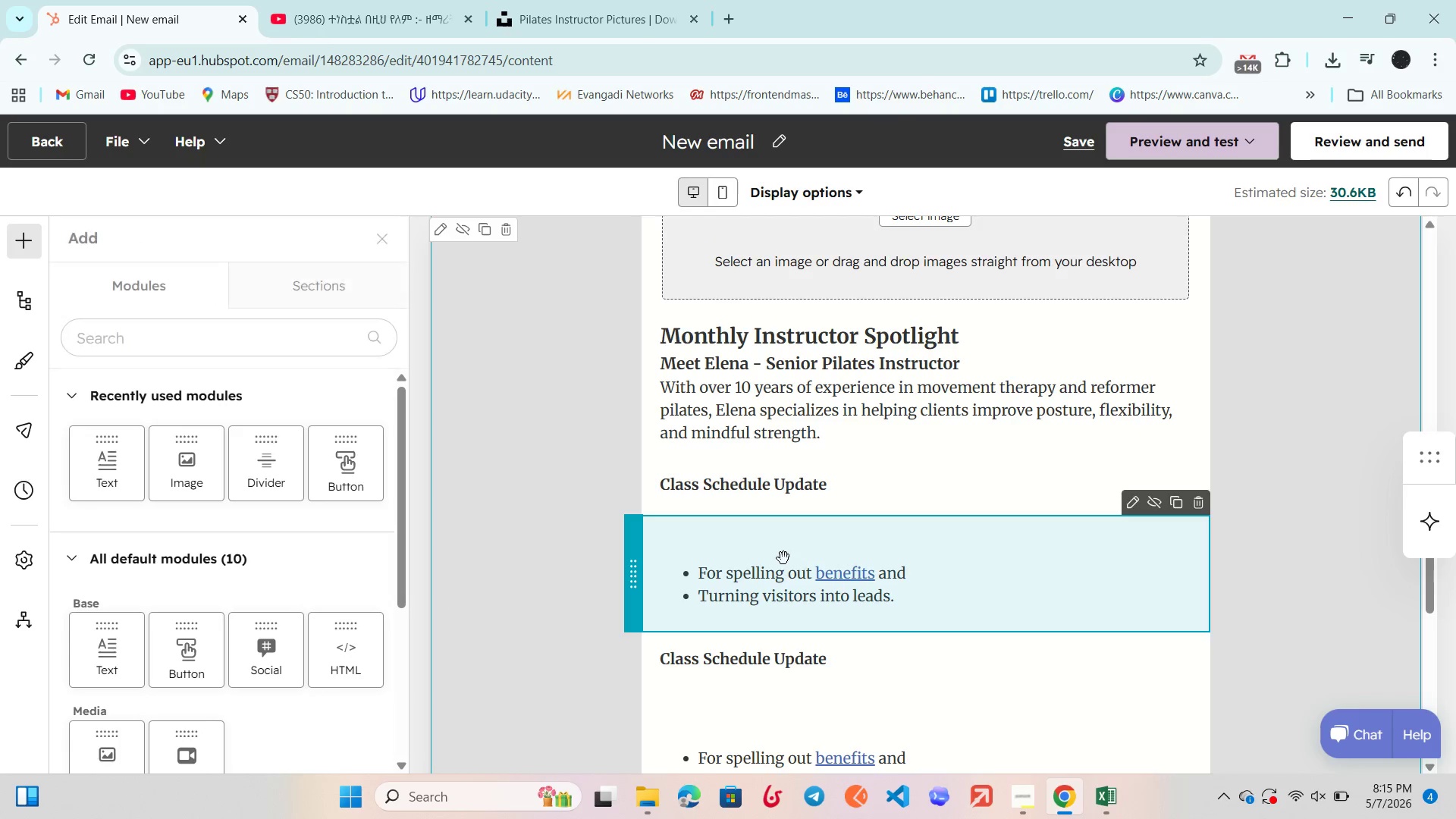 
left_click([783, 559])
 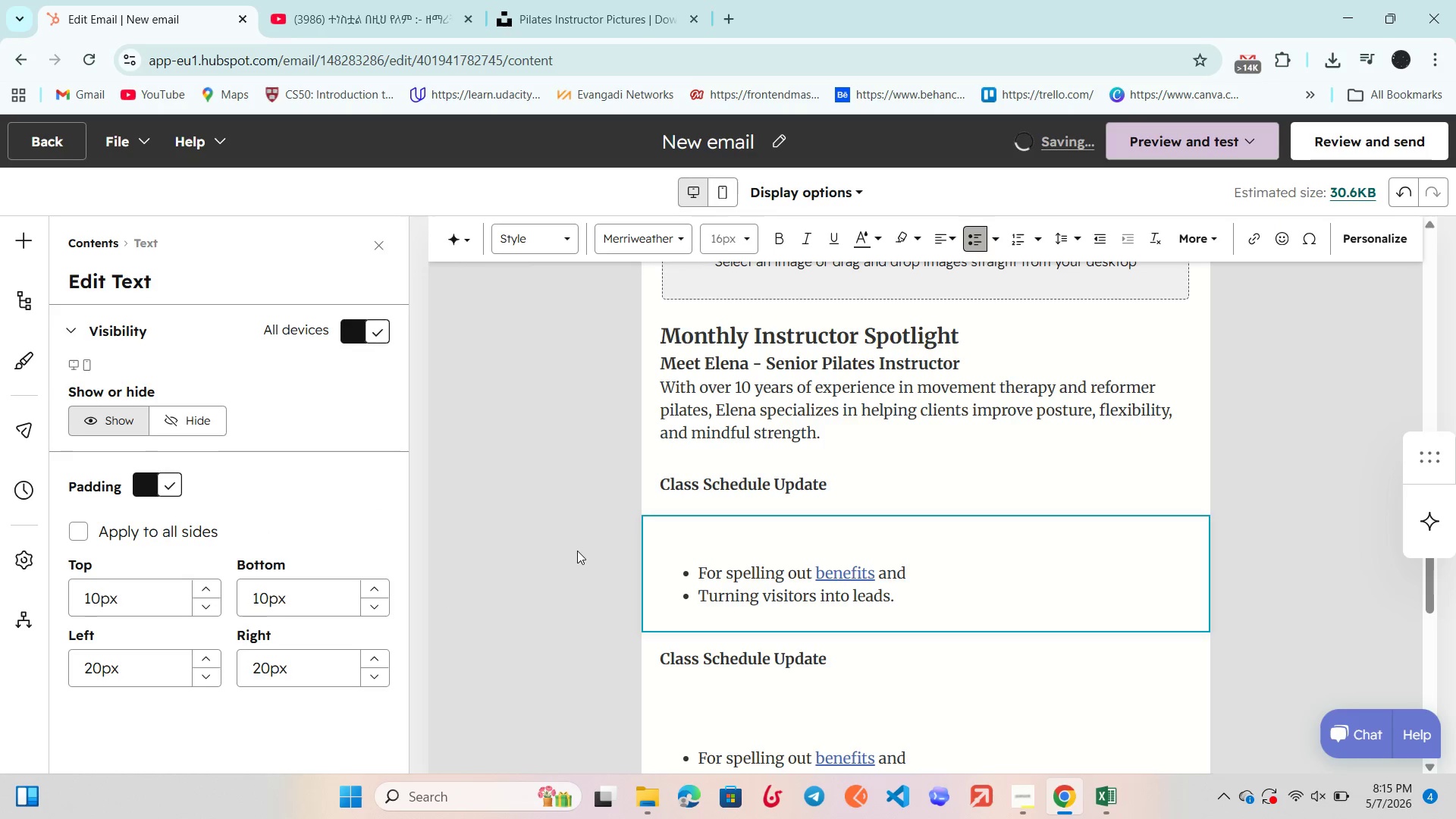 
left_click([577, 551])
 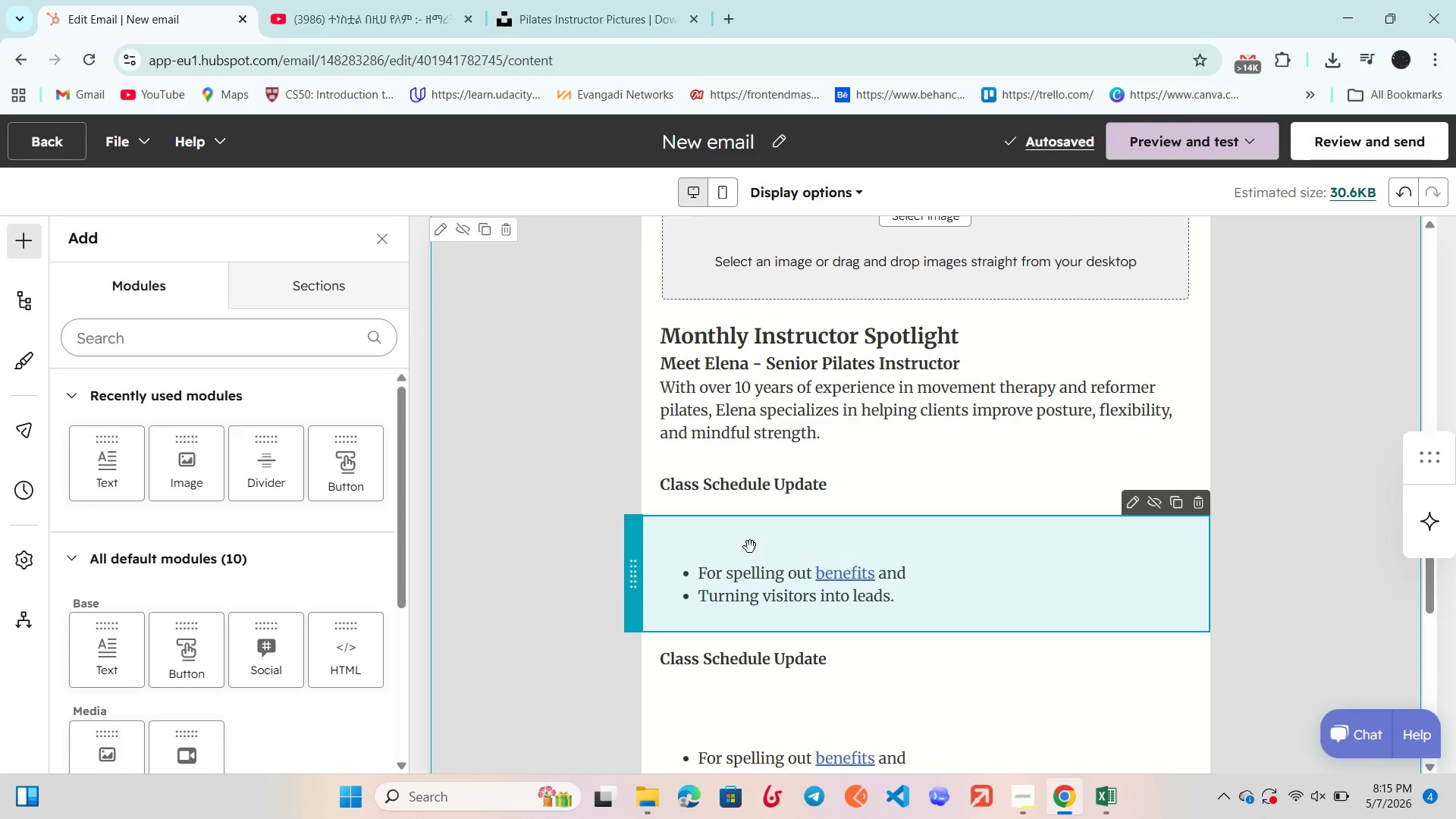 
left_click([750, 547])
 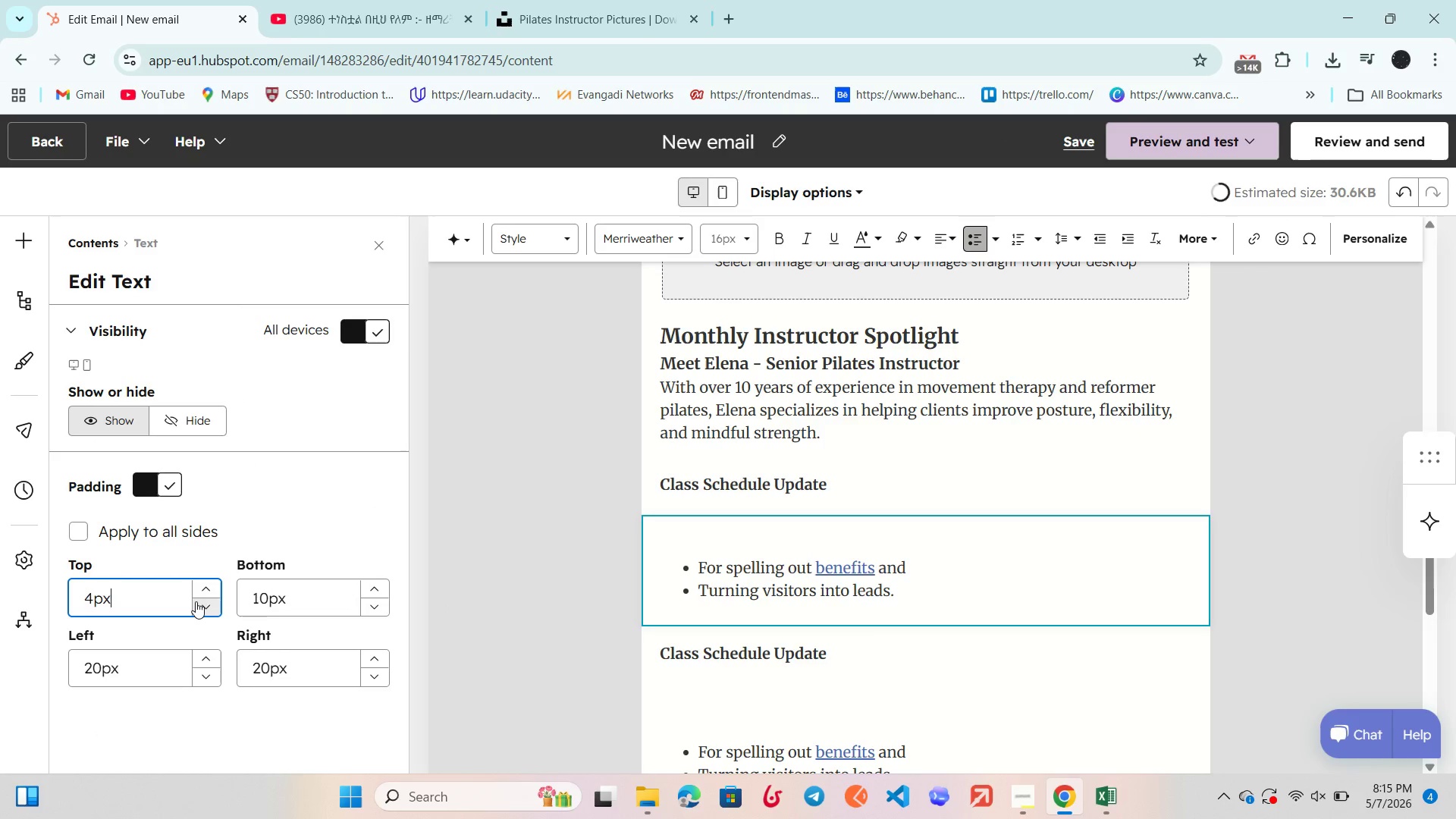 
wait(5.12)
 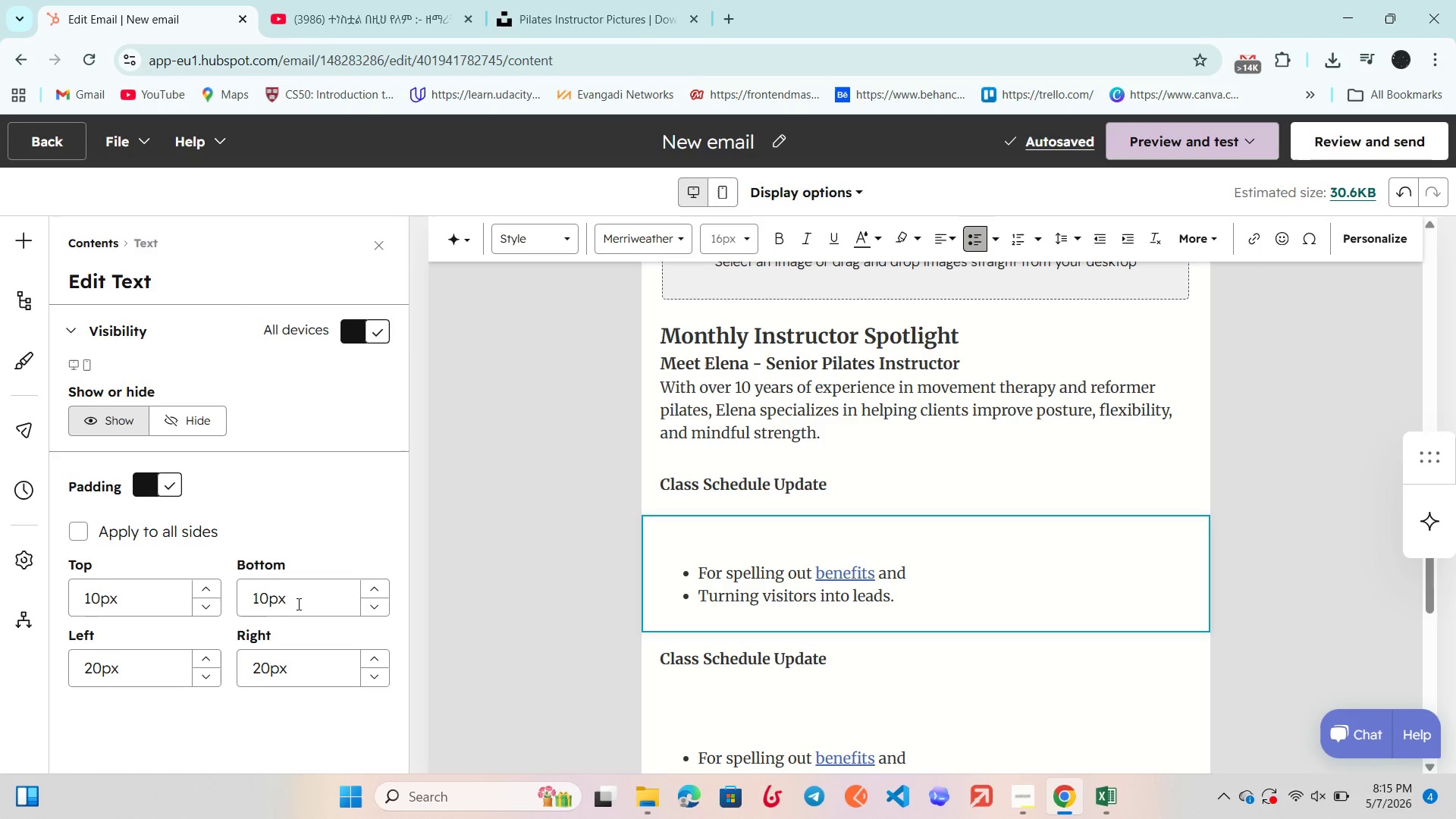 
double_click([196, 601])
 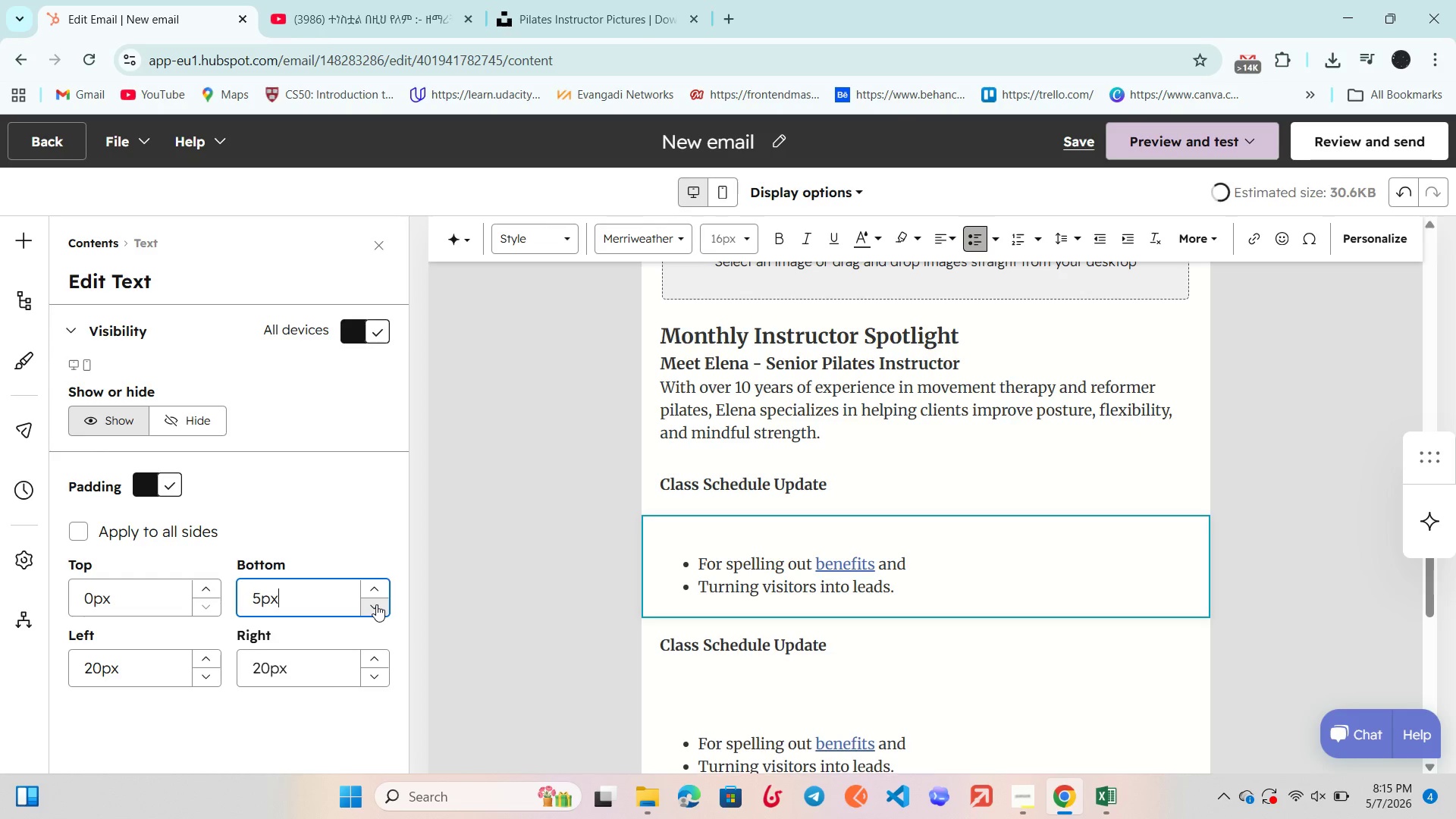 
left_click([376, 604])
 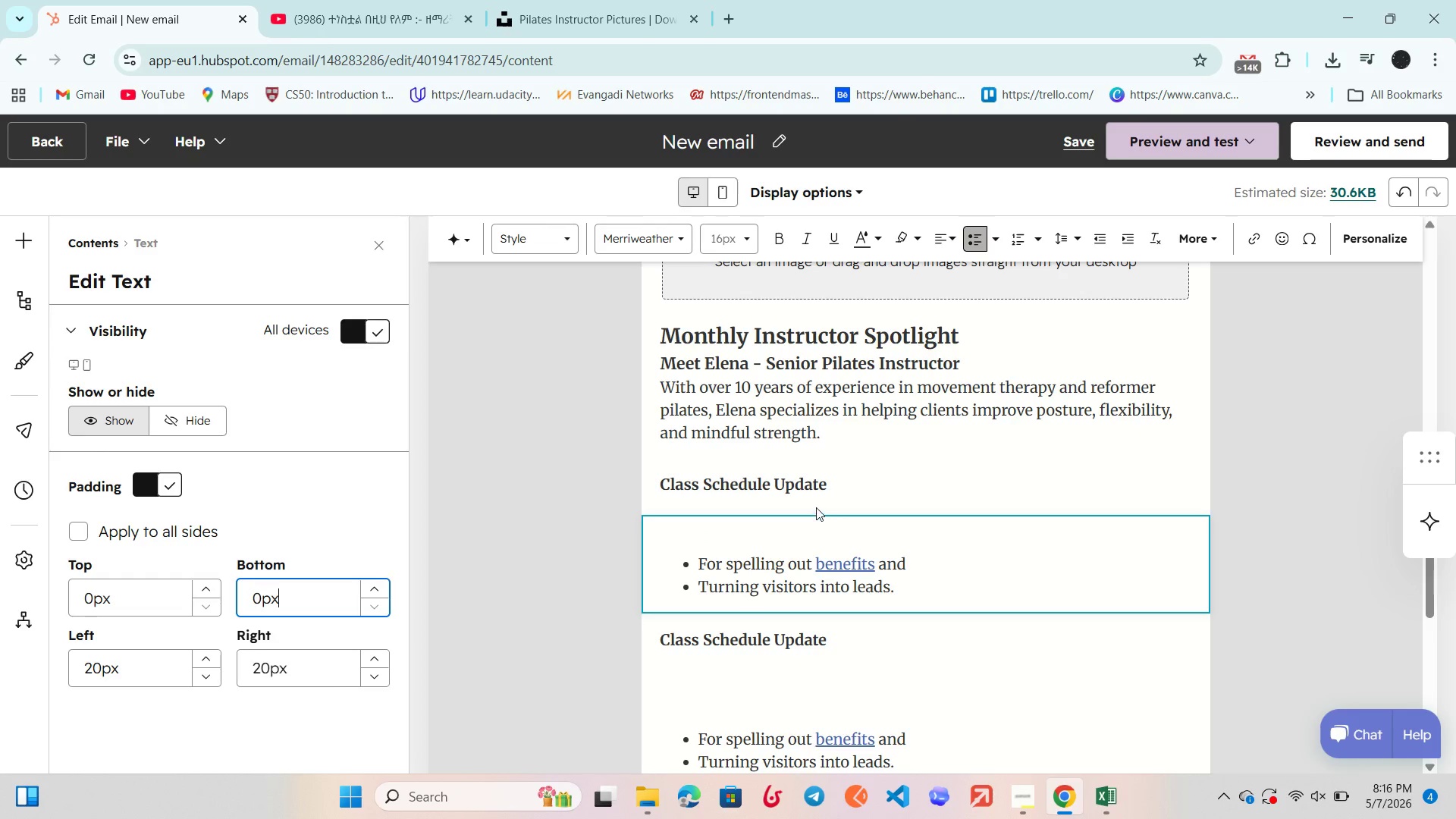 
left_click([814, 498])
 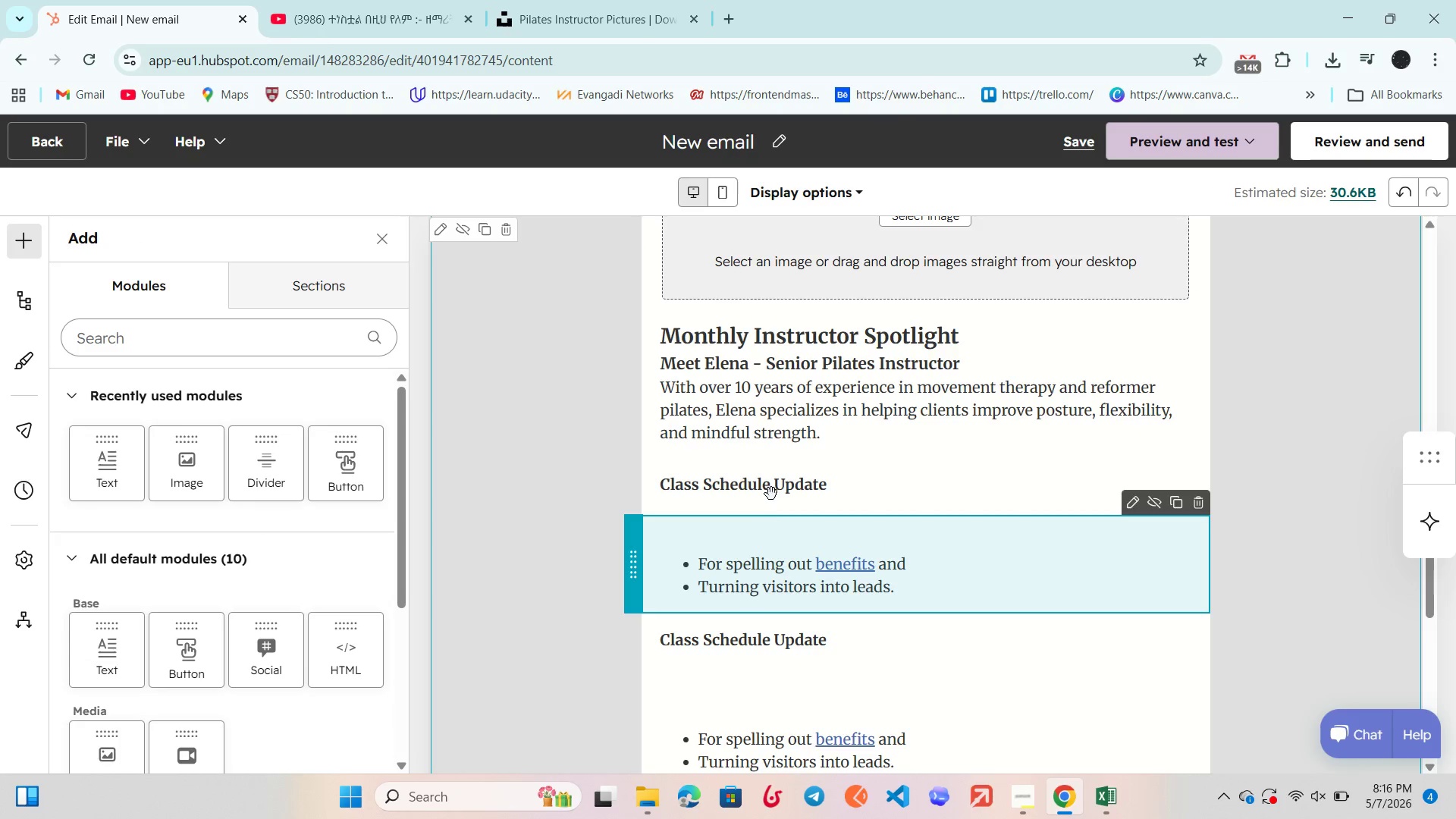 
left_click([777, 485])
 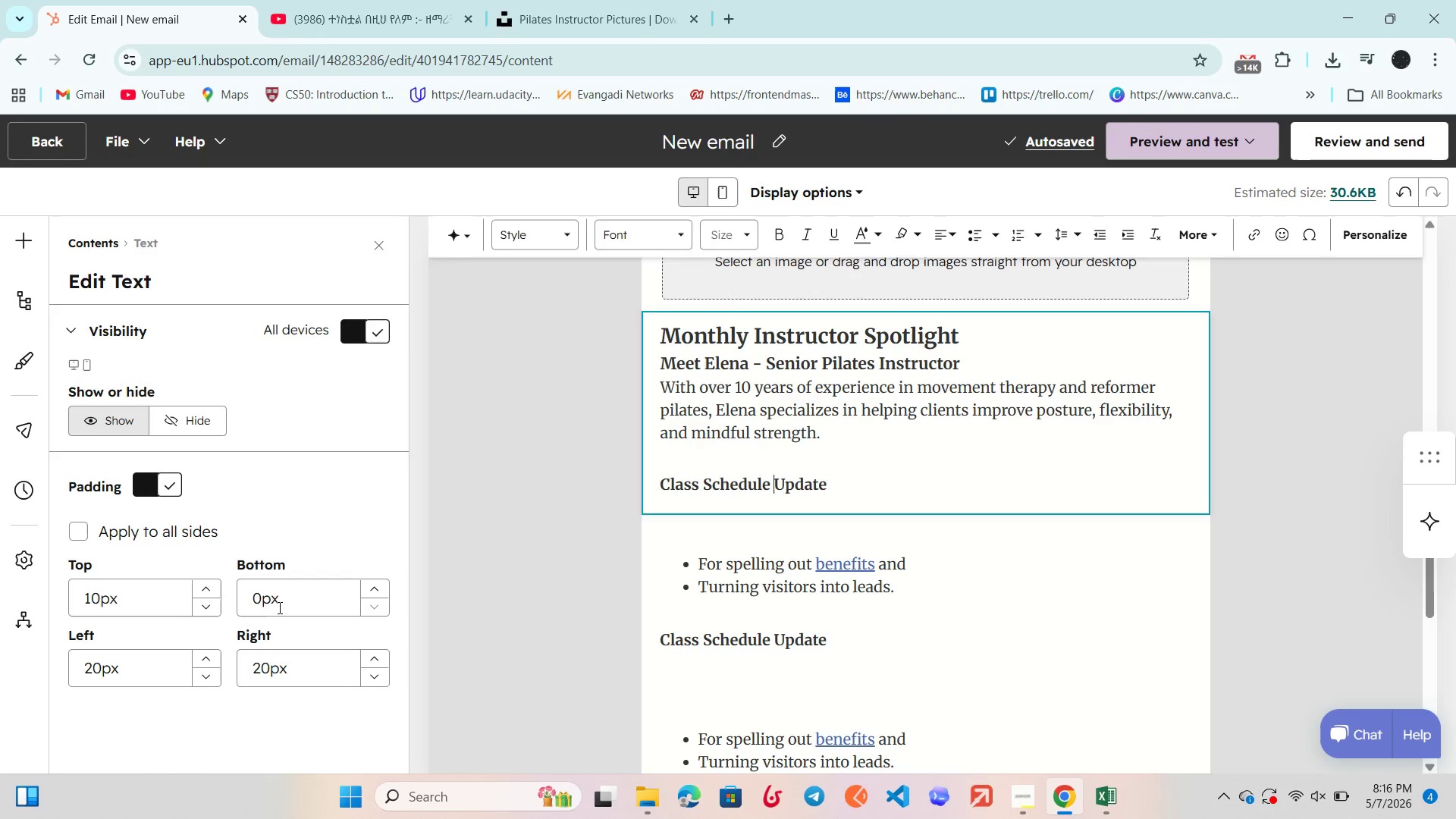 
scroll: coordinate [278, 607], scroll_direction: down, amount: 2.0
 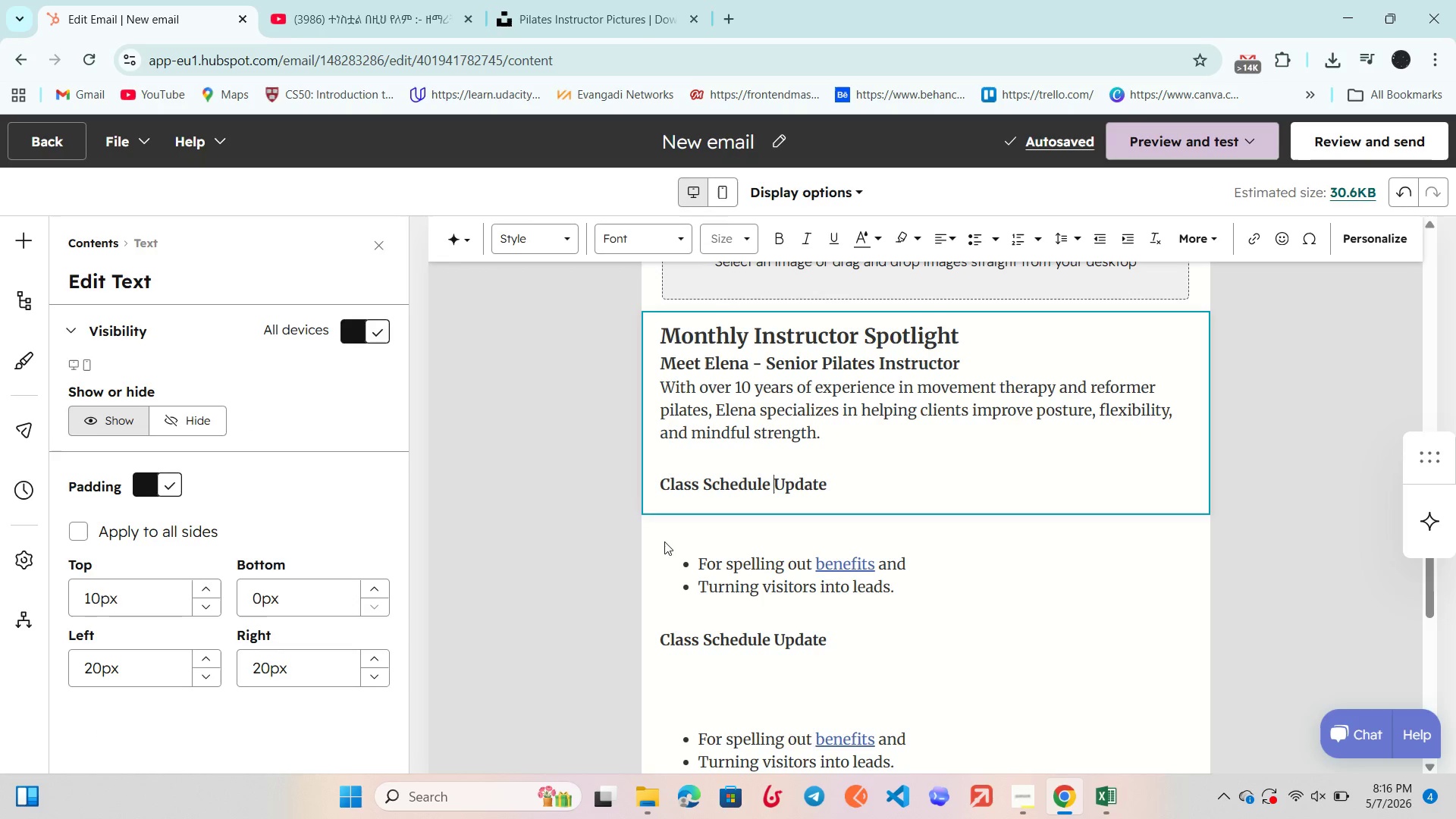 
left_click([592, 551])
 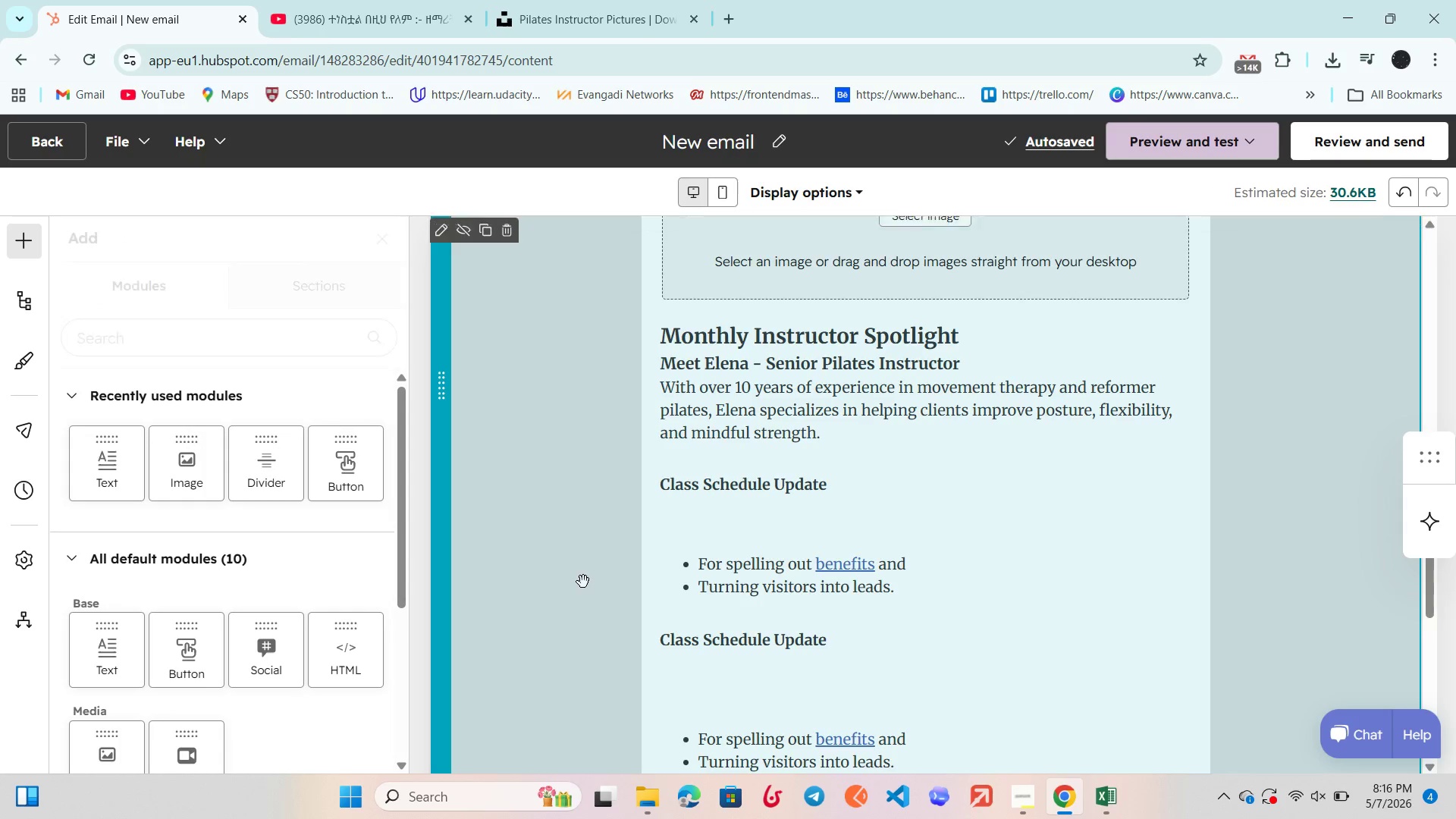 
scroll: coordinate [583, 582], scroll_direction: down, amount: 1.0
 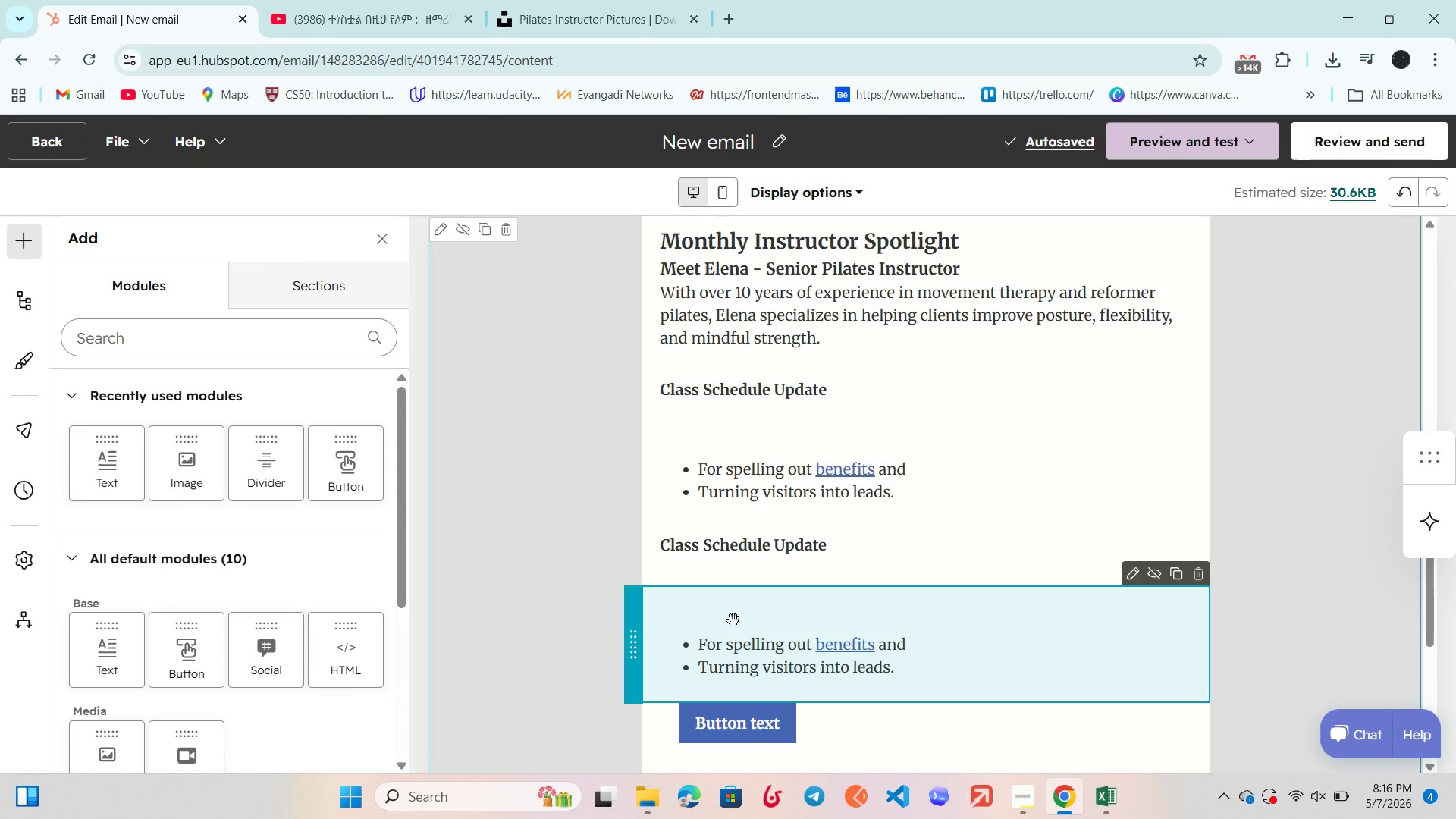 
left_click([733, 620])
 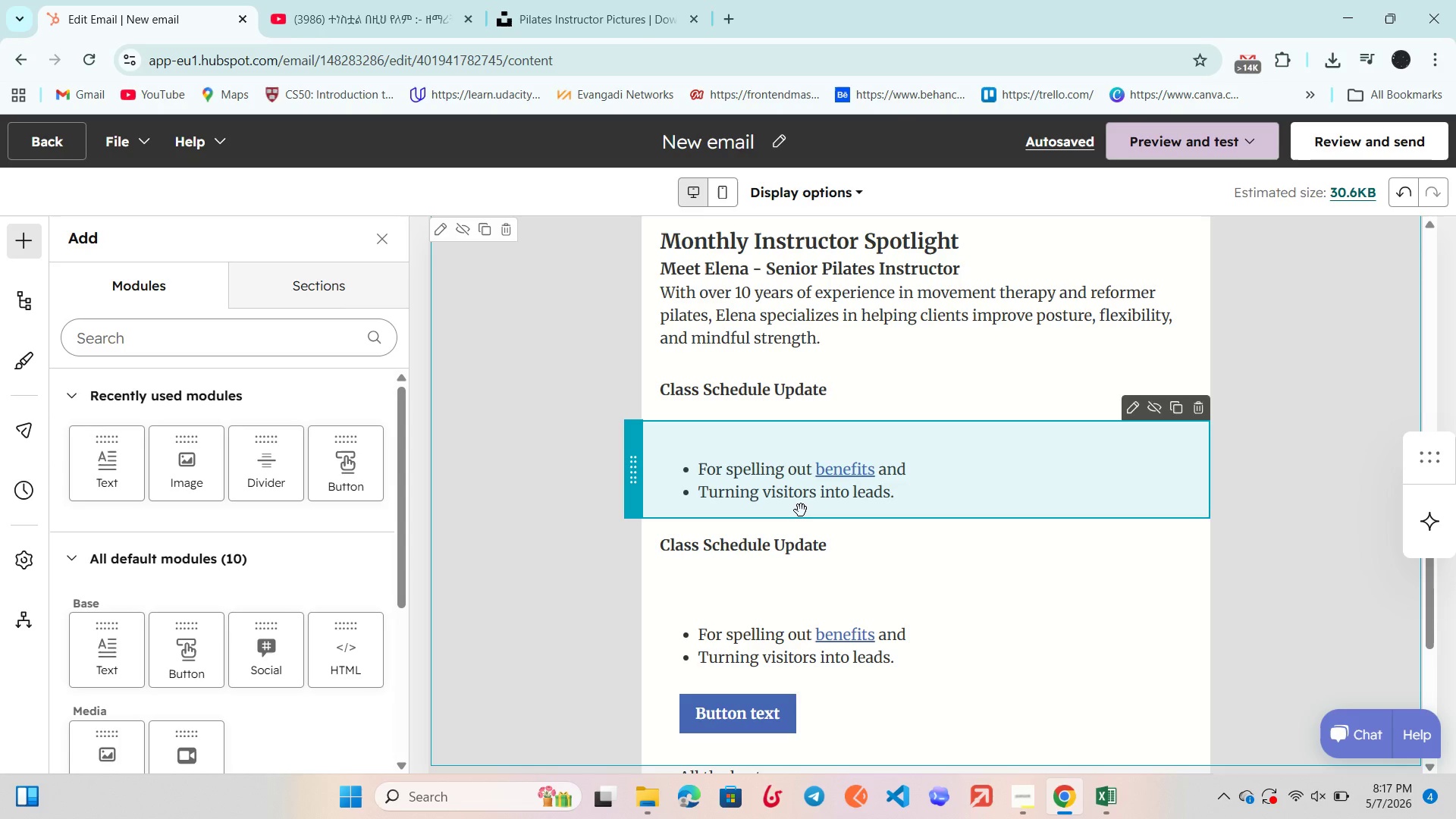 
wait(79.7)
 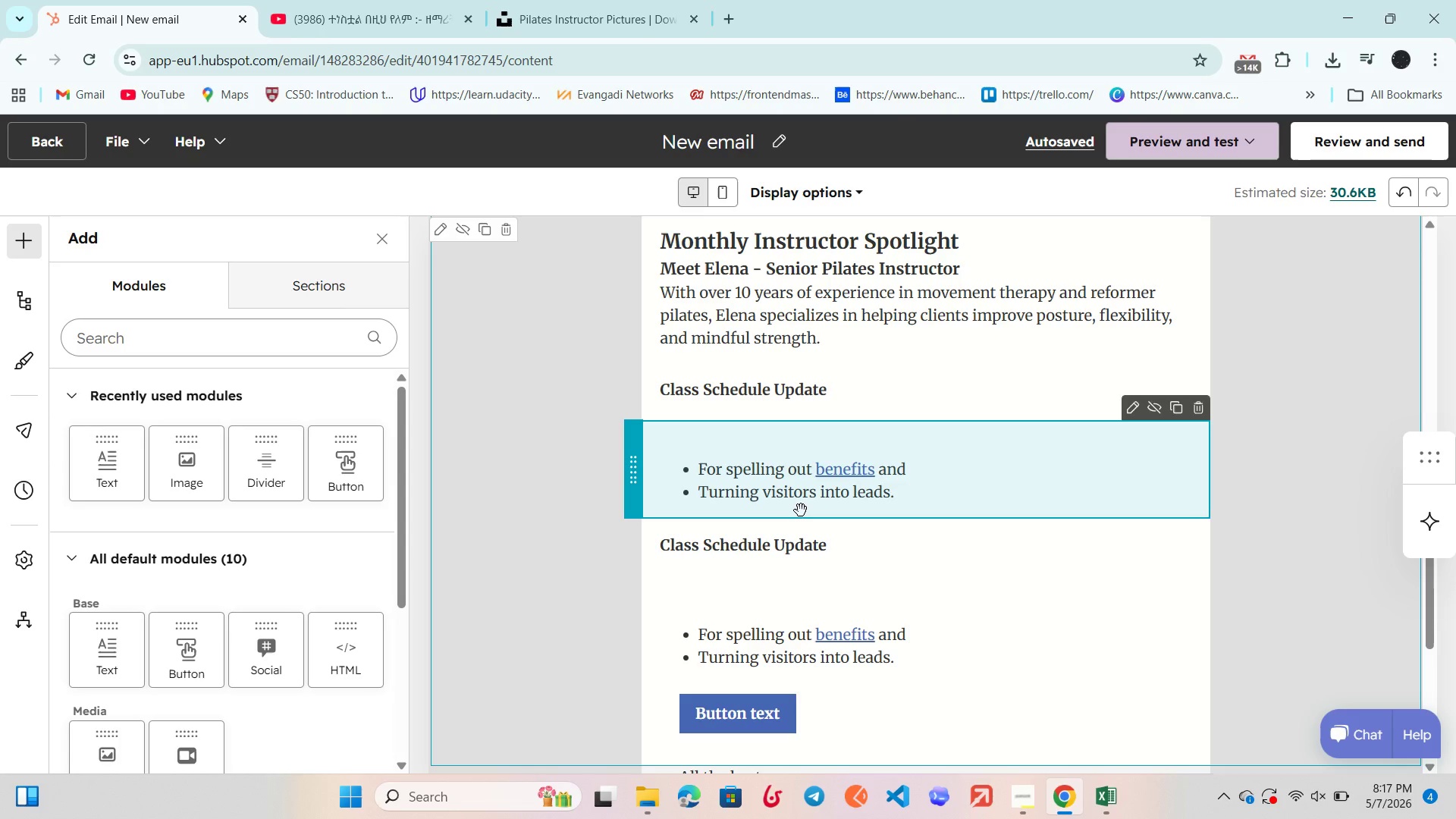 
left_click([827, 607])
 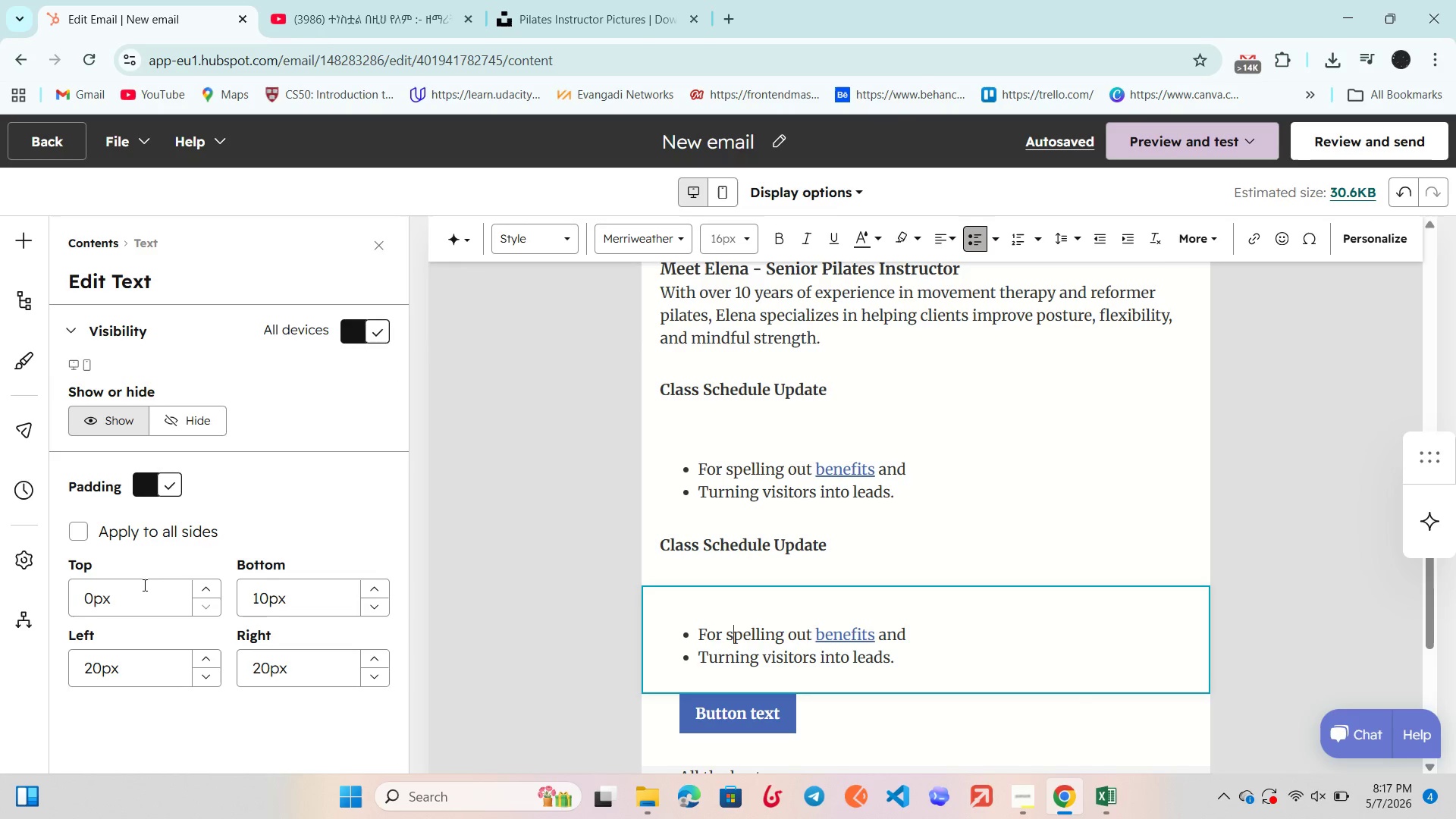 
scroll: coordinate [143, 585], scroll_direction: down, amount: 2.0
 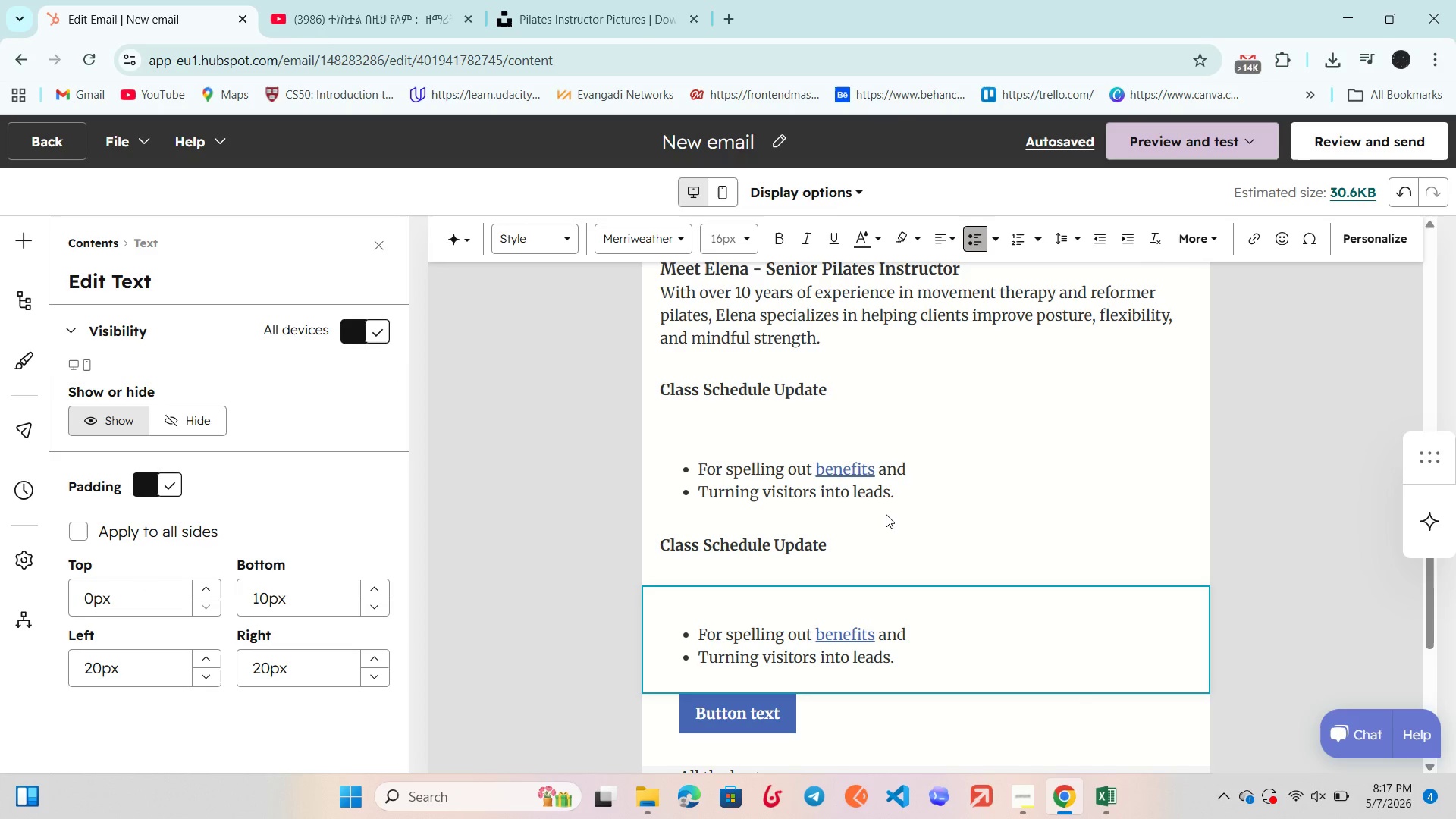 
left_click([886, 530])
 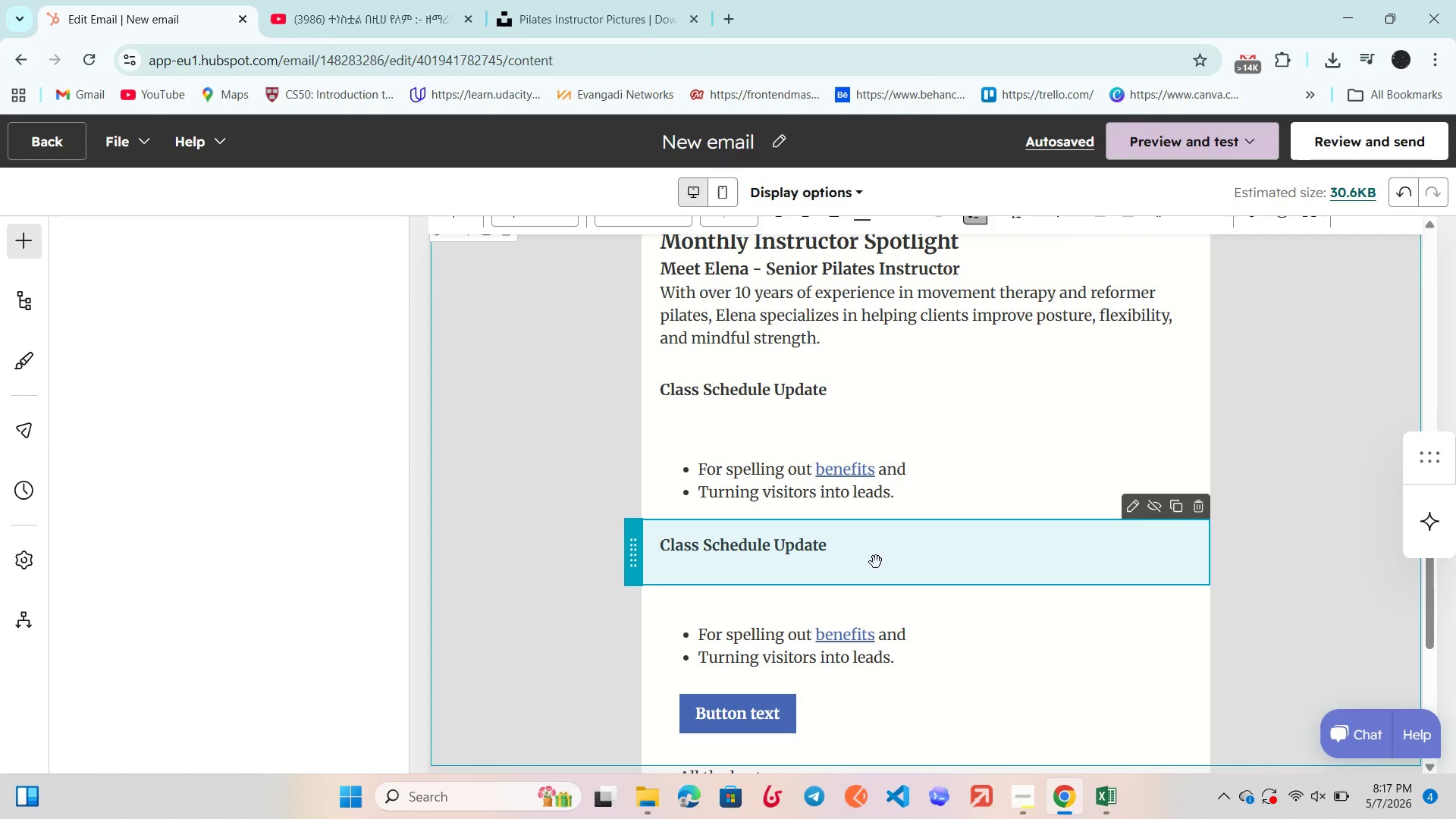 
left_click([876, 562])
 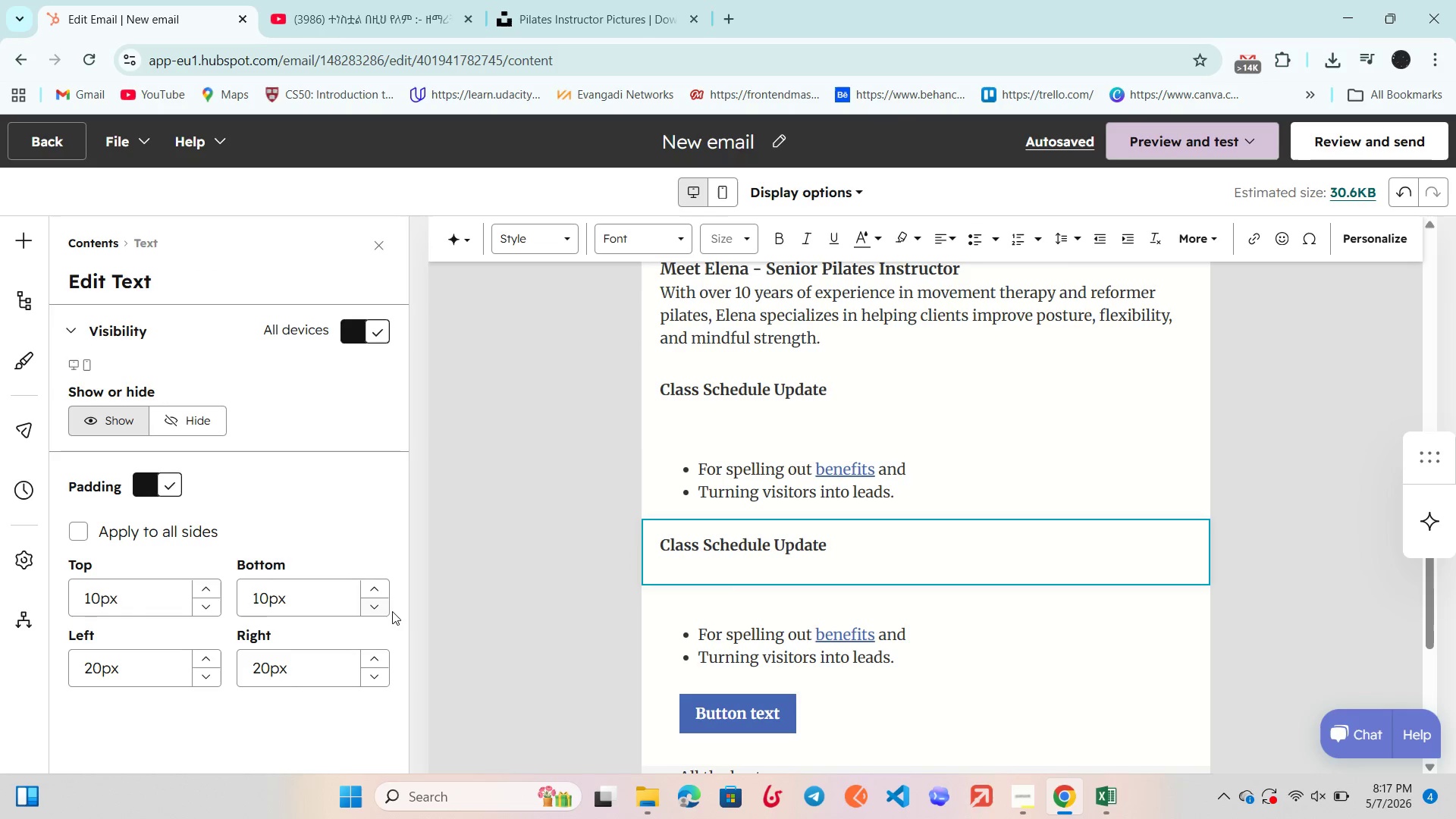 
double_click([381, 603])
 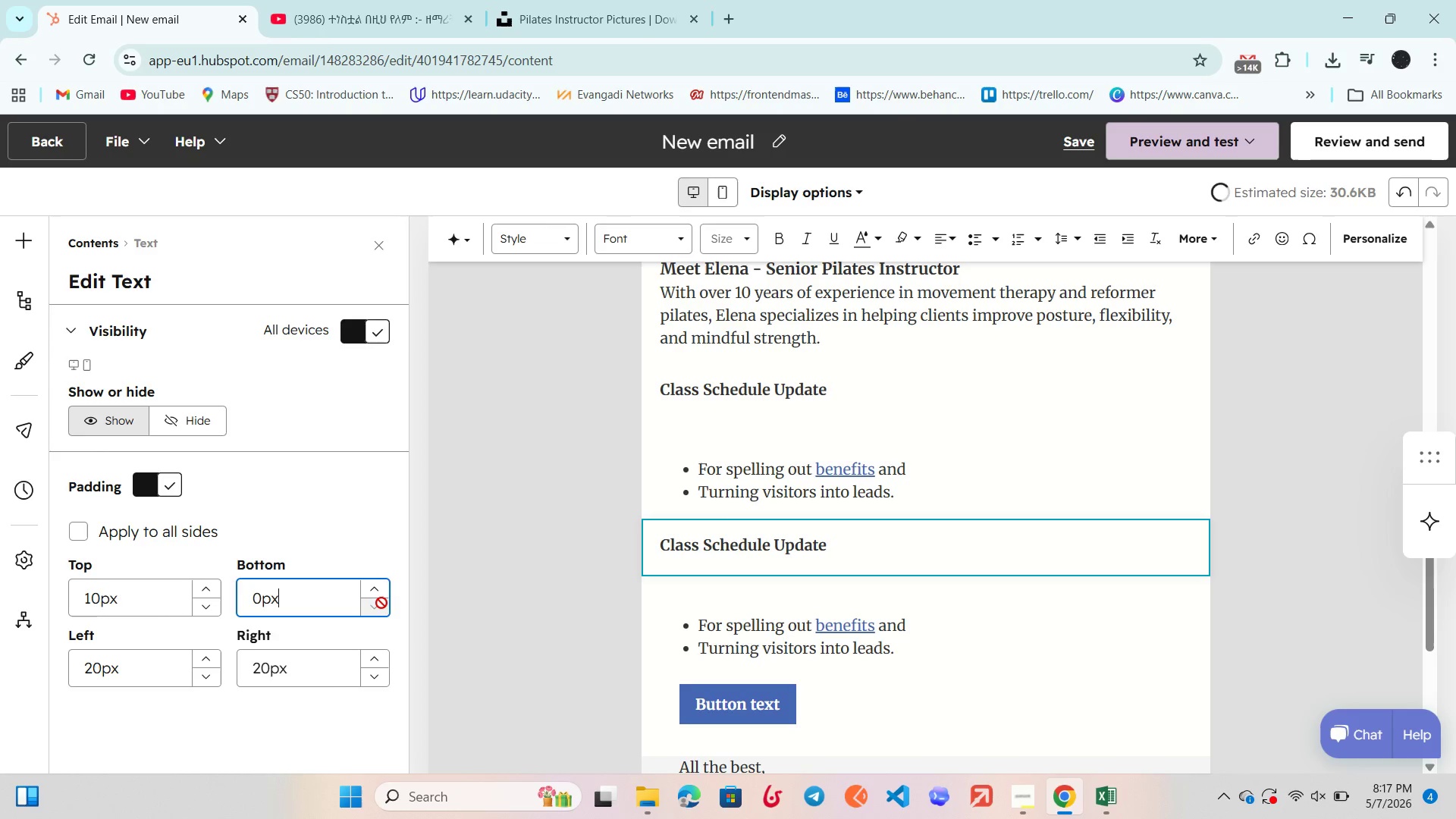 
triple_click([381, 603])
 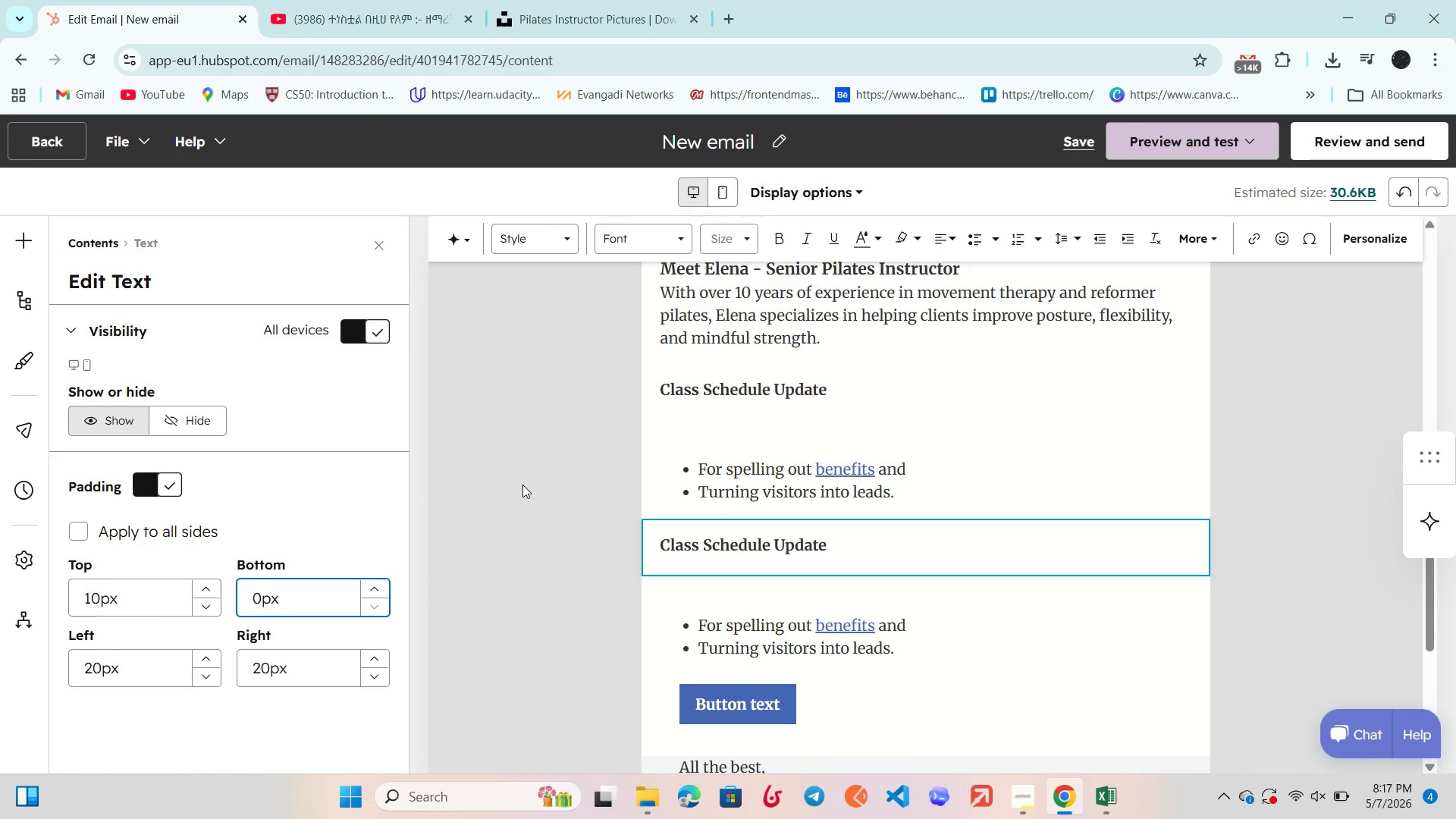 
left_click([517, 480])
 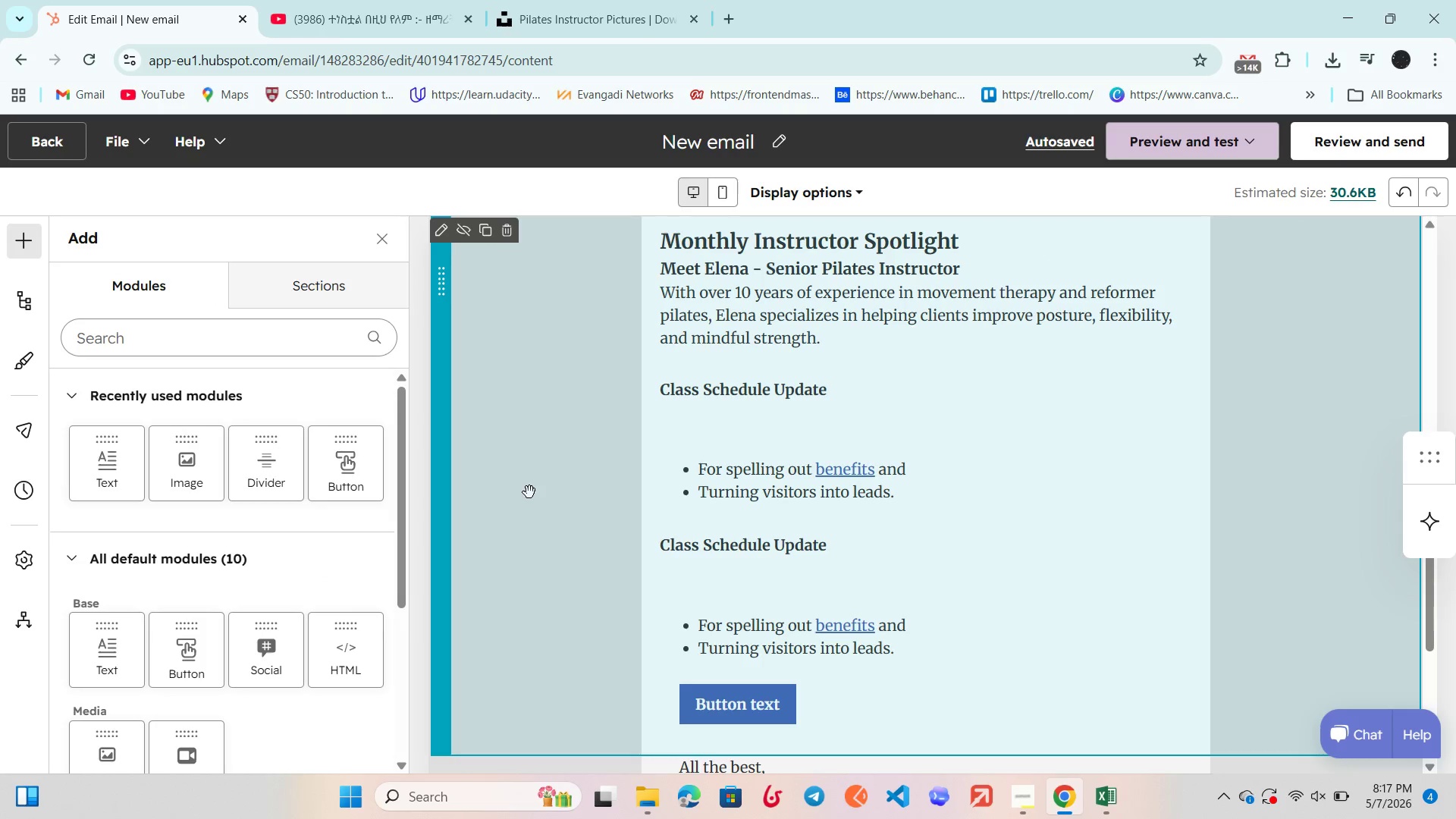 
wait(12.11)
 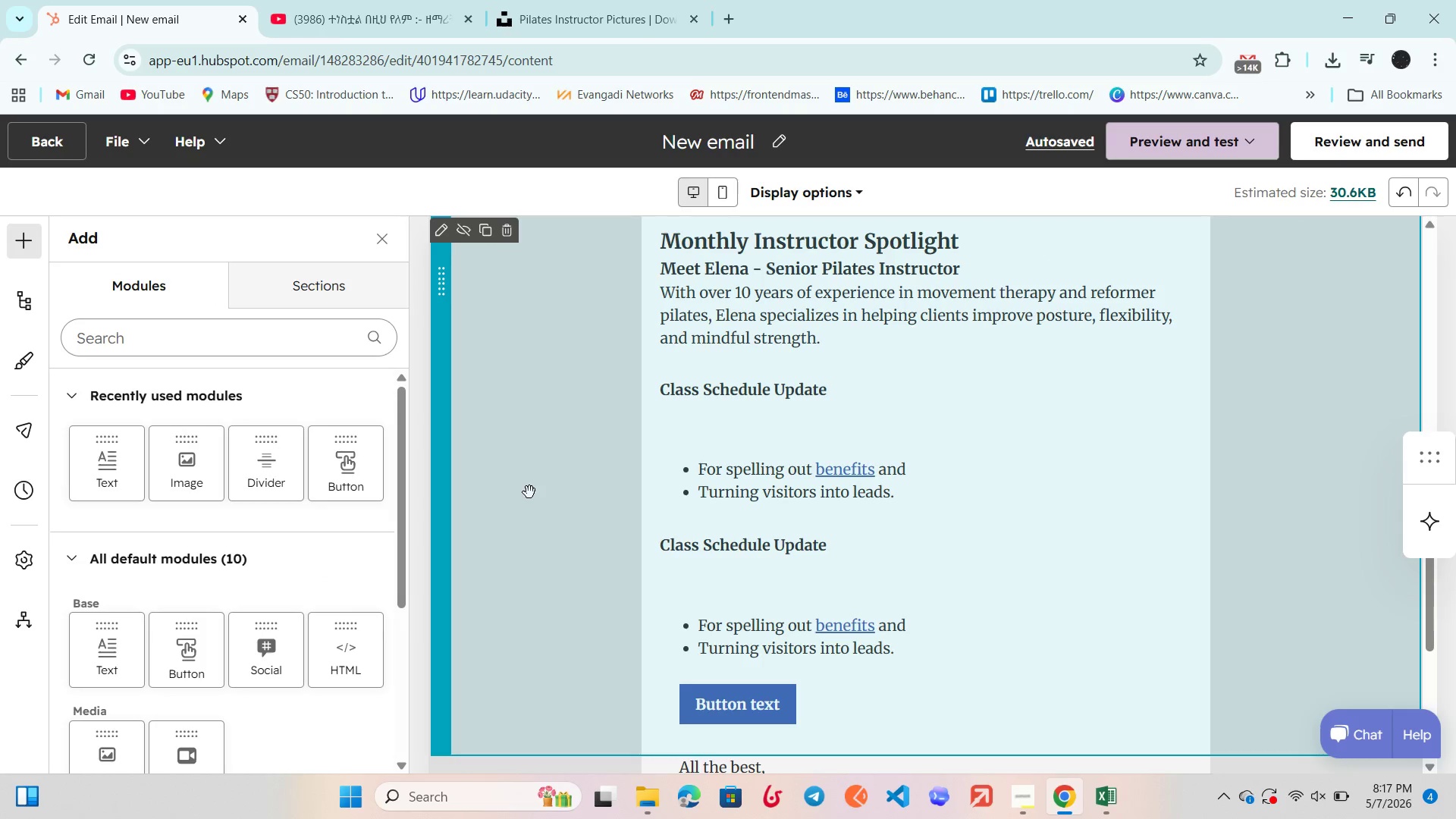 
double_click([756, 394])
 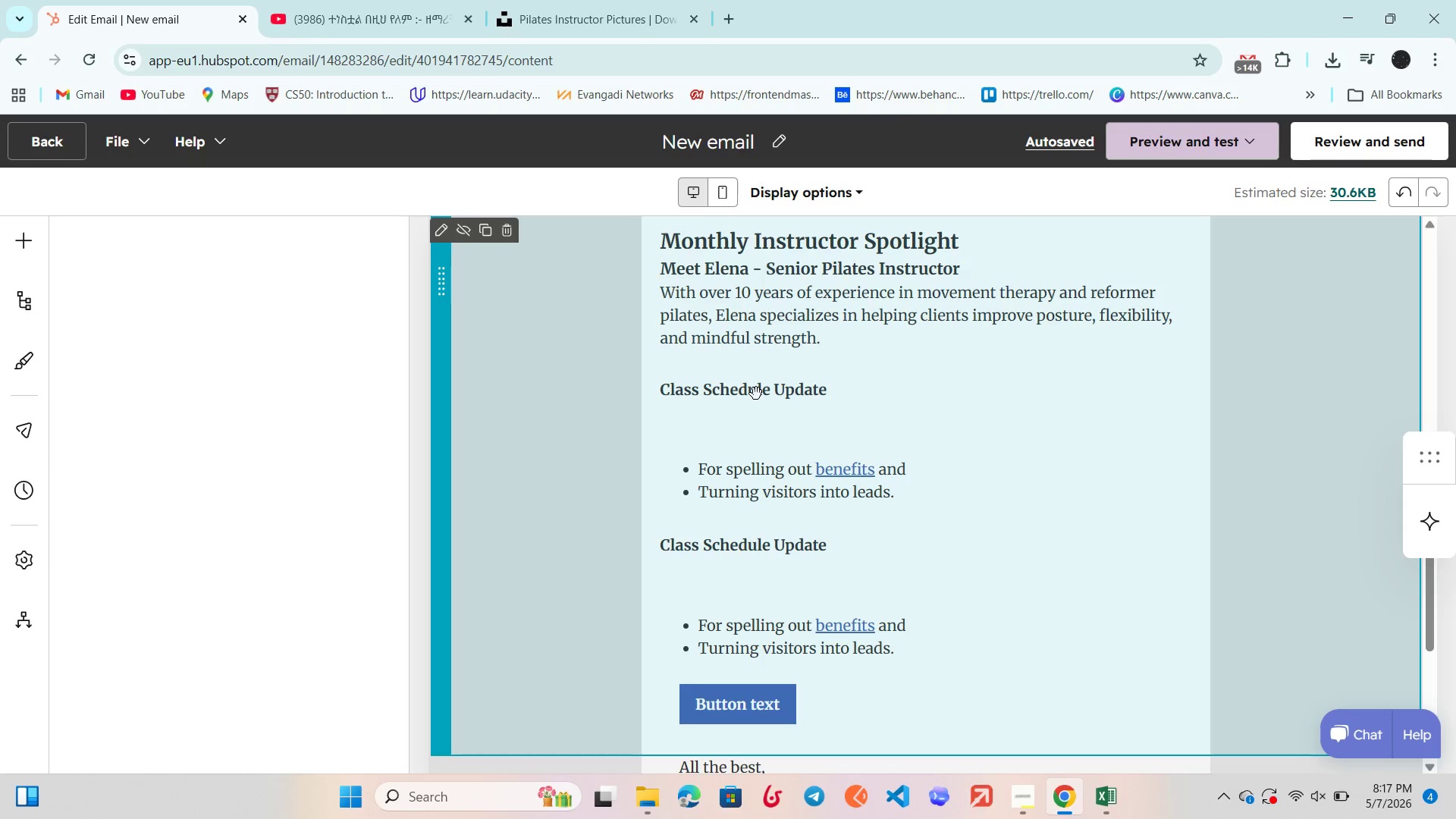 
triple_click([756, 394])
 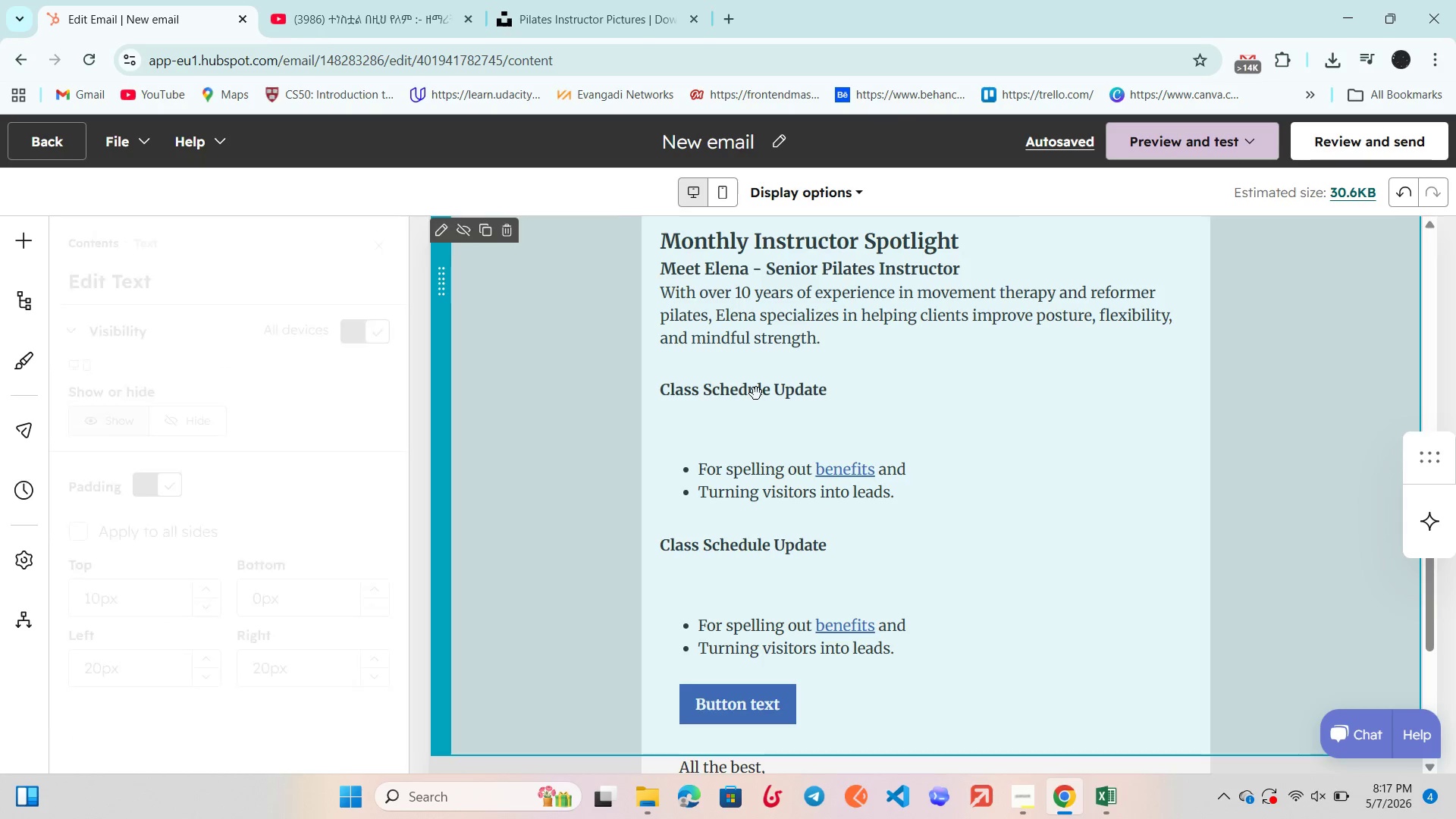 
triple_click([756, 394])
 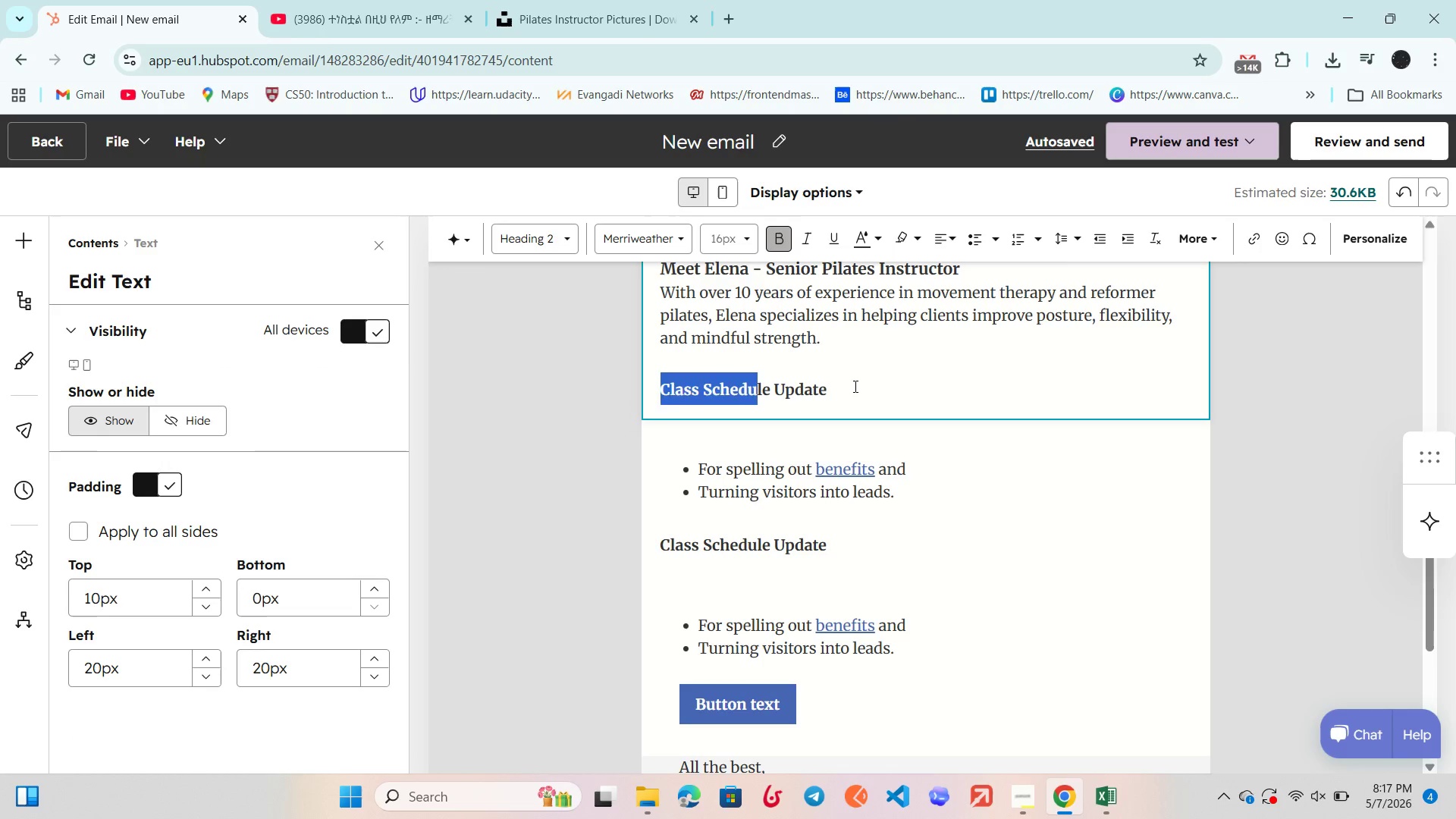 
left_click_drag(start_coordinate=[854, 386], to_coordinate=[660, 376])
 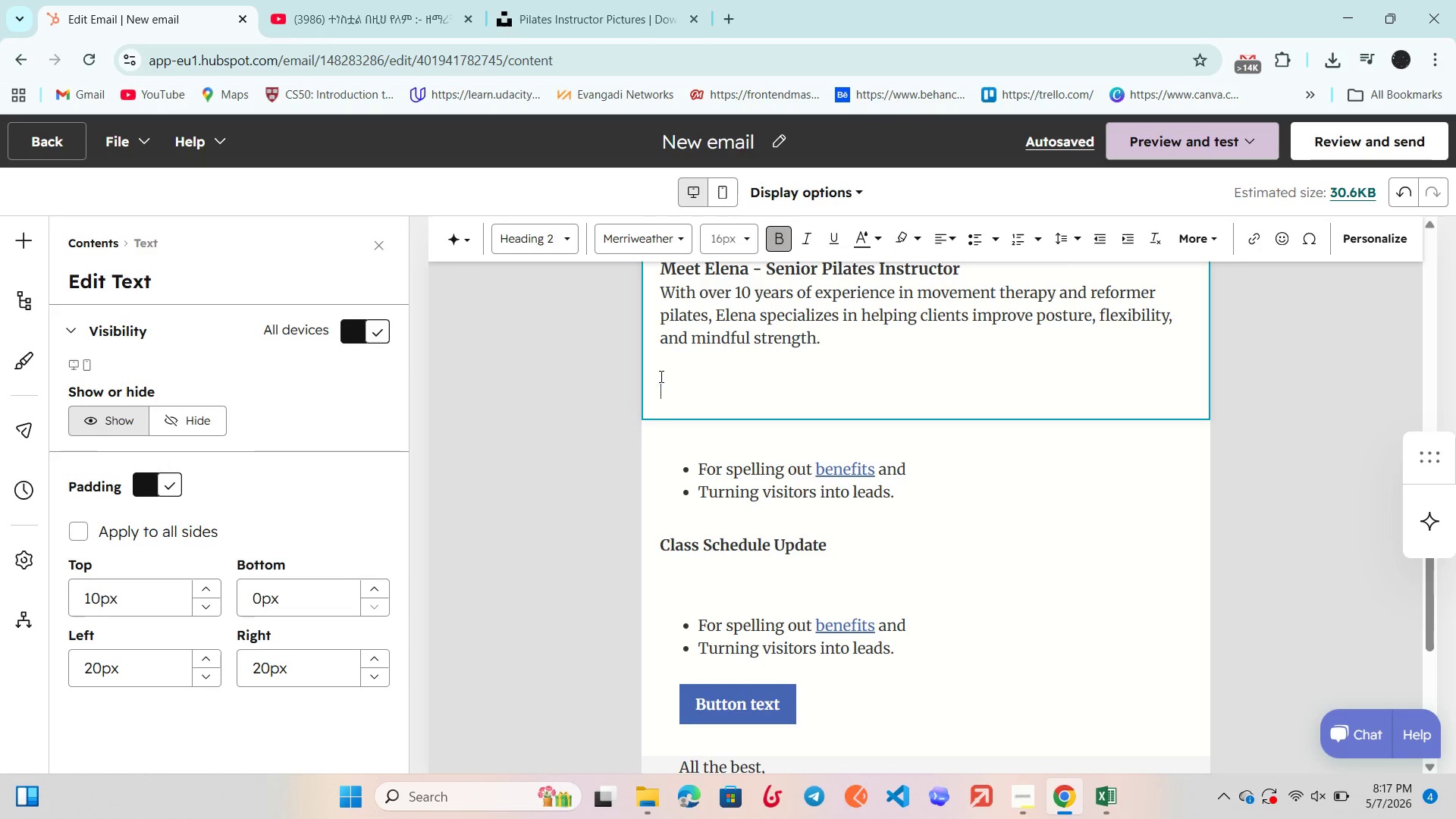 
key(Backspace)
type(YI)
key(Backspace)
type(OGA)
 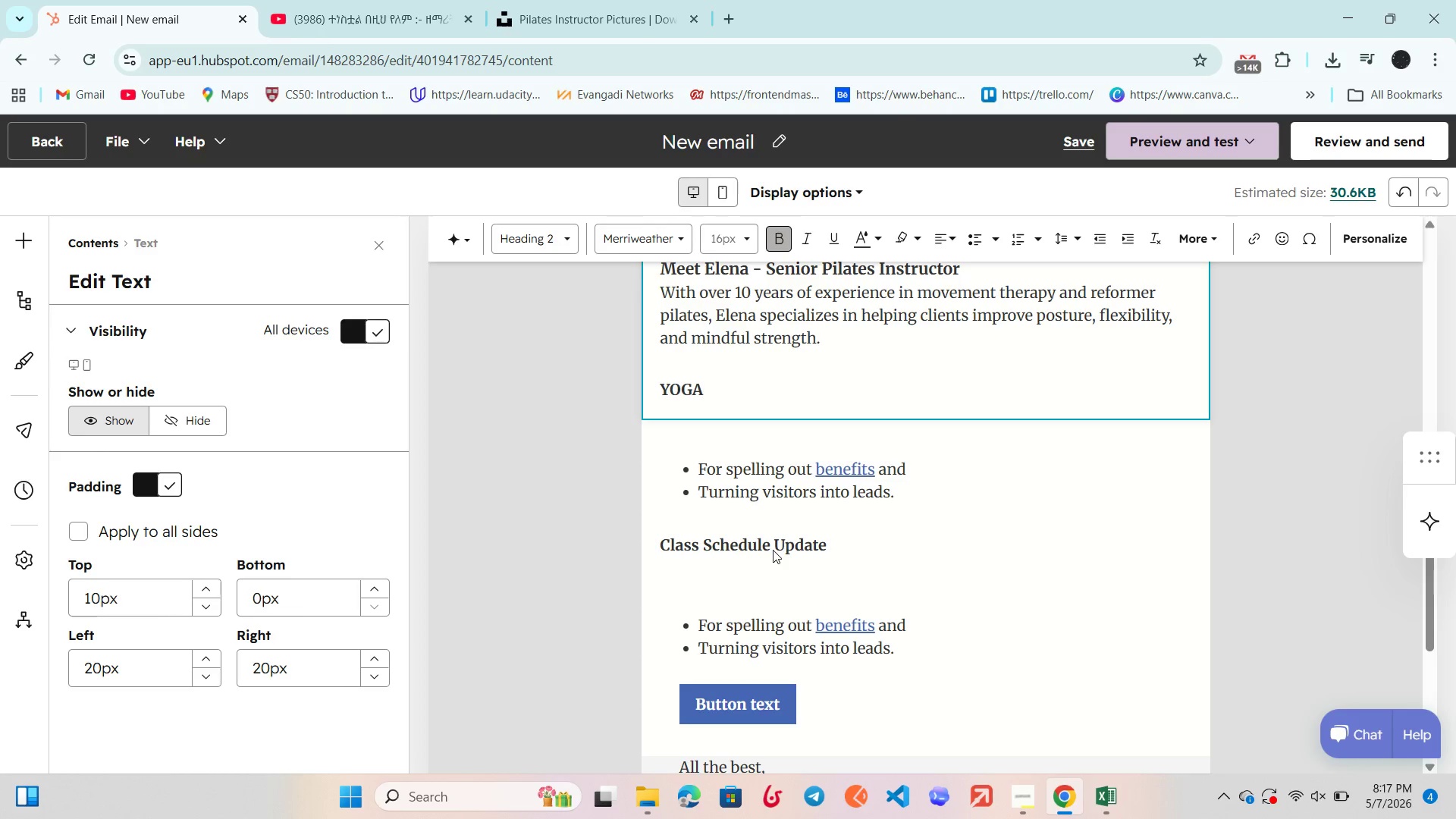 
double_click([773, 550])
 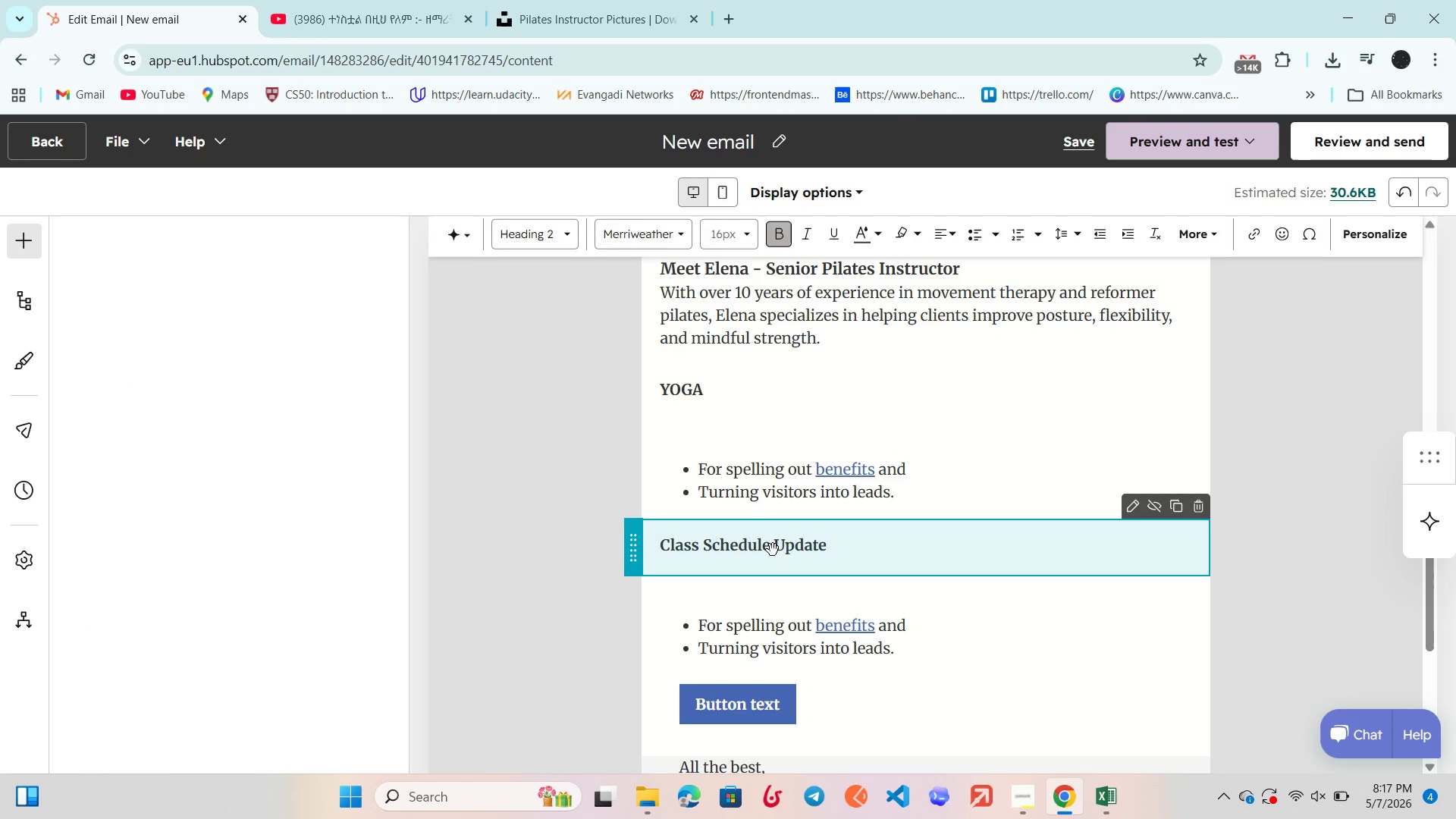 
triple_click([773, 550])
 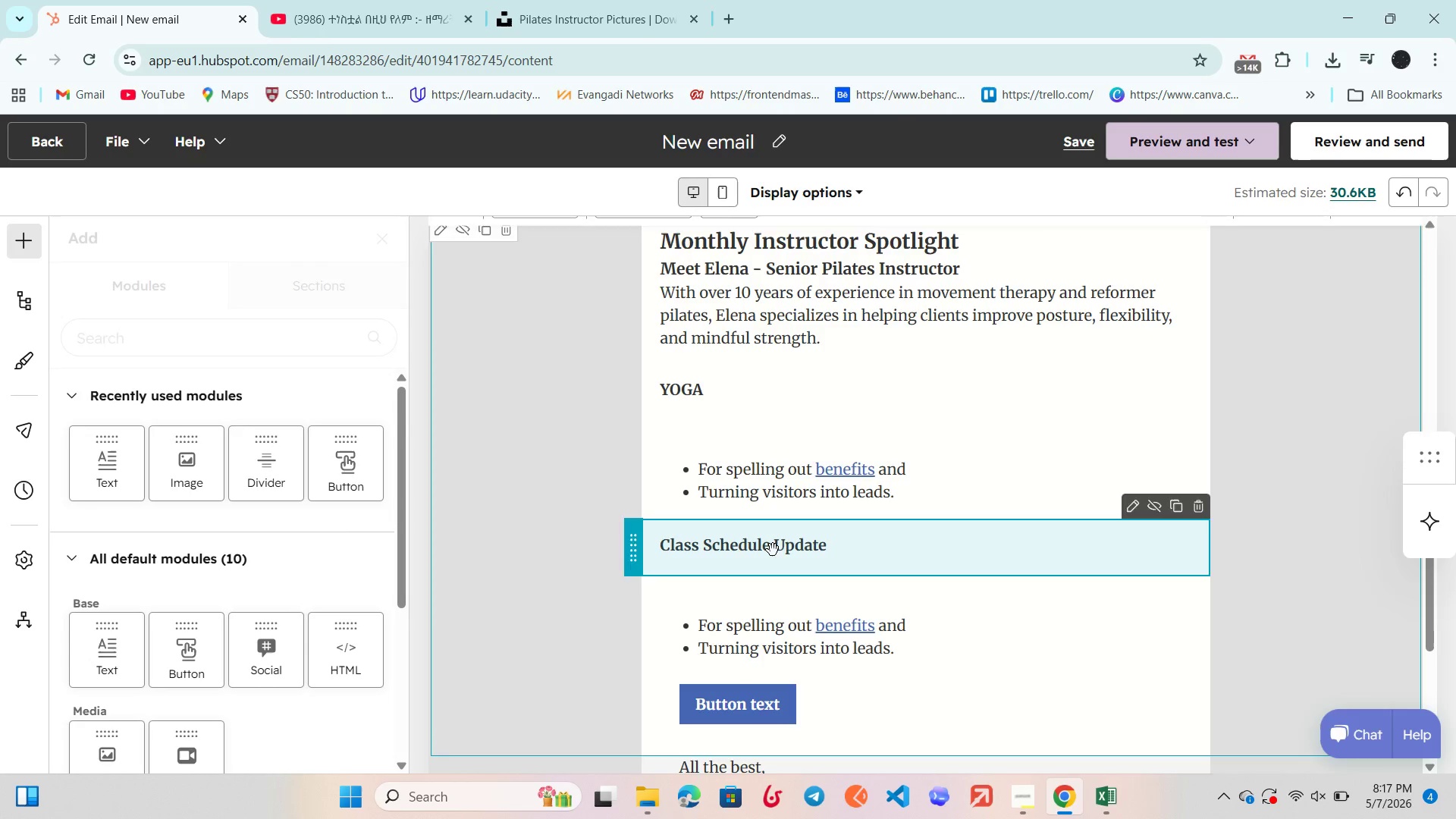 
triple_click([773, 550])
 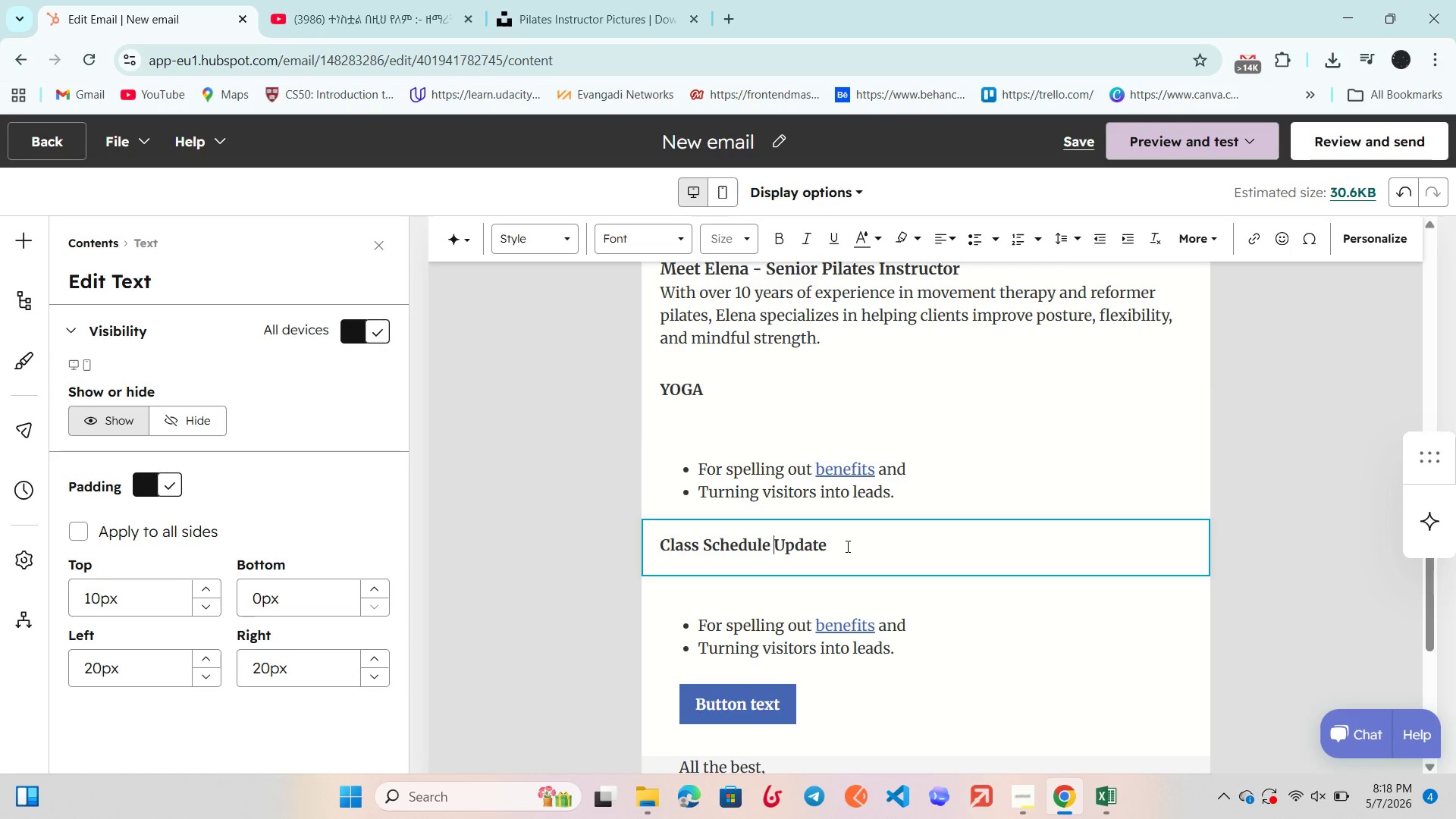 
left_click_drag(start_coordinate=[846, 546], to_coordinate=[647, 554])
 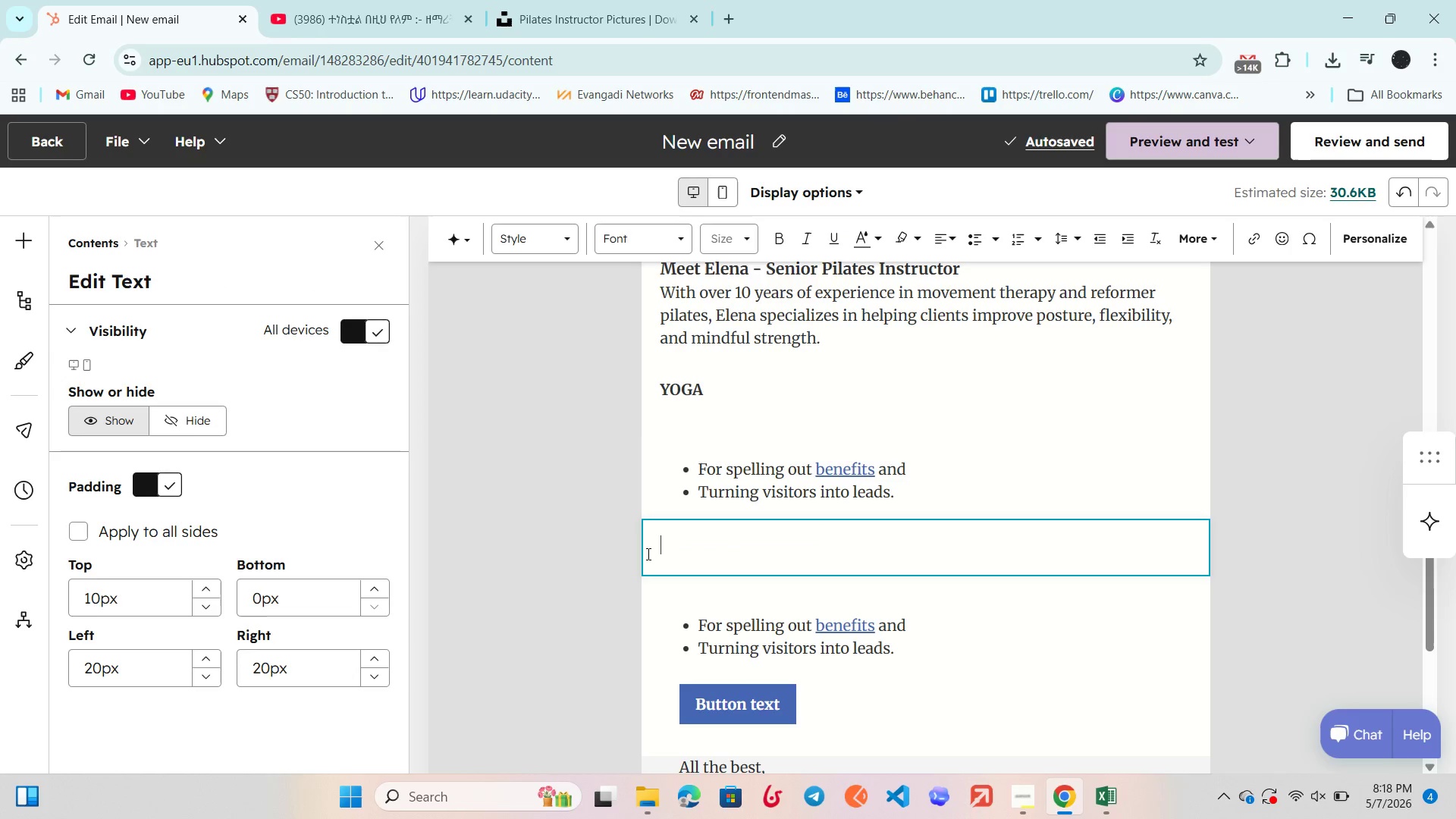 
key(Backspace)
type(PILATES)
 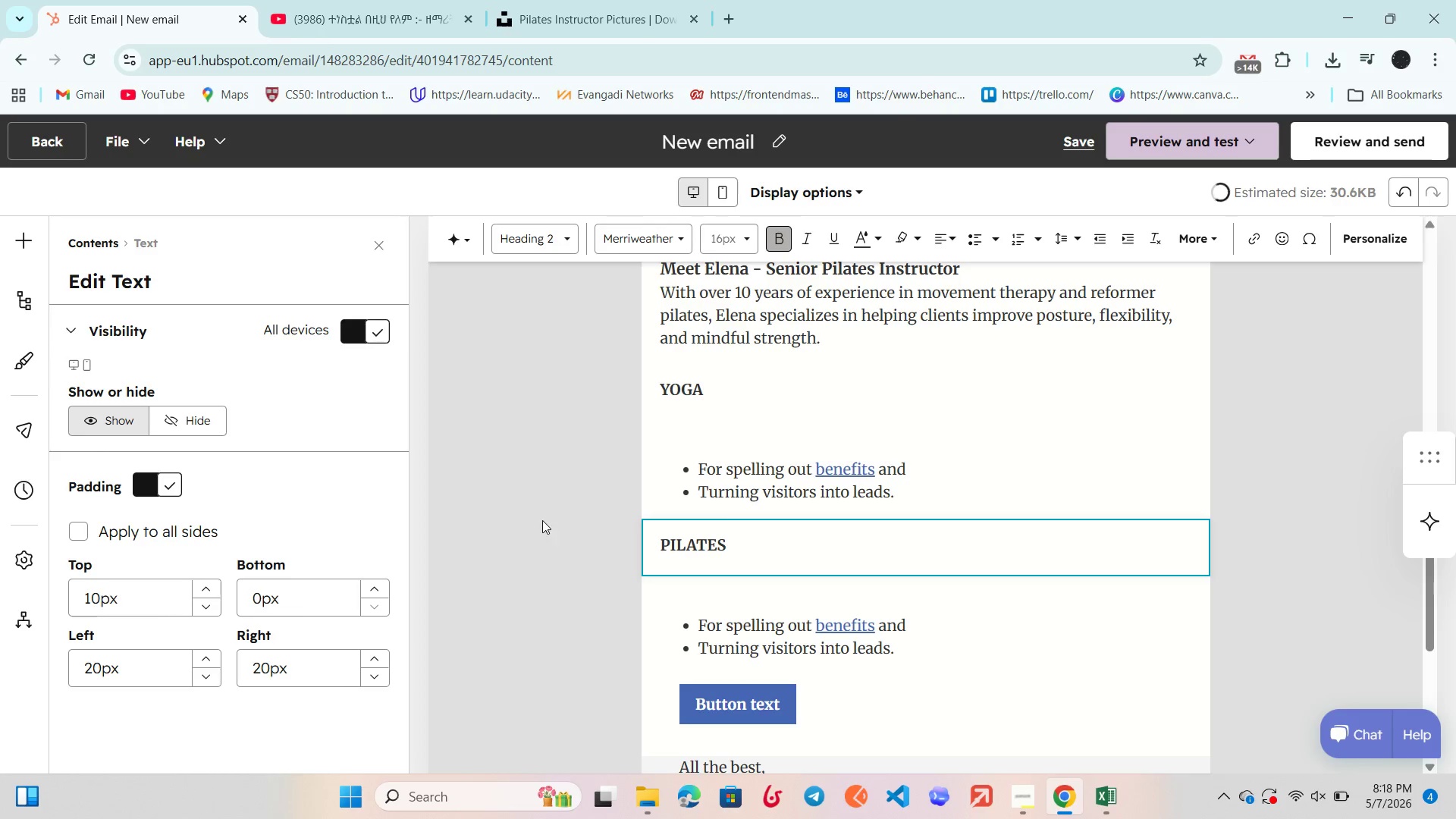 
left_click([541, 519])
 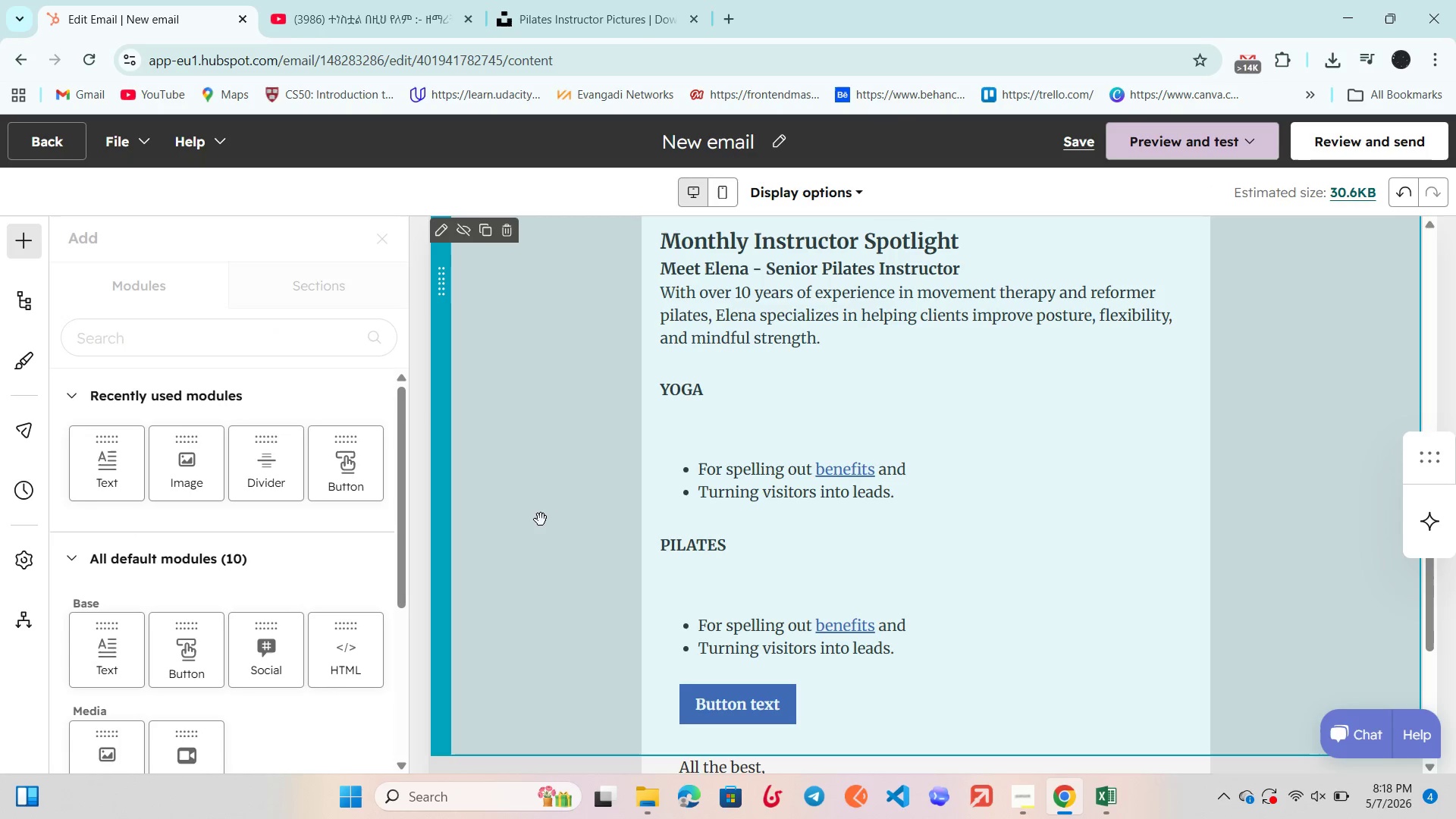 
key(CapsLock)
 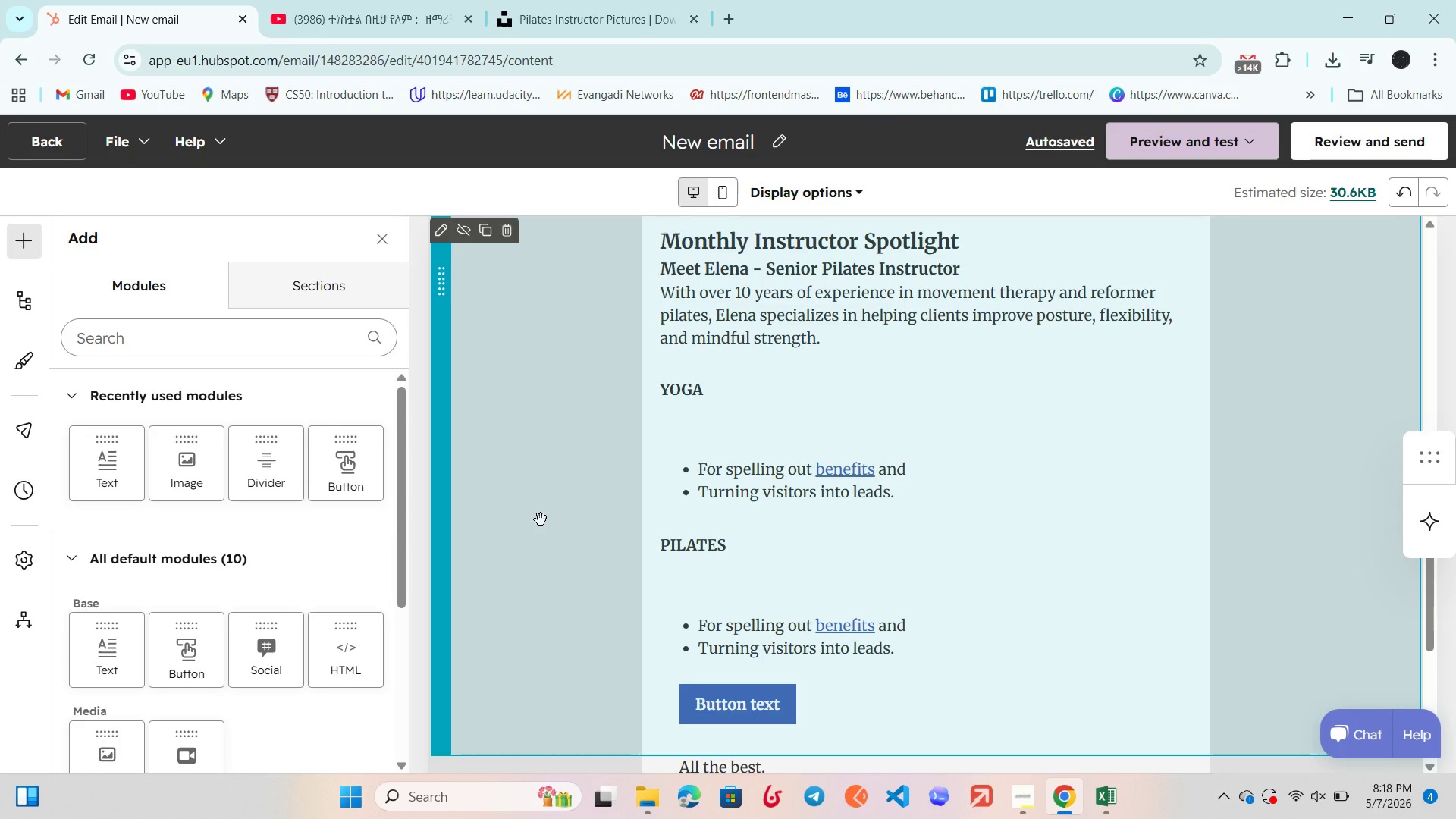 
wait(21.8)
 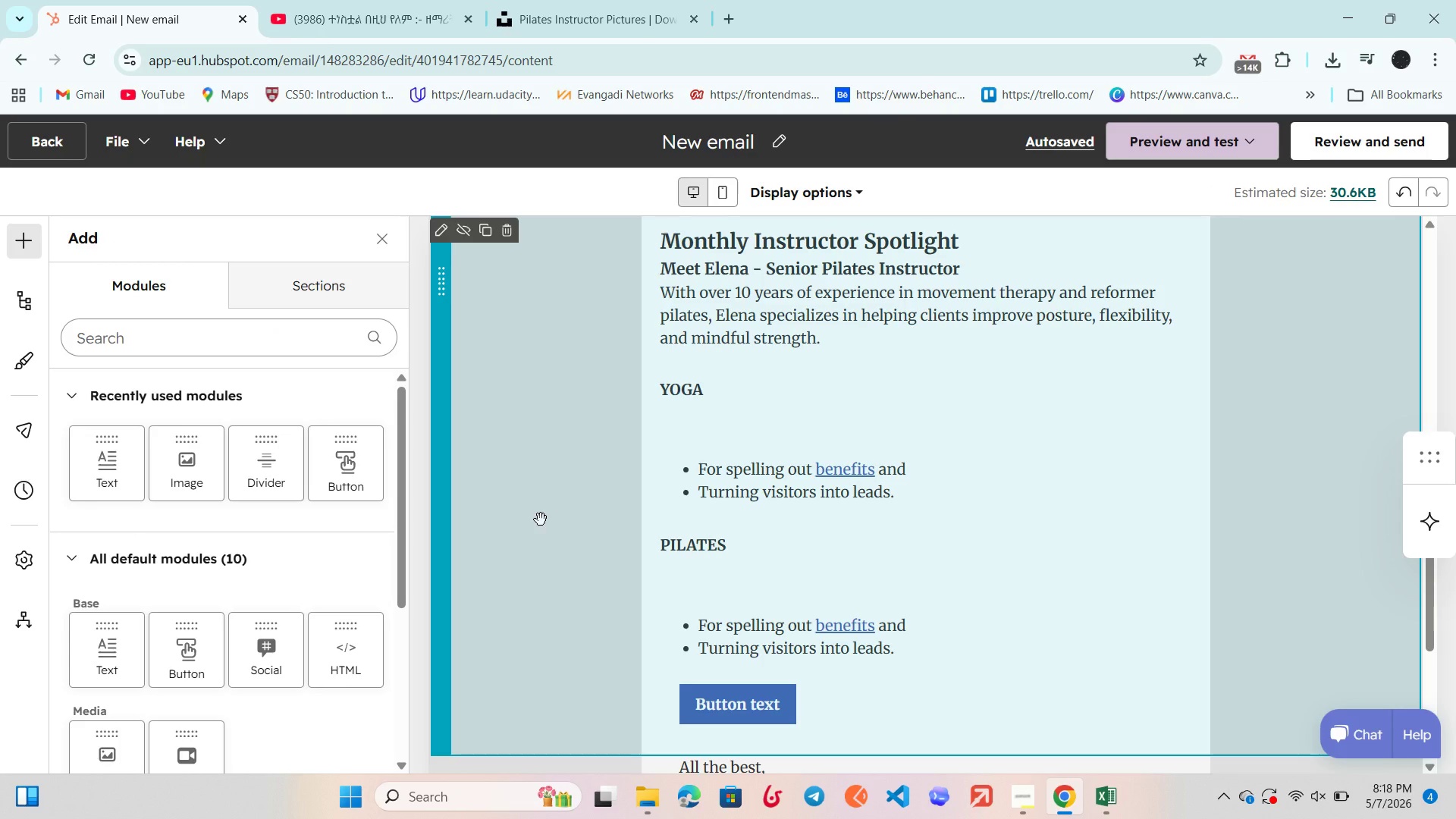 
left_click([422, 488])
 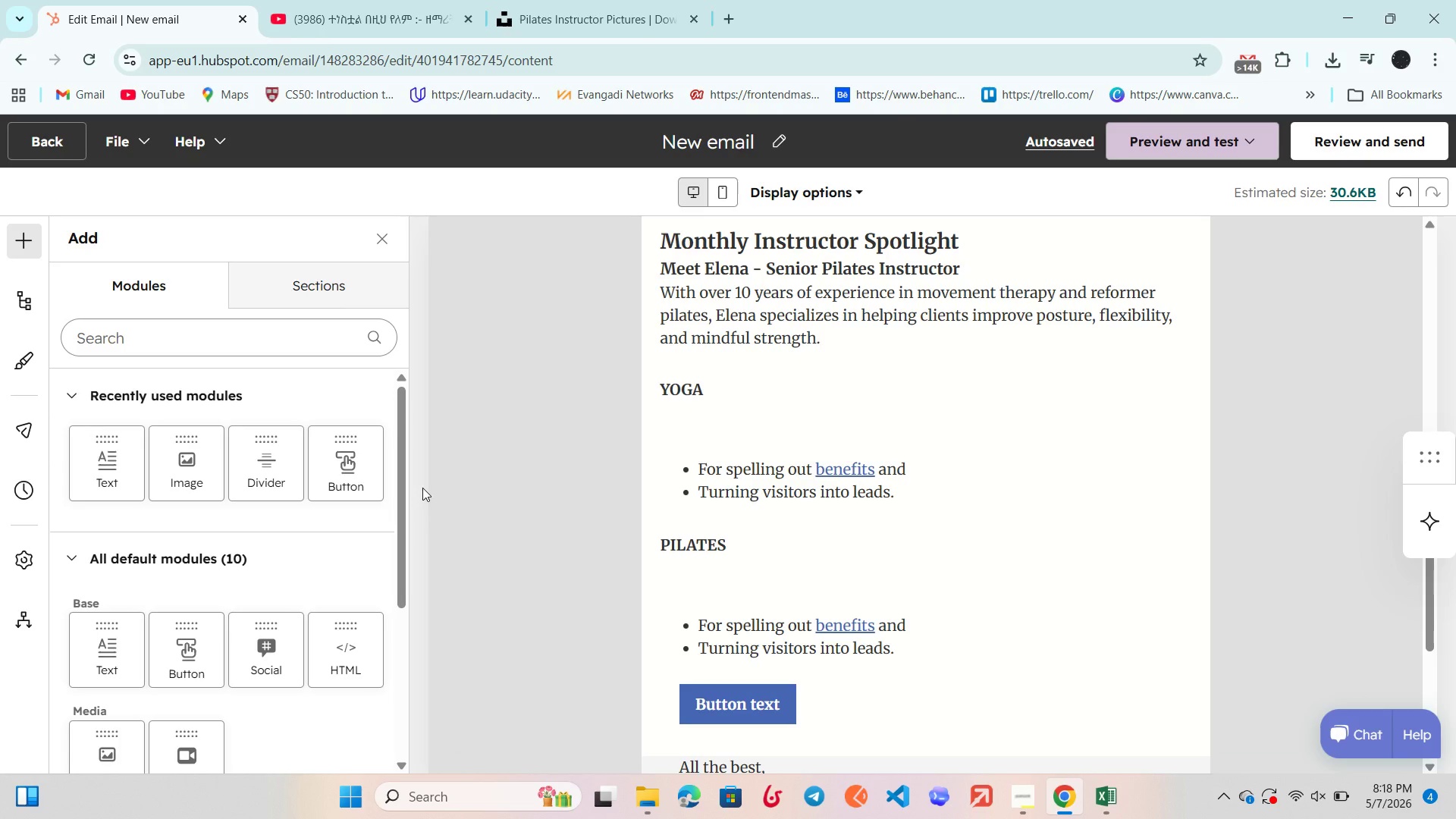 
scroll: coordinate [712, 511], scroll_direction: down, amount: 3.0
 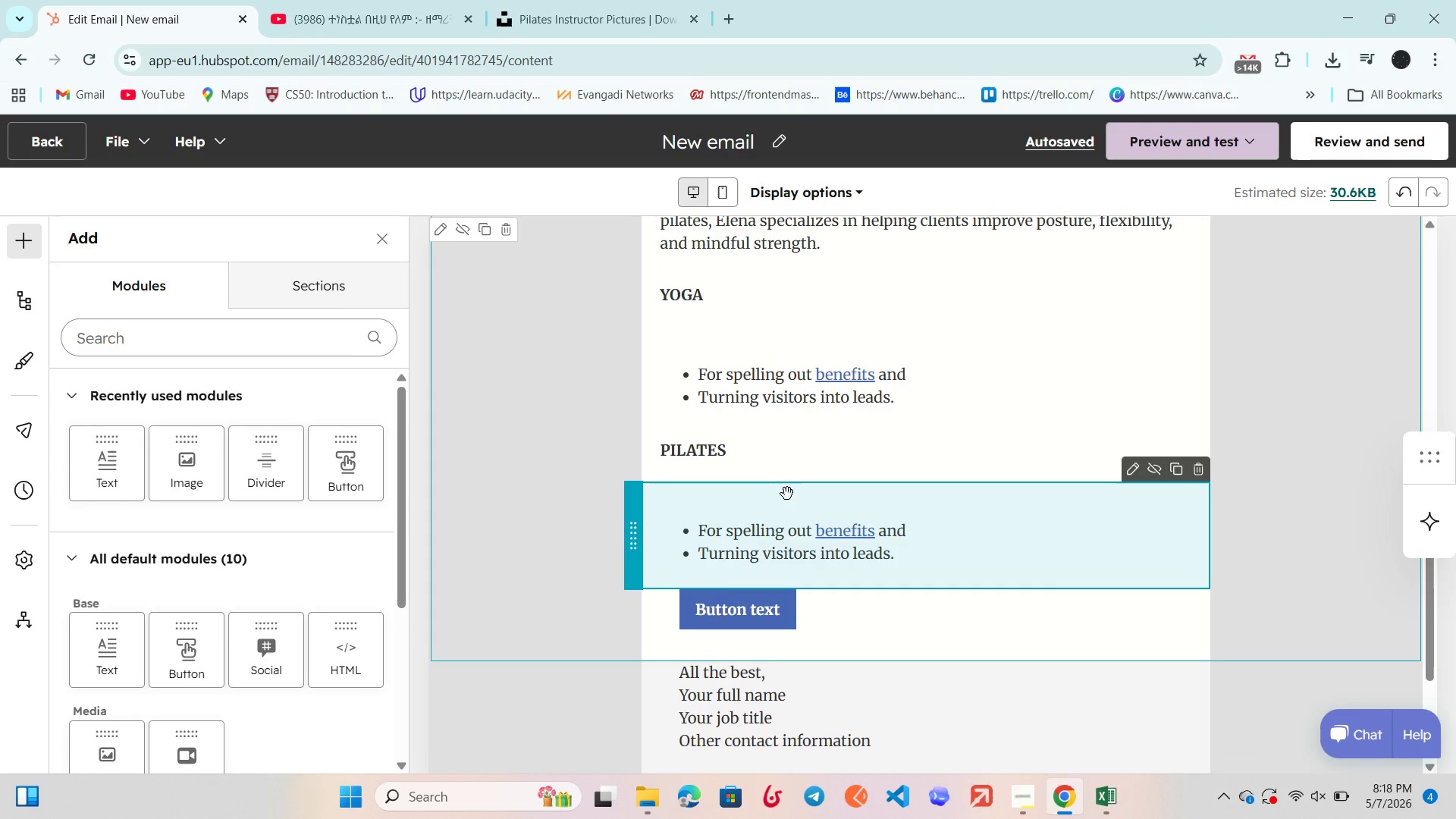 
left_click([785, 498])
 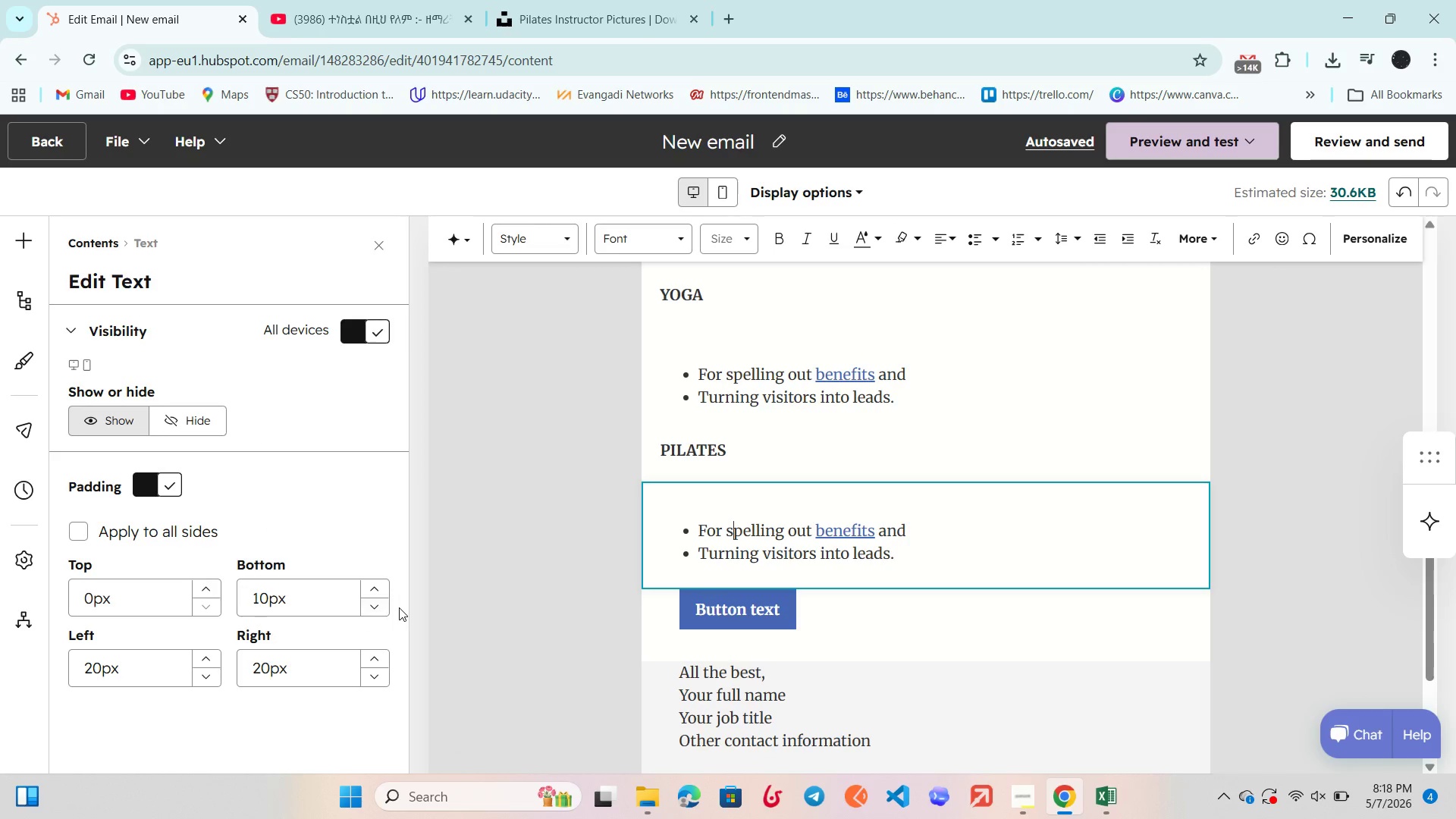 
left_click([597, 391])
 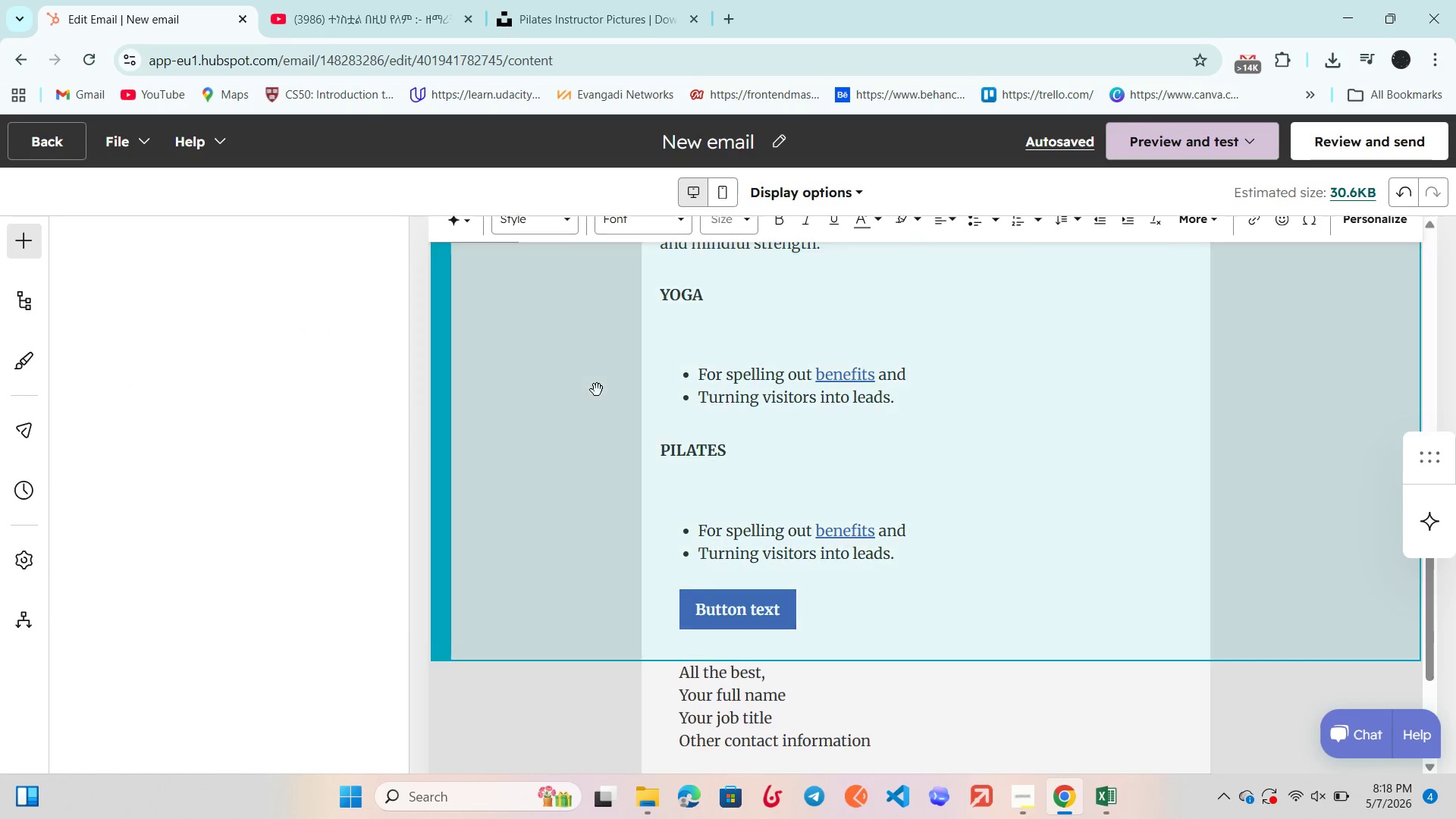 
scroll: coordinate [597, 390], scroll_direction: none, amount: 0.0
 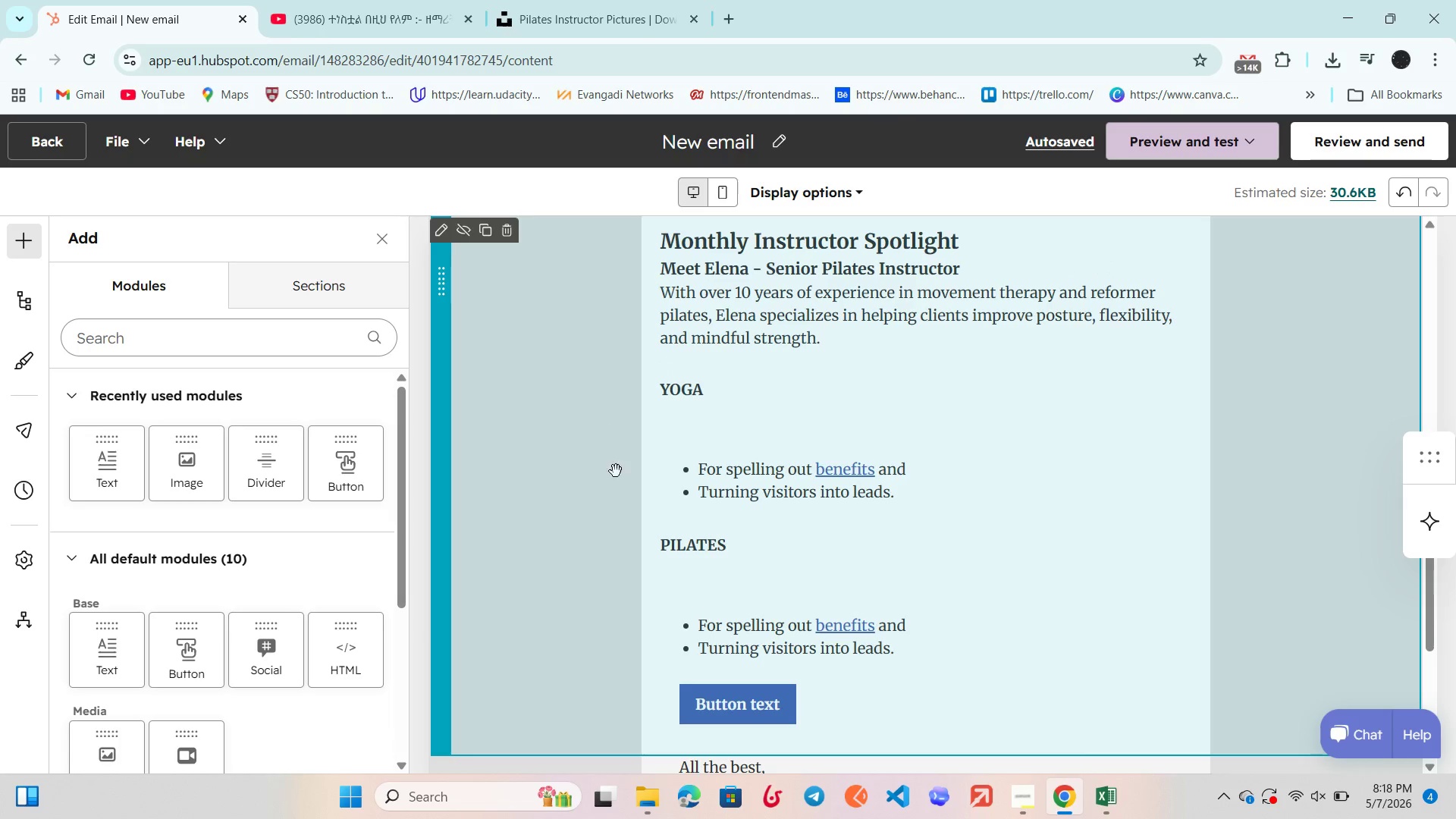 
left_click([795, 374])
 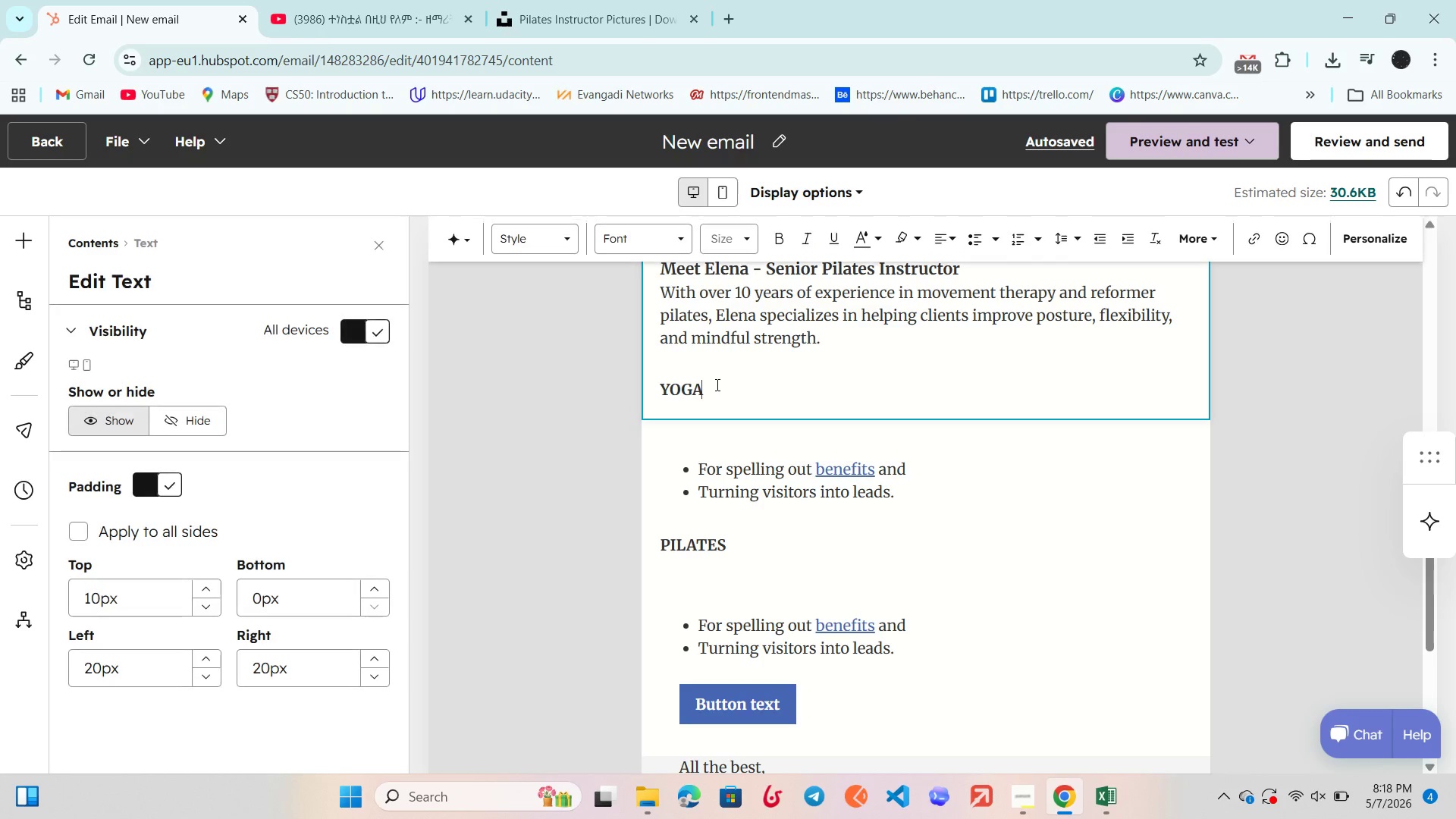 
left_click_drag(start_coordinate=[716, 384], to_coordinate=[621, 367])
 